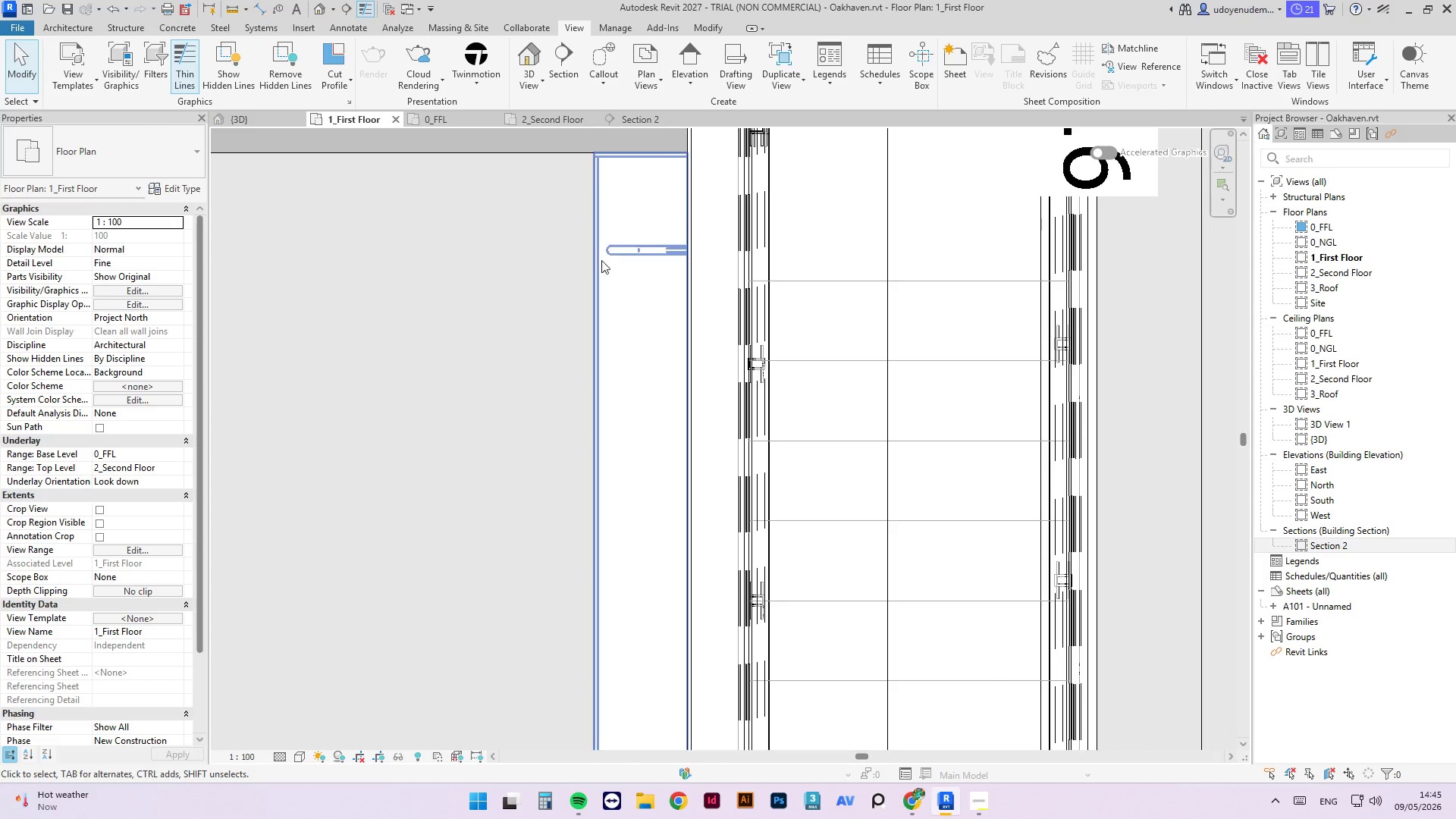 
left_click([595, 260])
 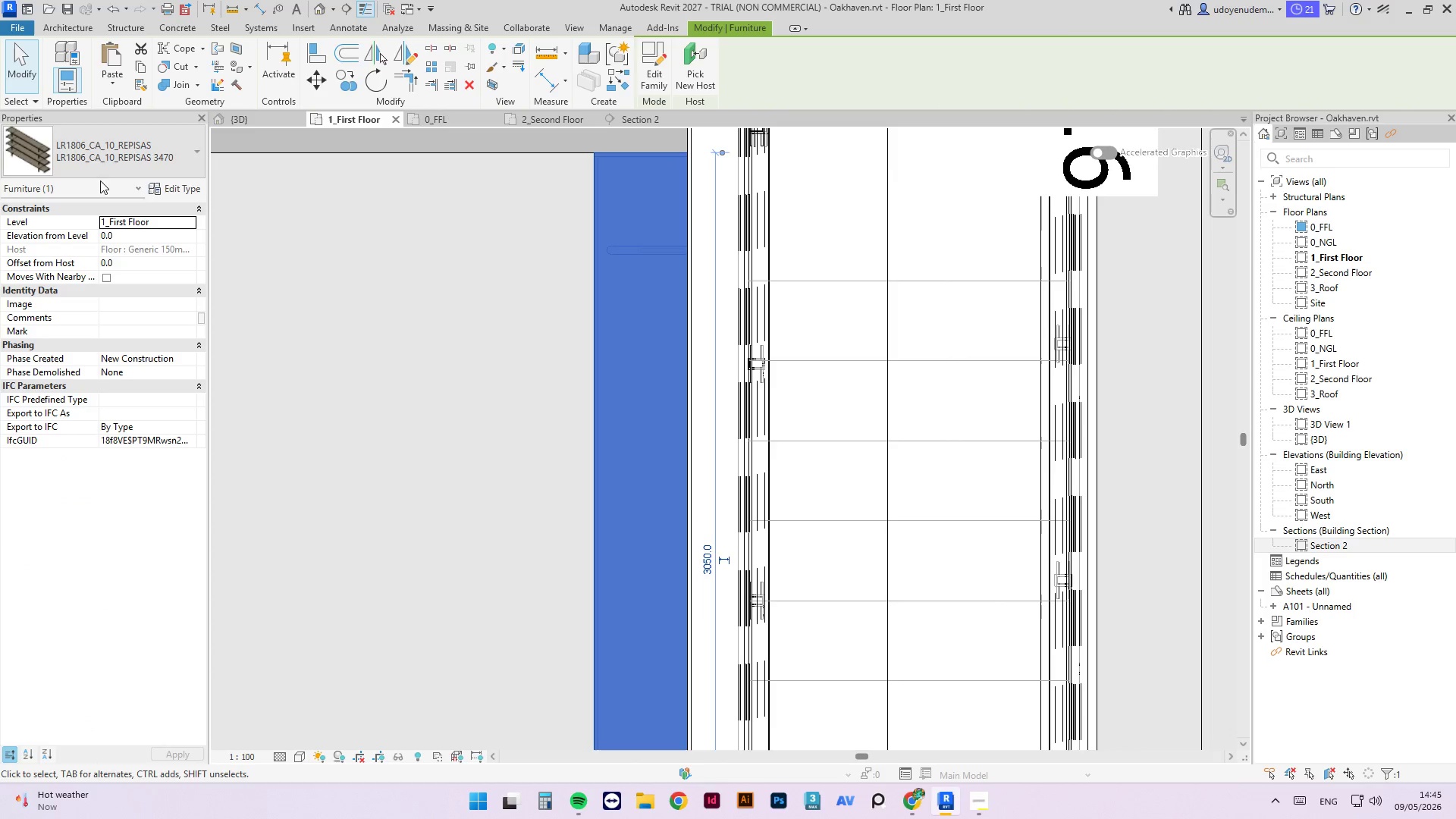 
left_click([128, 158])
 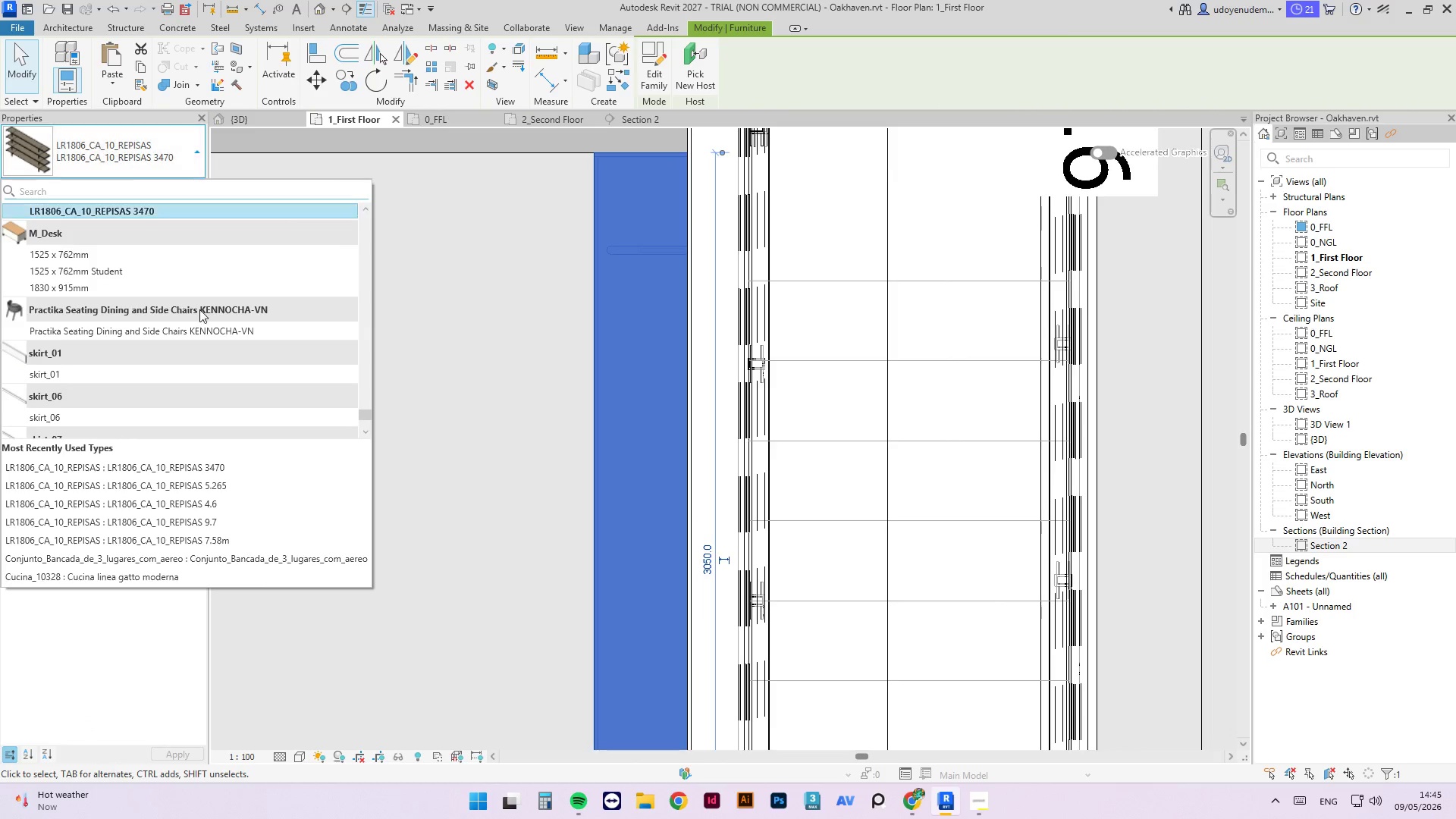 
scroll: coordinate [156, 250], scroll_direction: up, amount: 4.0
 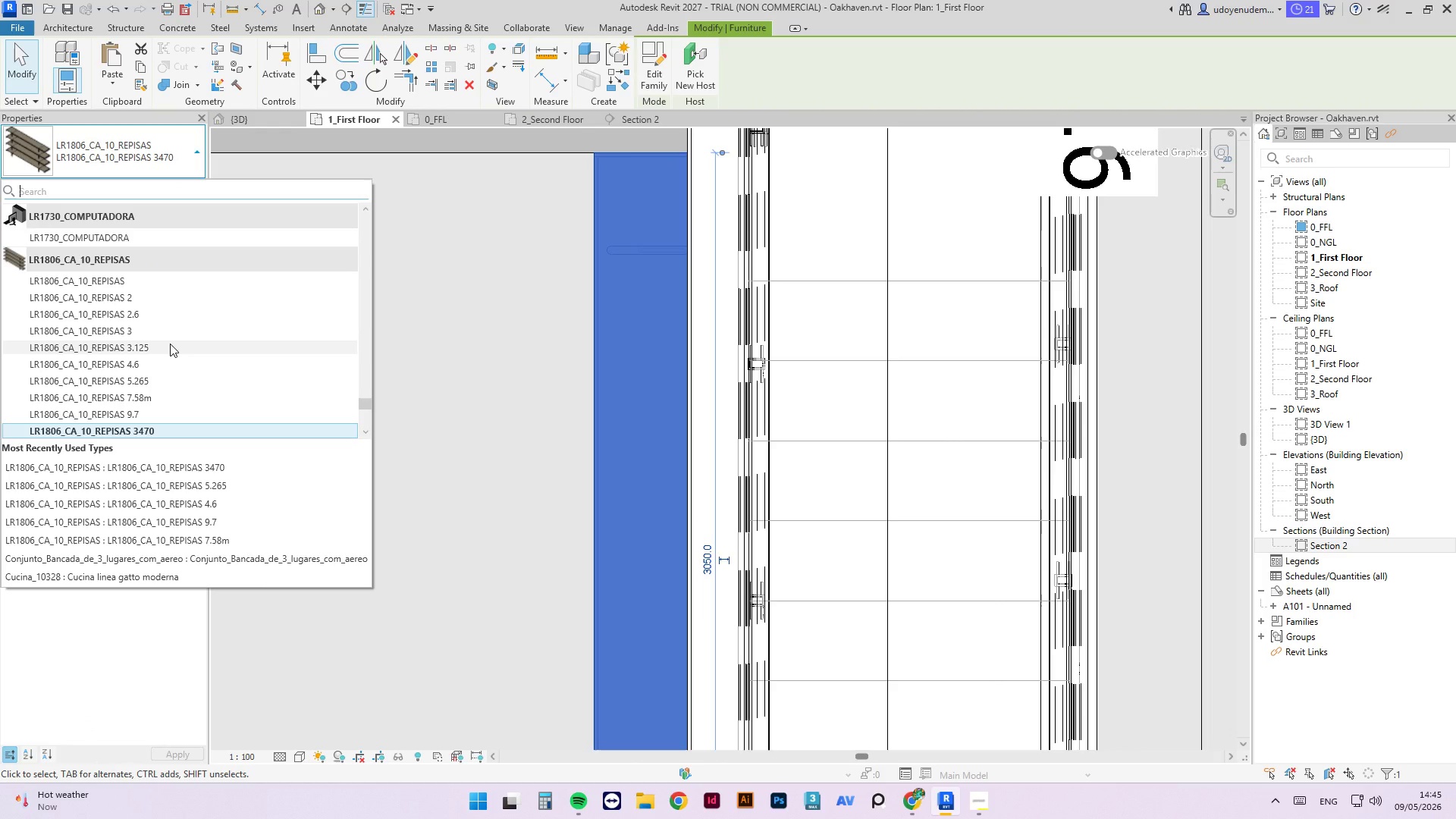 
left_click([170, 344])
 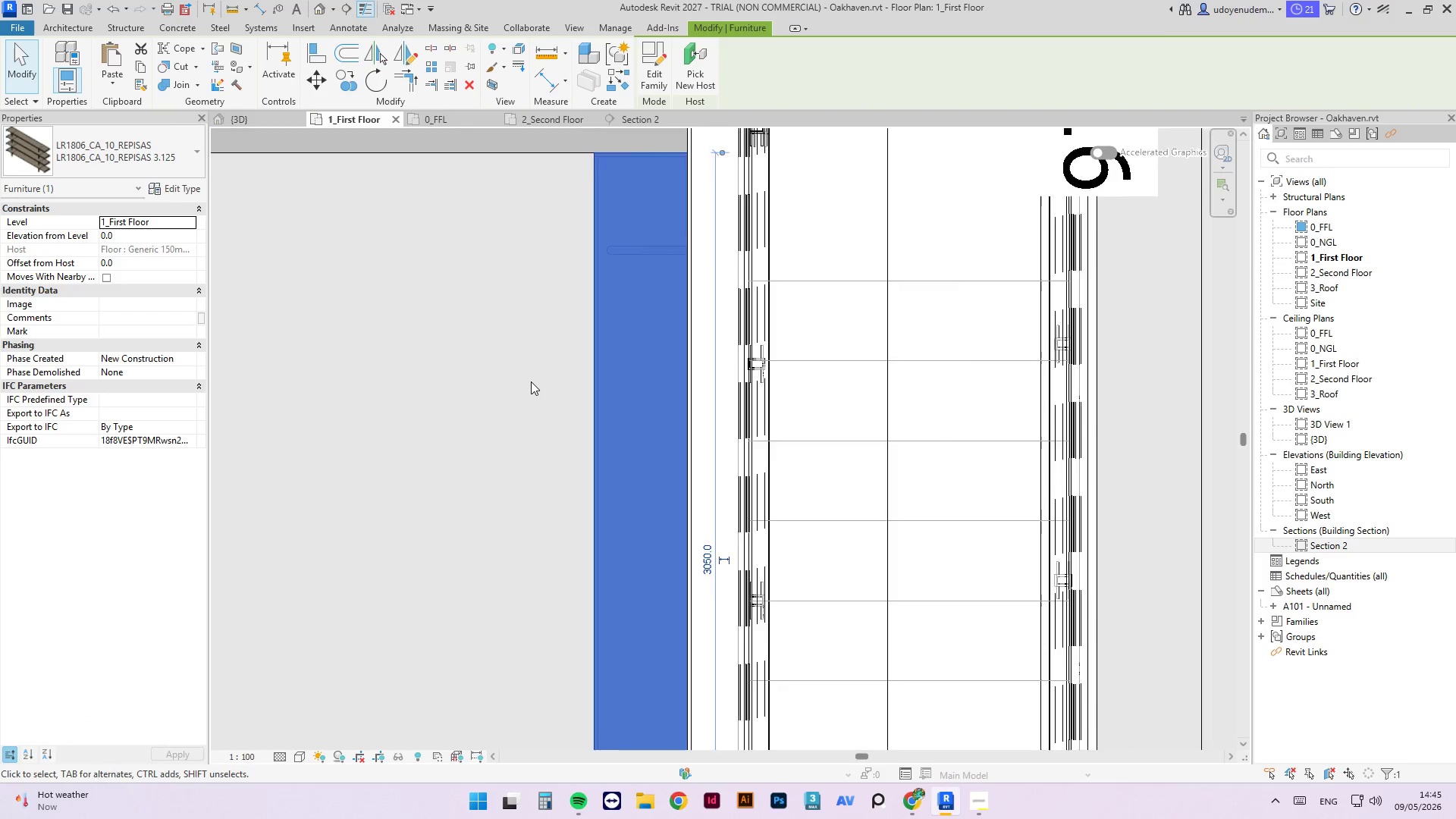 
scroll: coordinate [531, 379], scroll_direction: down, amount: 5.0
 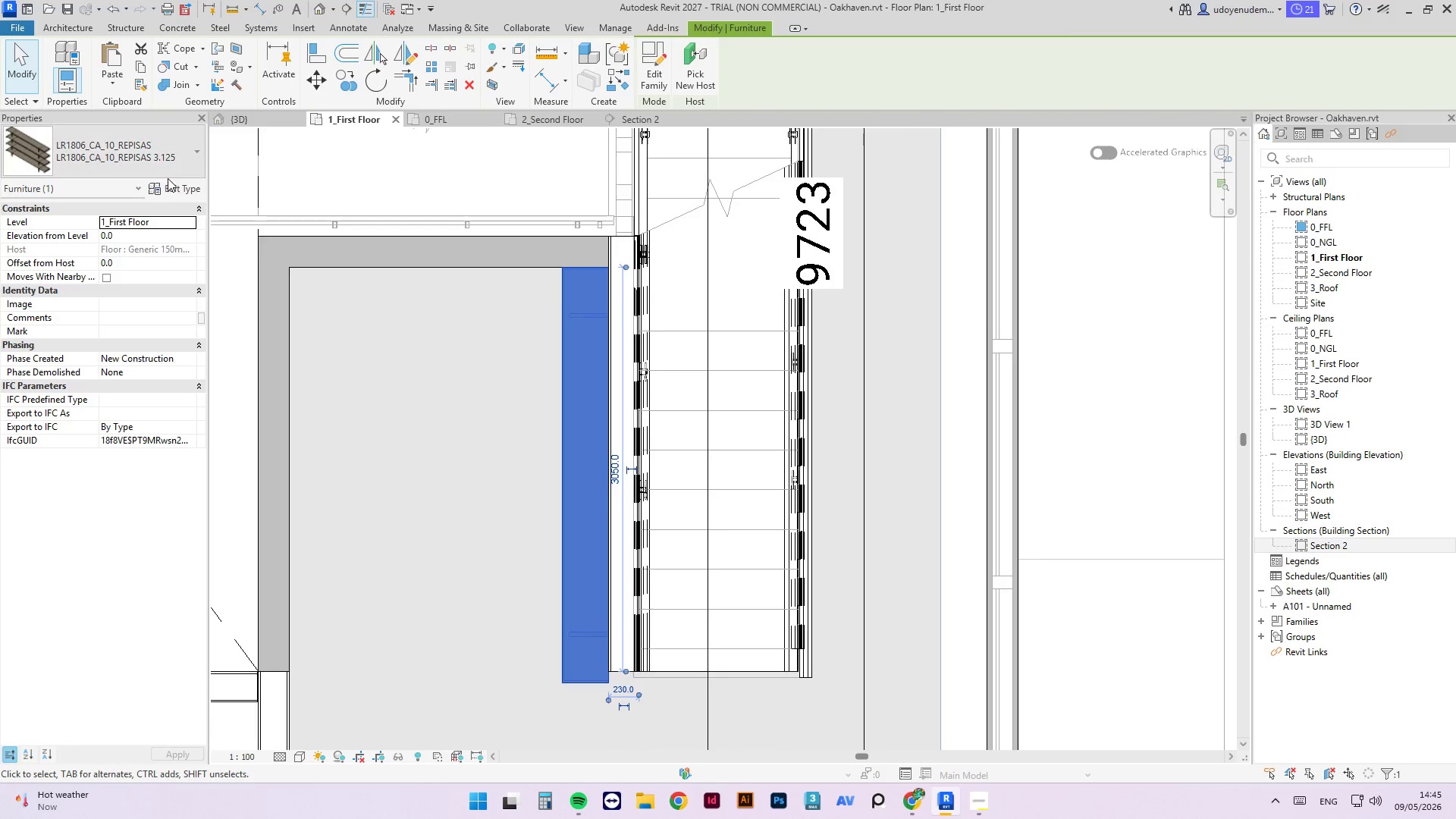 
left_click([180, 152])
 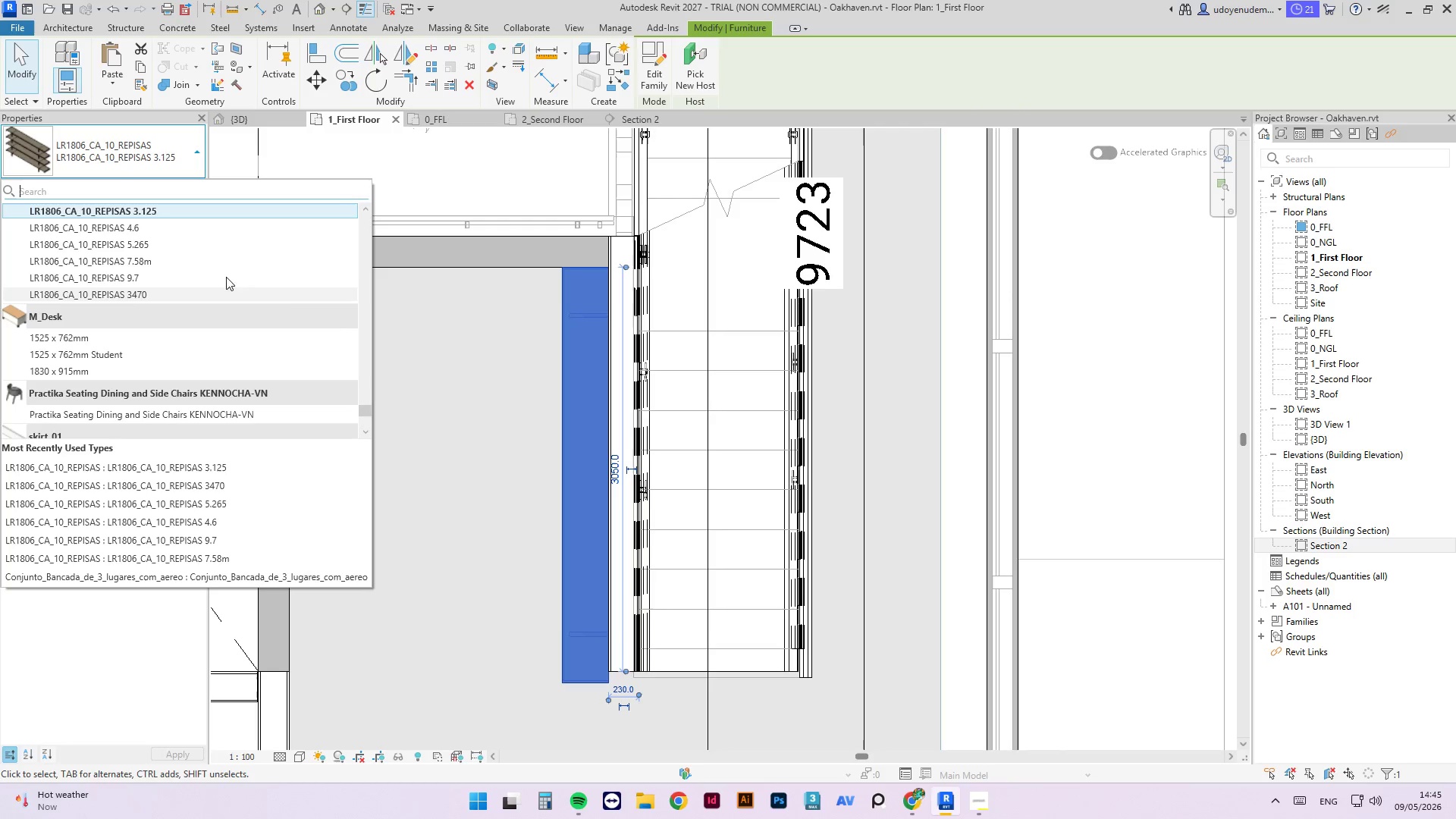 
scroll: coordinate [209, 246], scroll_direction: up, amount: 1.0
 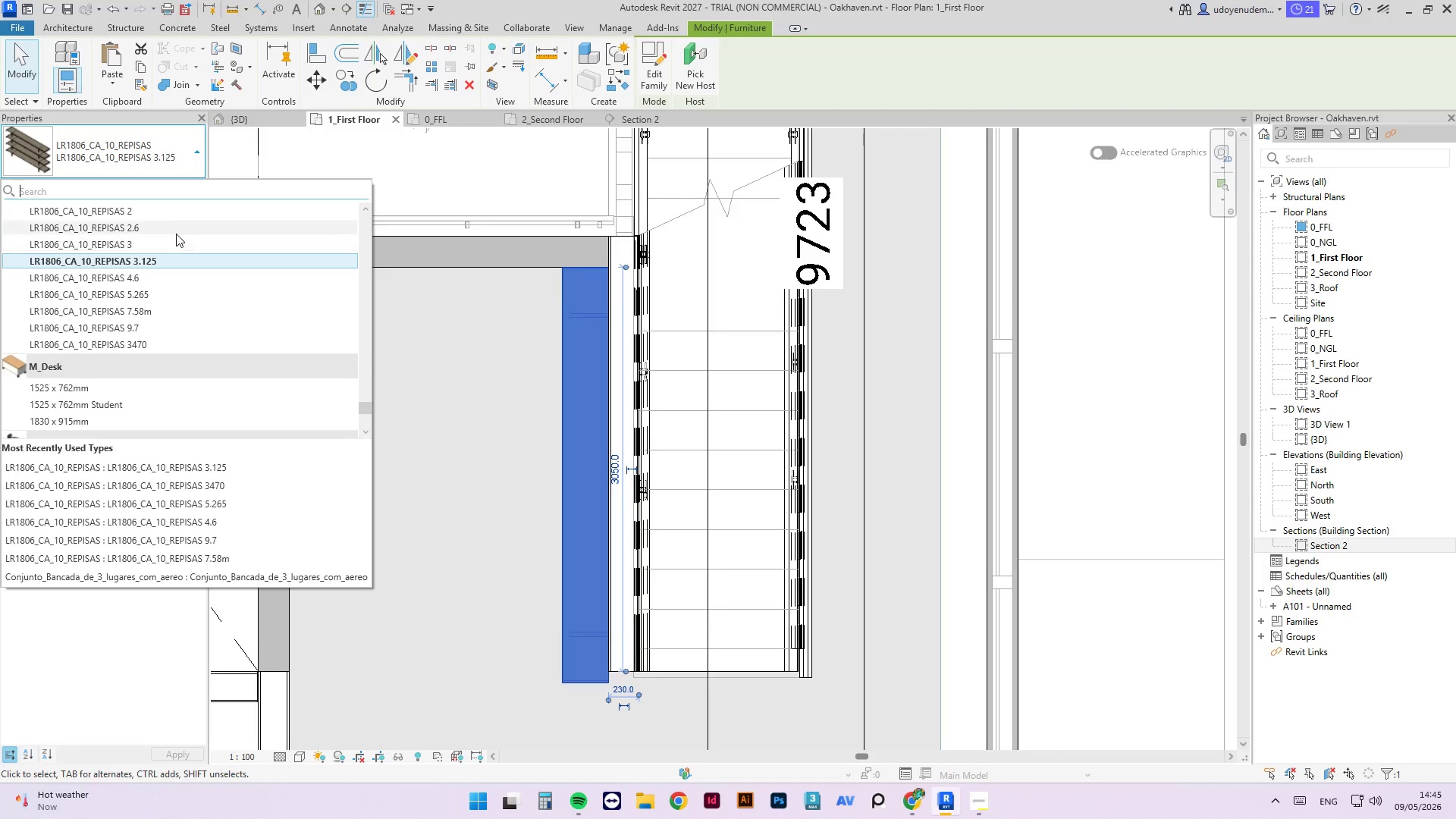 
left_click([174, 232])
 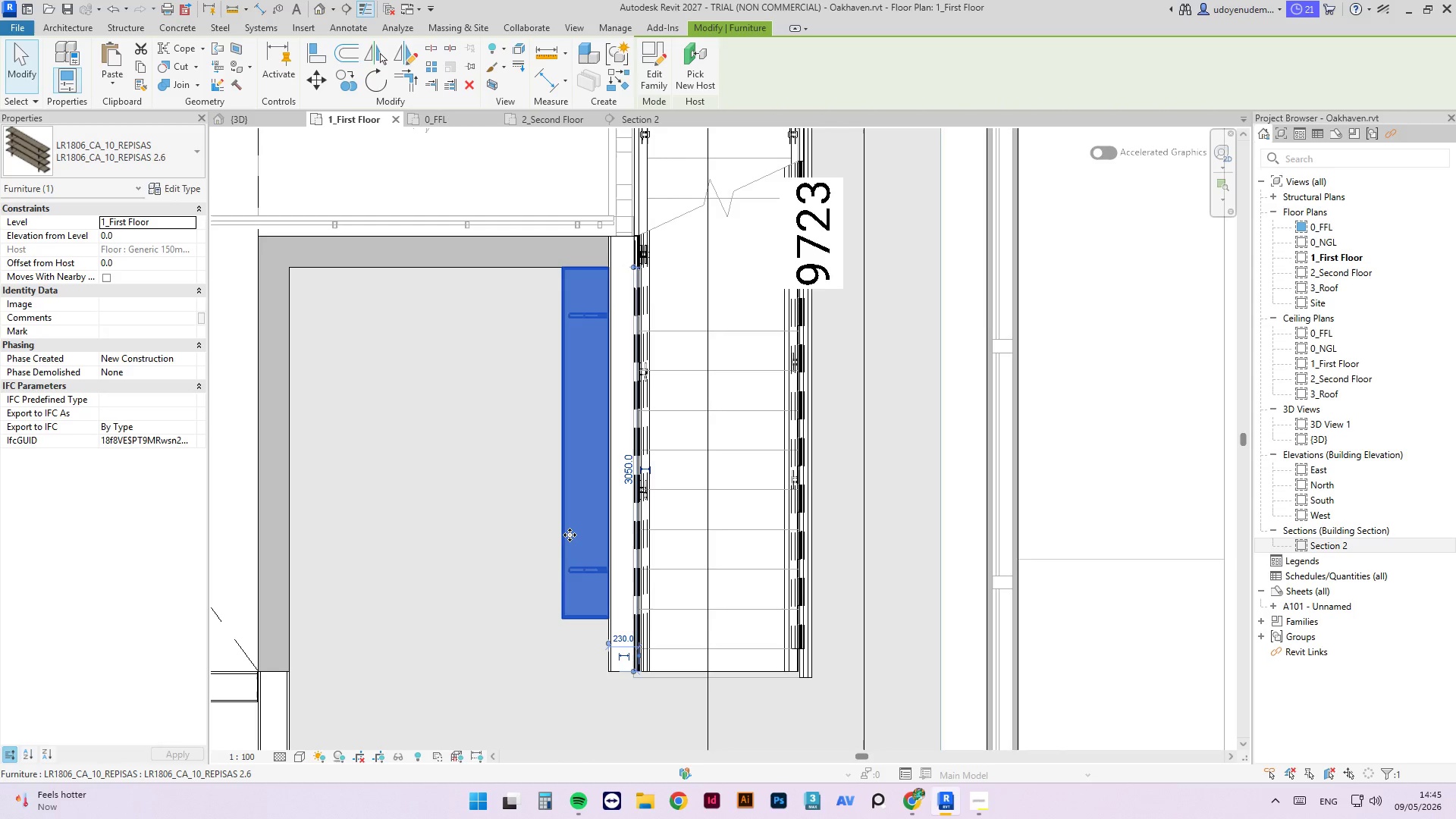 
key(ArrowDown)
 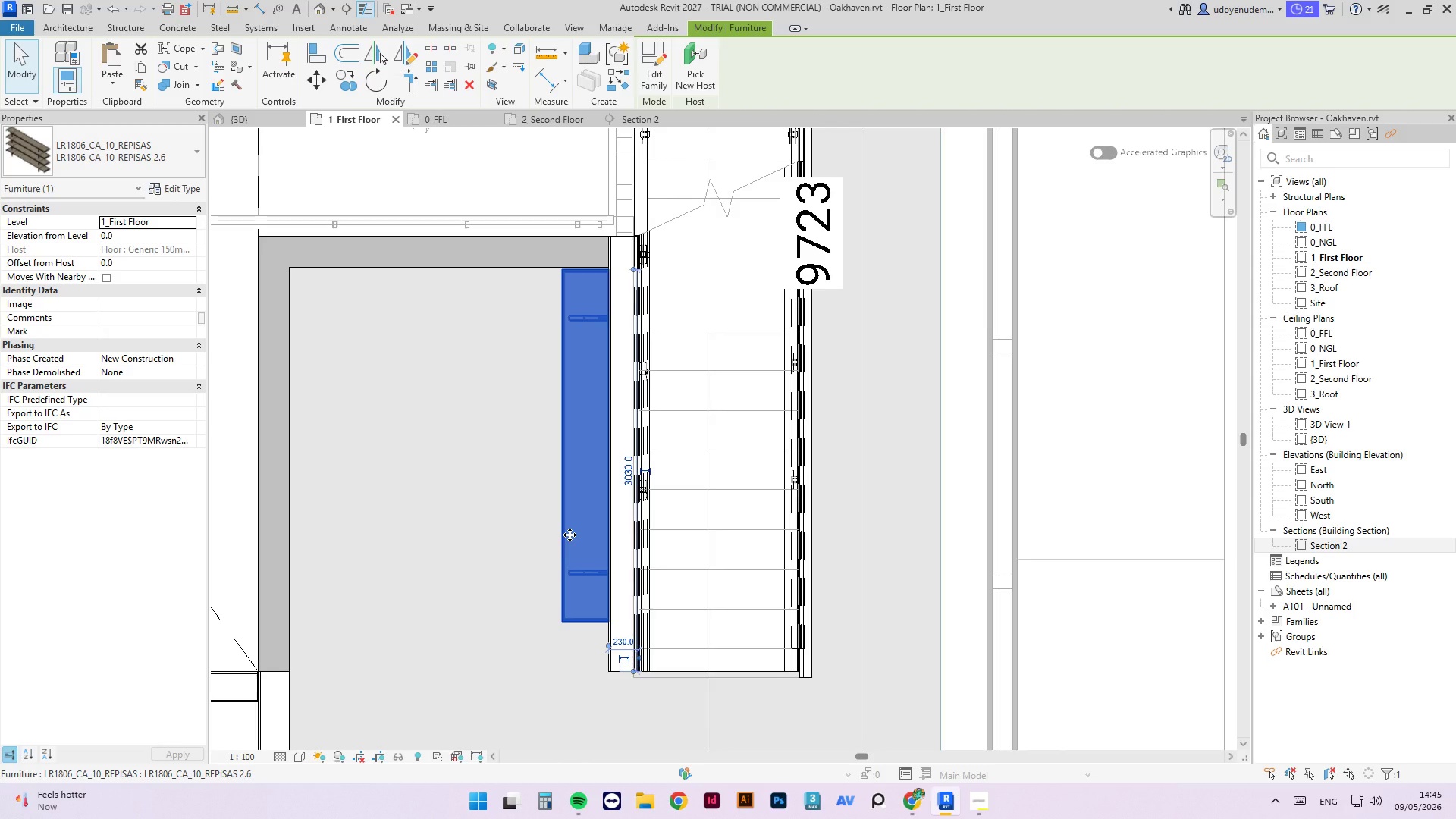 
key(ArrowUp)
 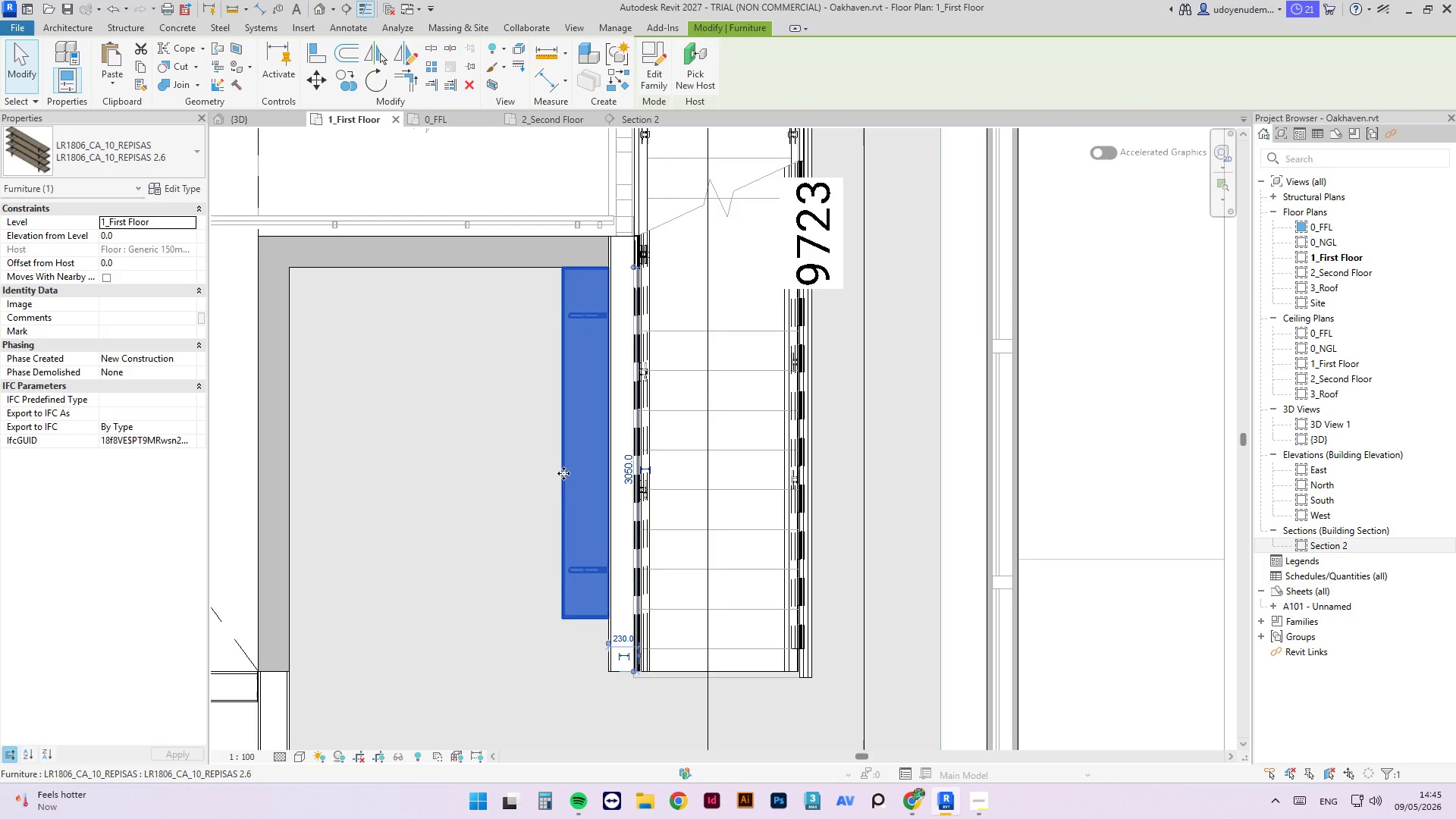 
scroll: coordinate [256, 372], scroll_direction: down, amount: 4.0
 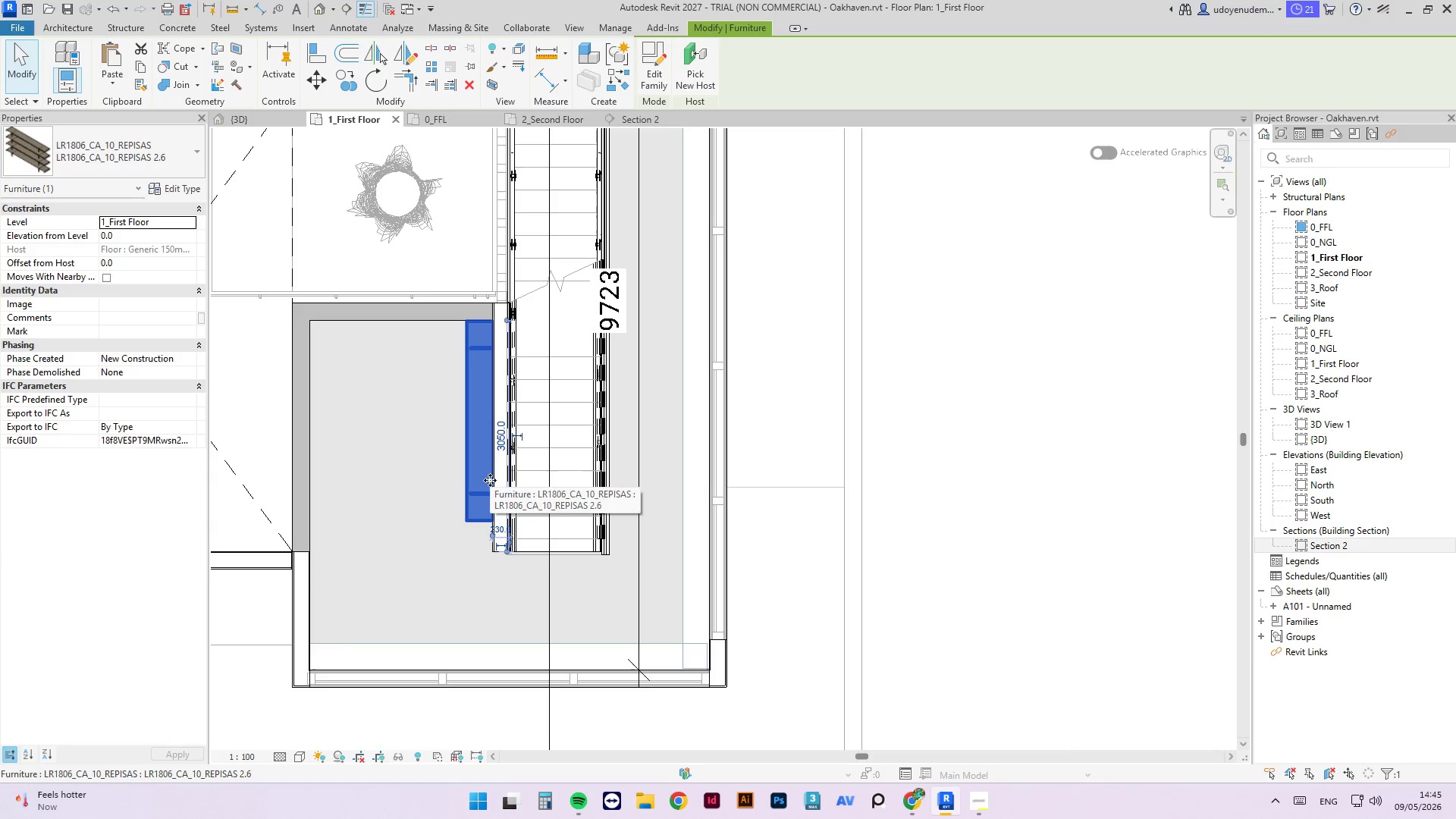 
type(cs )
 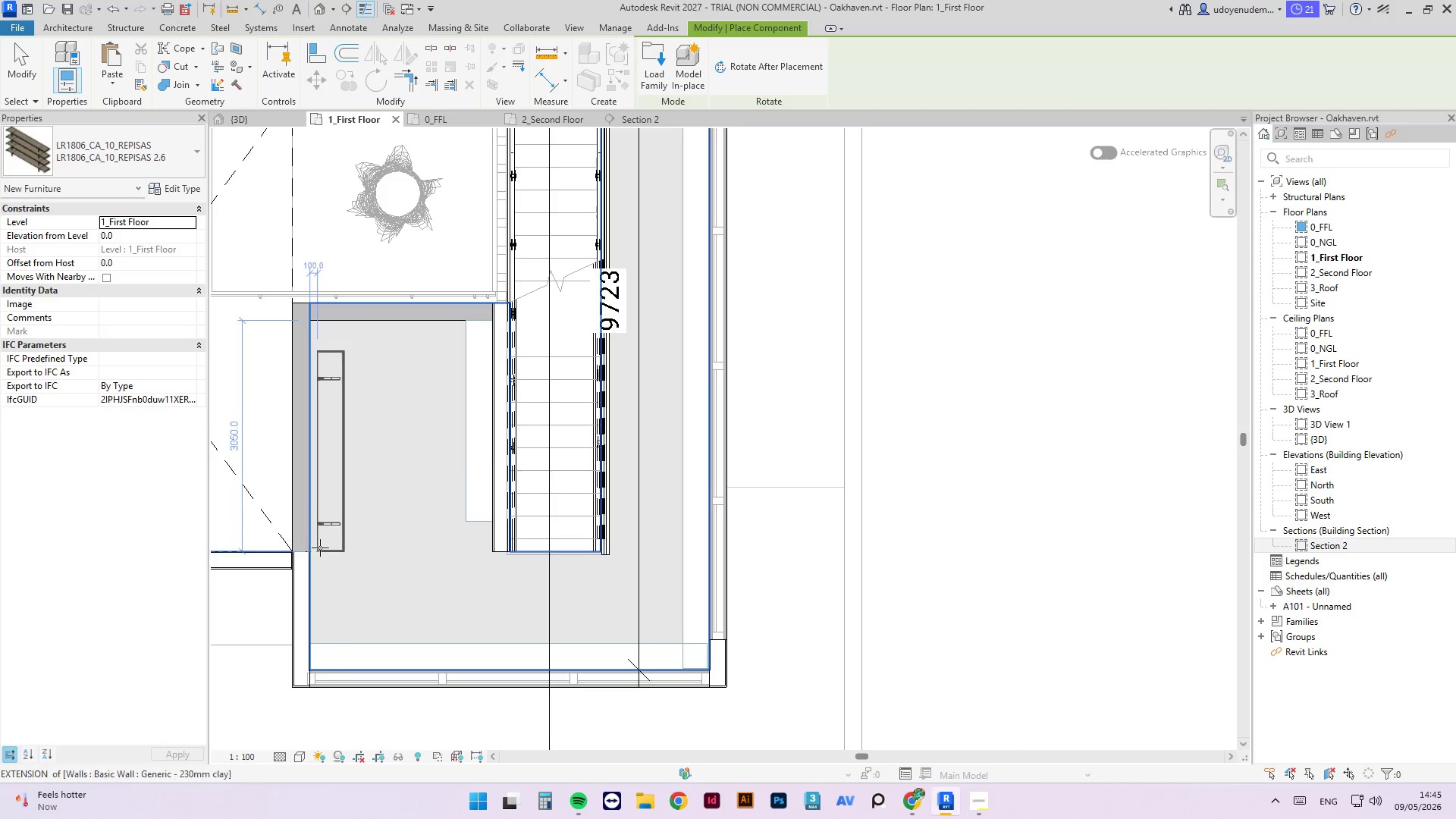 
scroll: coordinate [315, 538], scroll_direction: up, amount: 3.0
 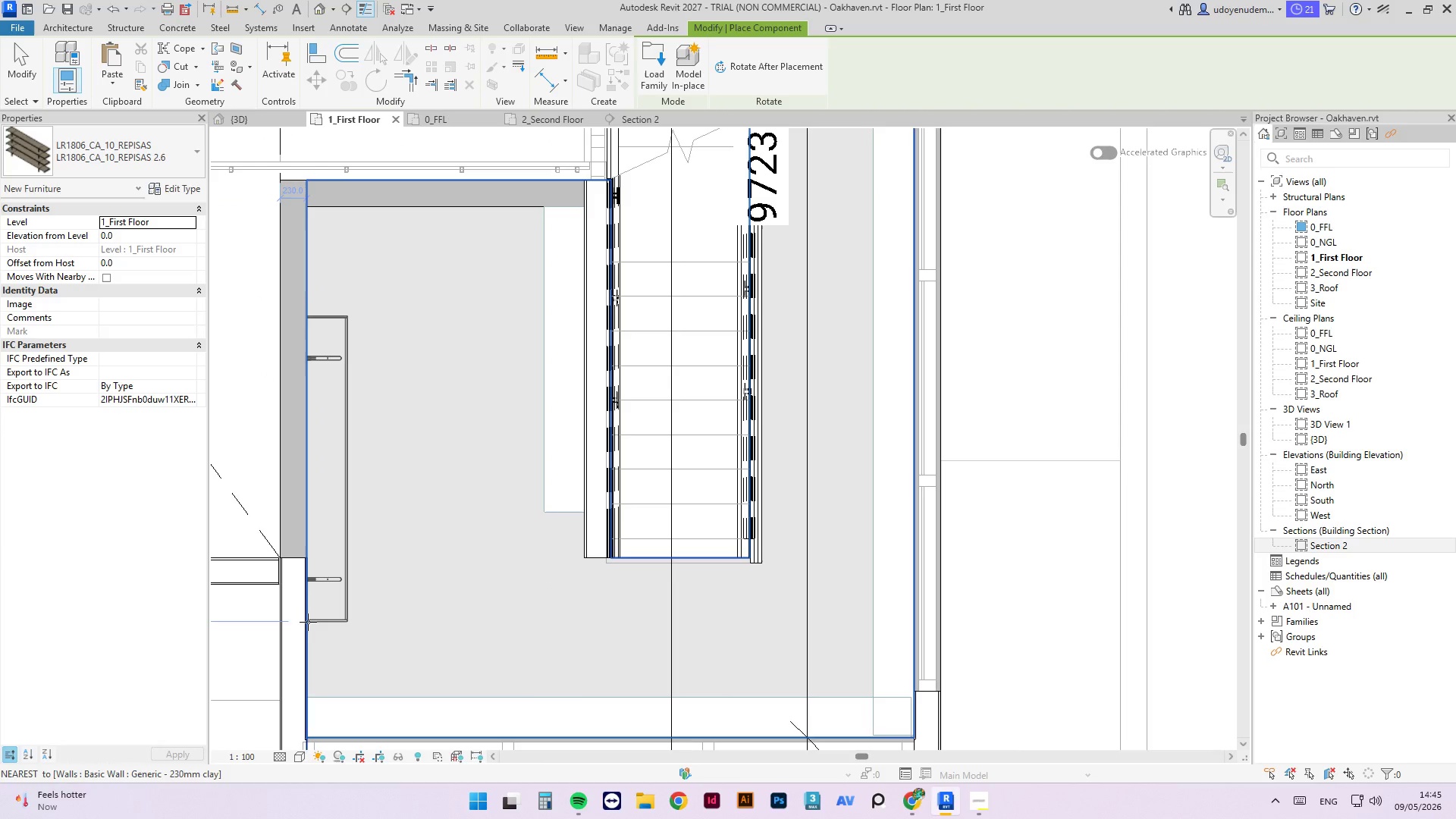 
left_click([308, 622])
 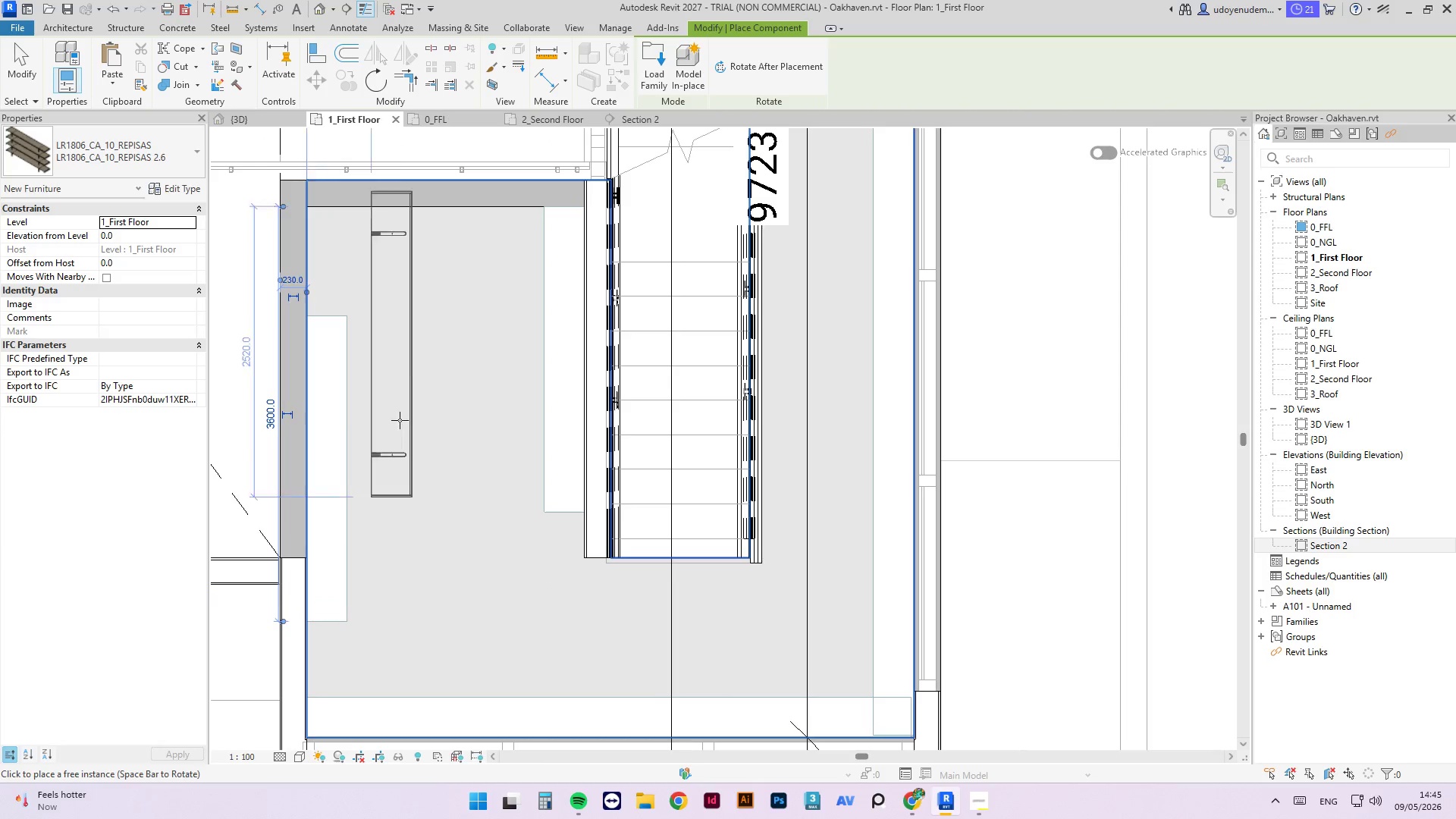 
key(Escape)
 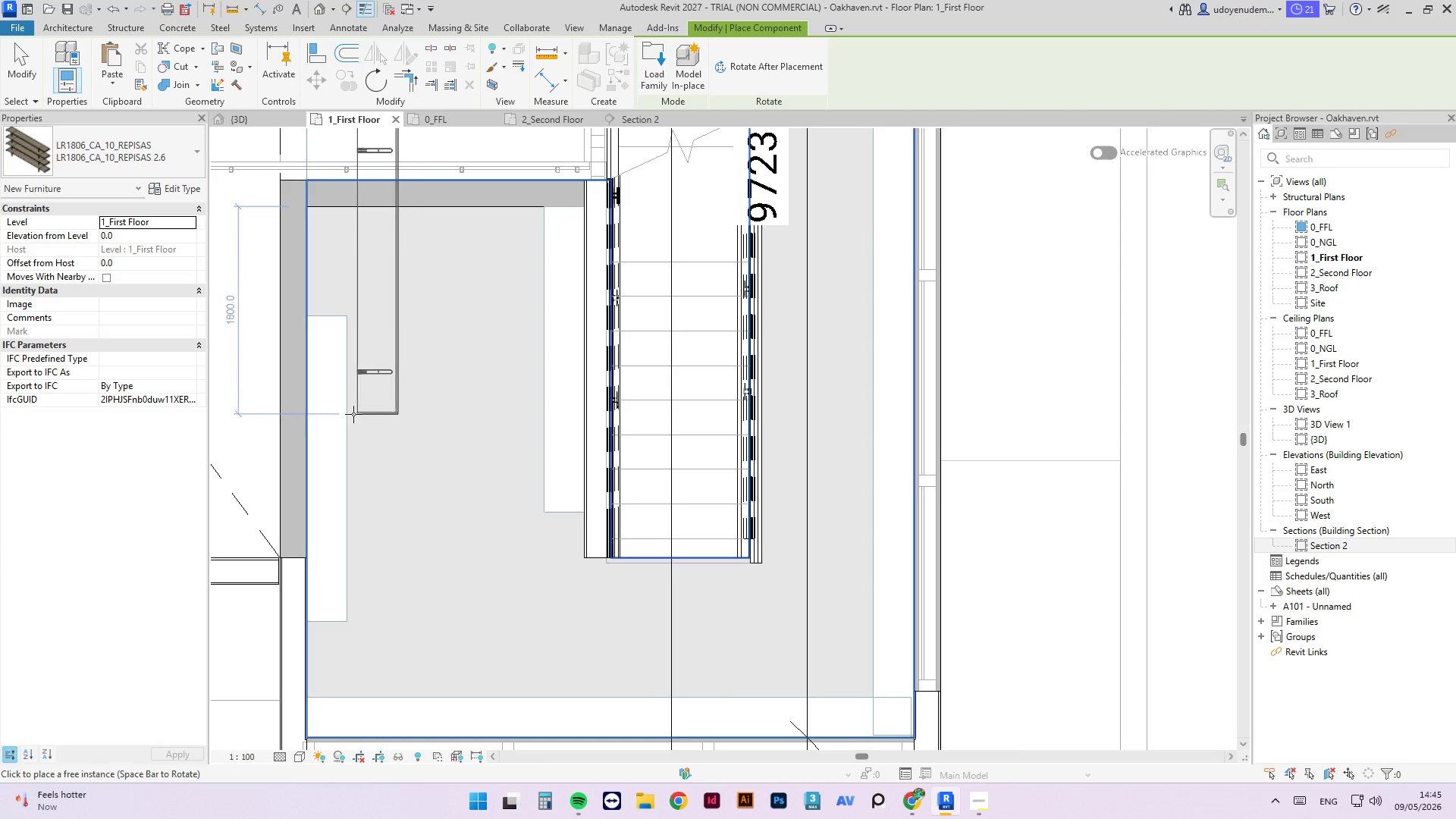 
key(Escape)
 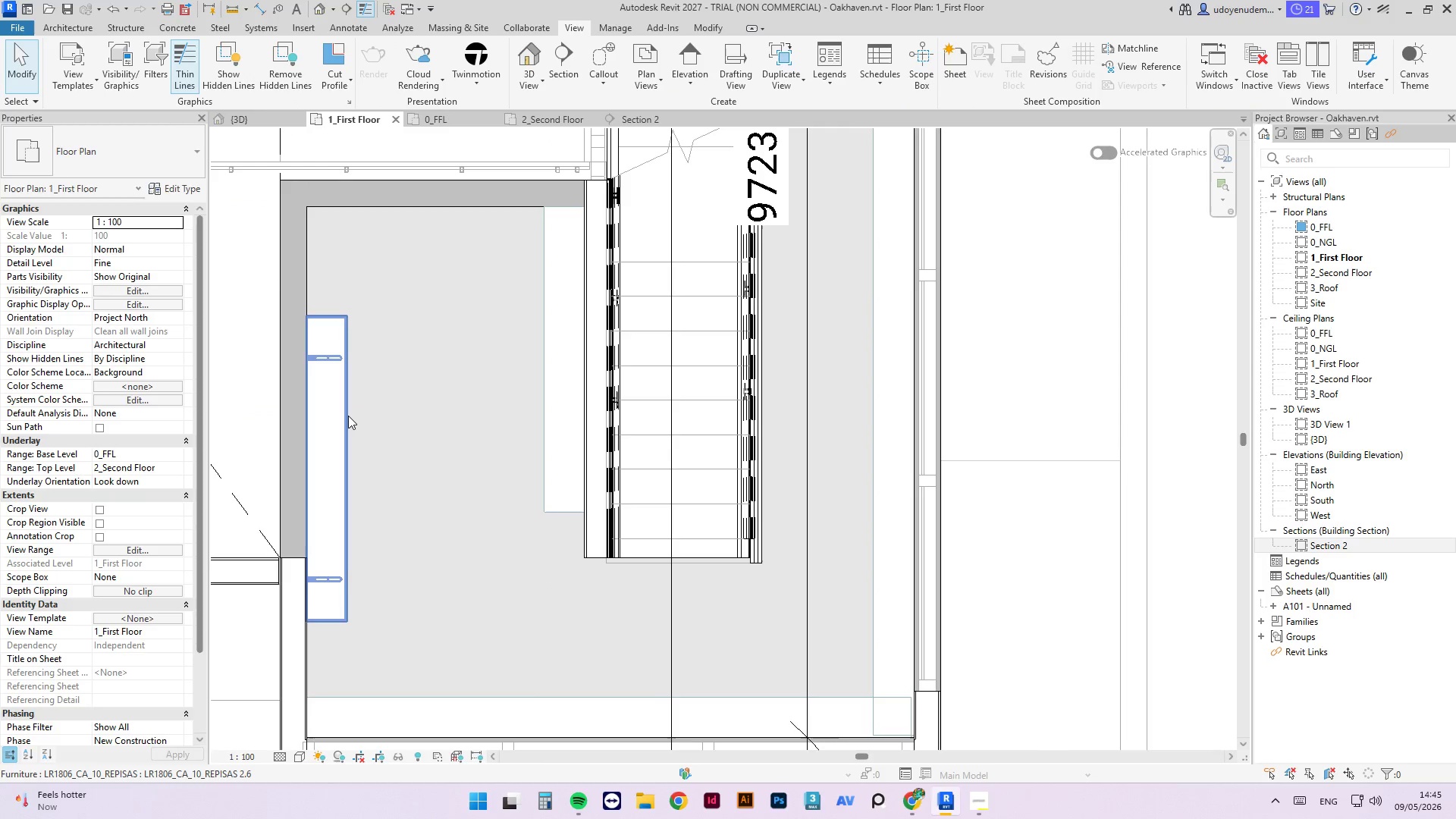 
left_click([348, 416])
 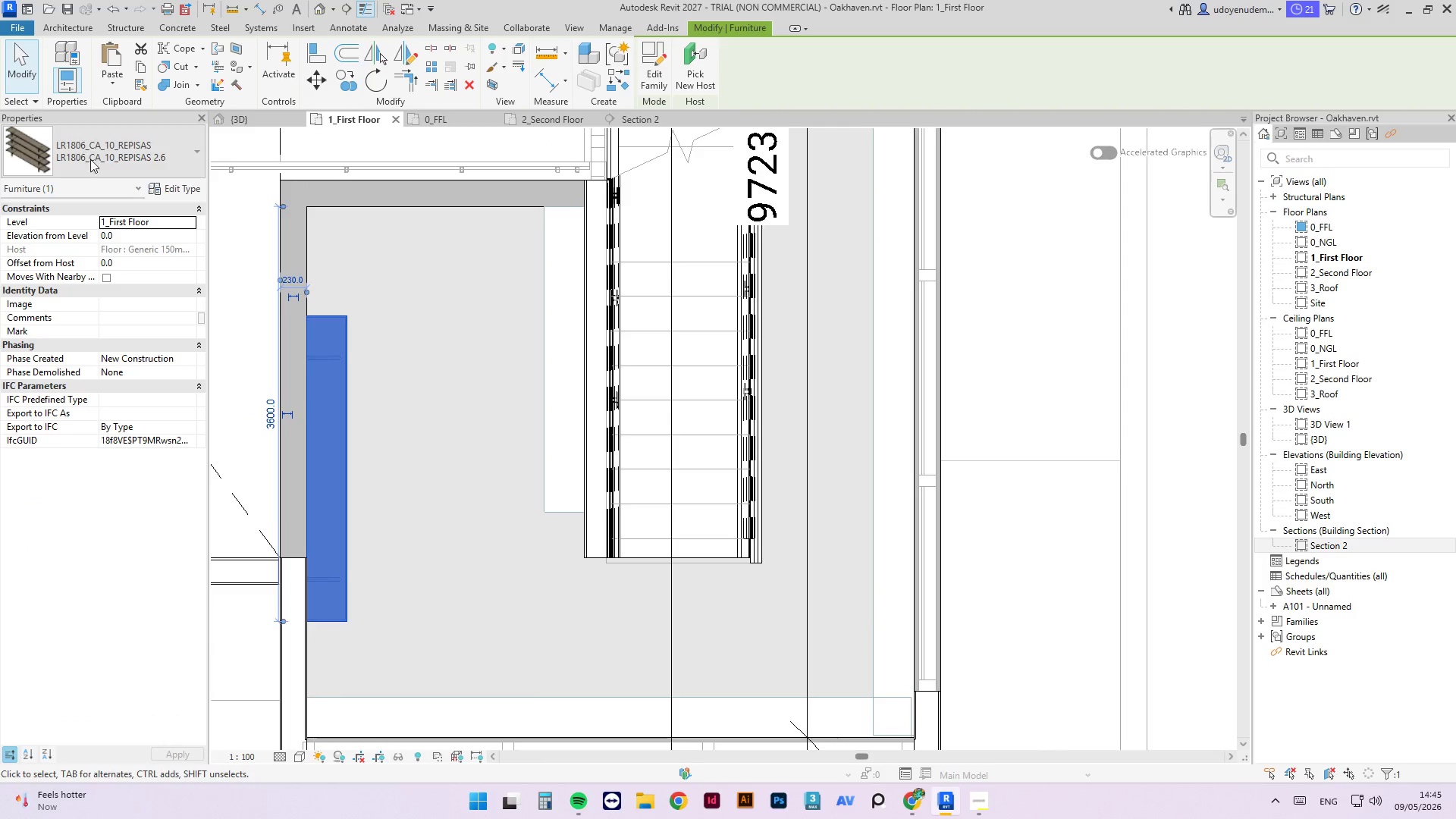 
left_click([111, 159])
 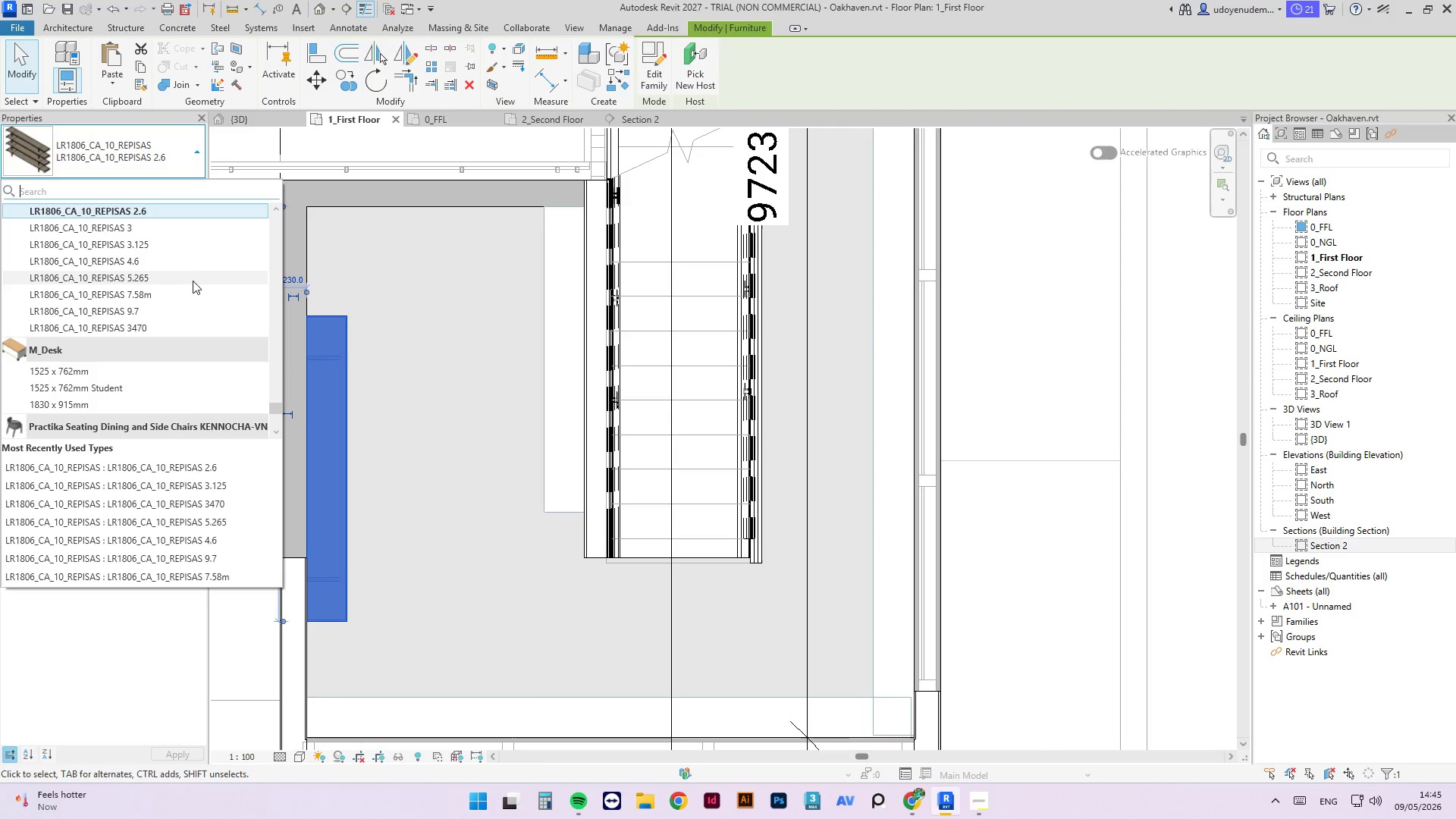 
left_click([184, 260])
 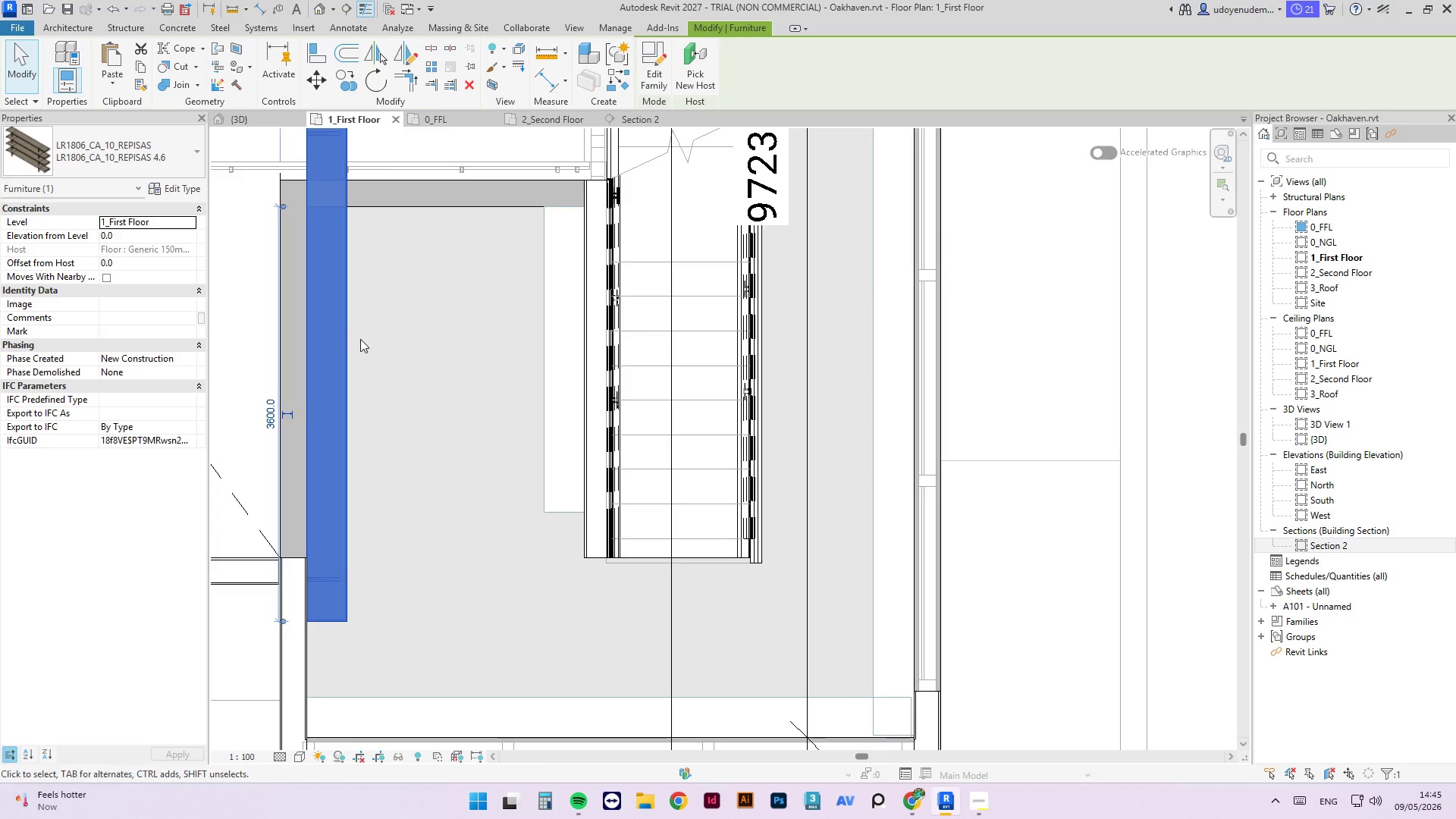 
scroll: coordinate [300, 392], scroll_direction: down, amount: 3.0
 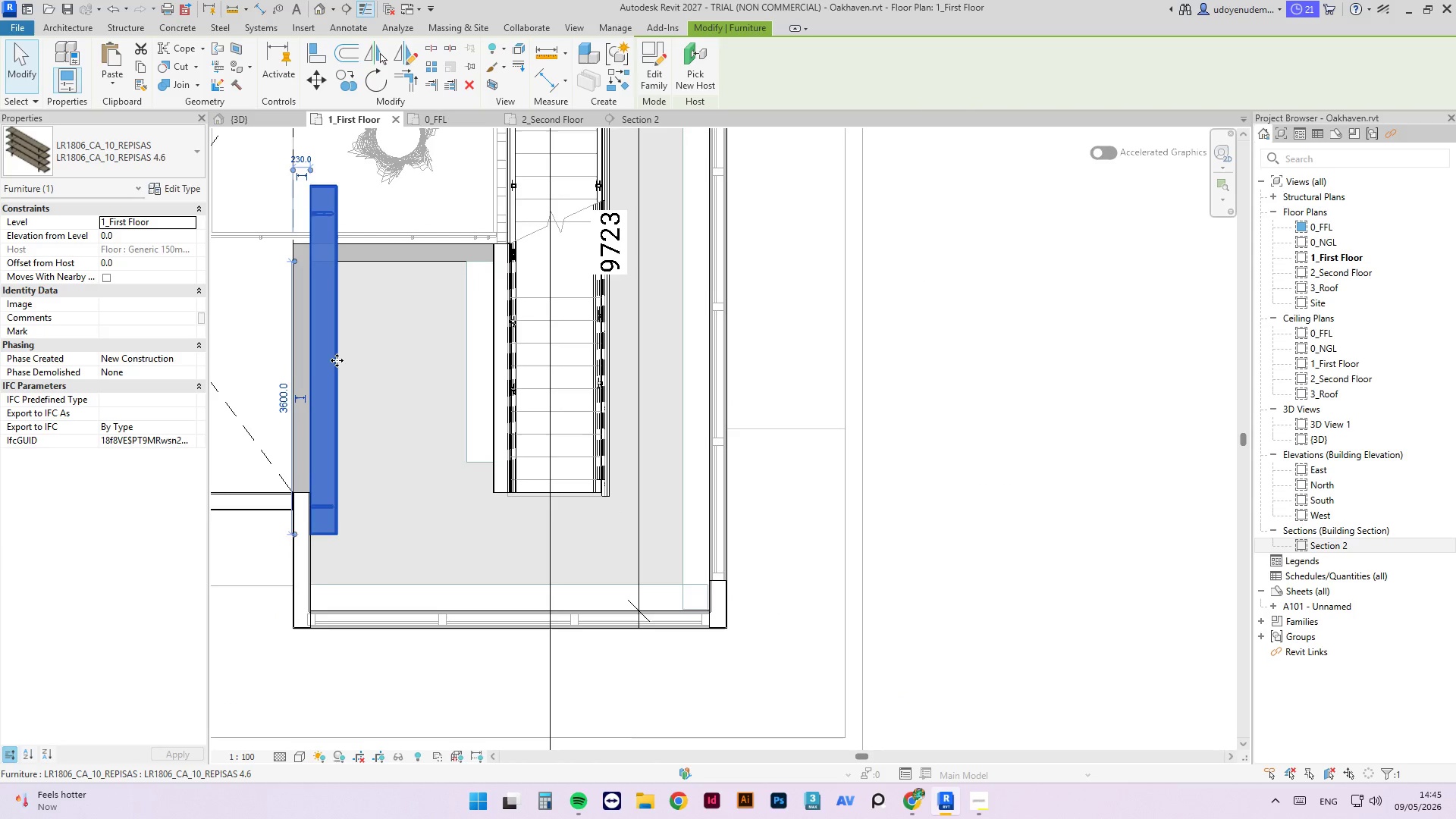 
left_click_drag(start_coordinate=[337, 360], to_coordinate=[336, 408])
 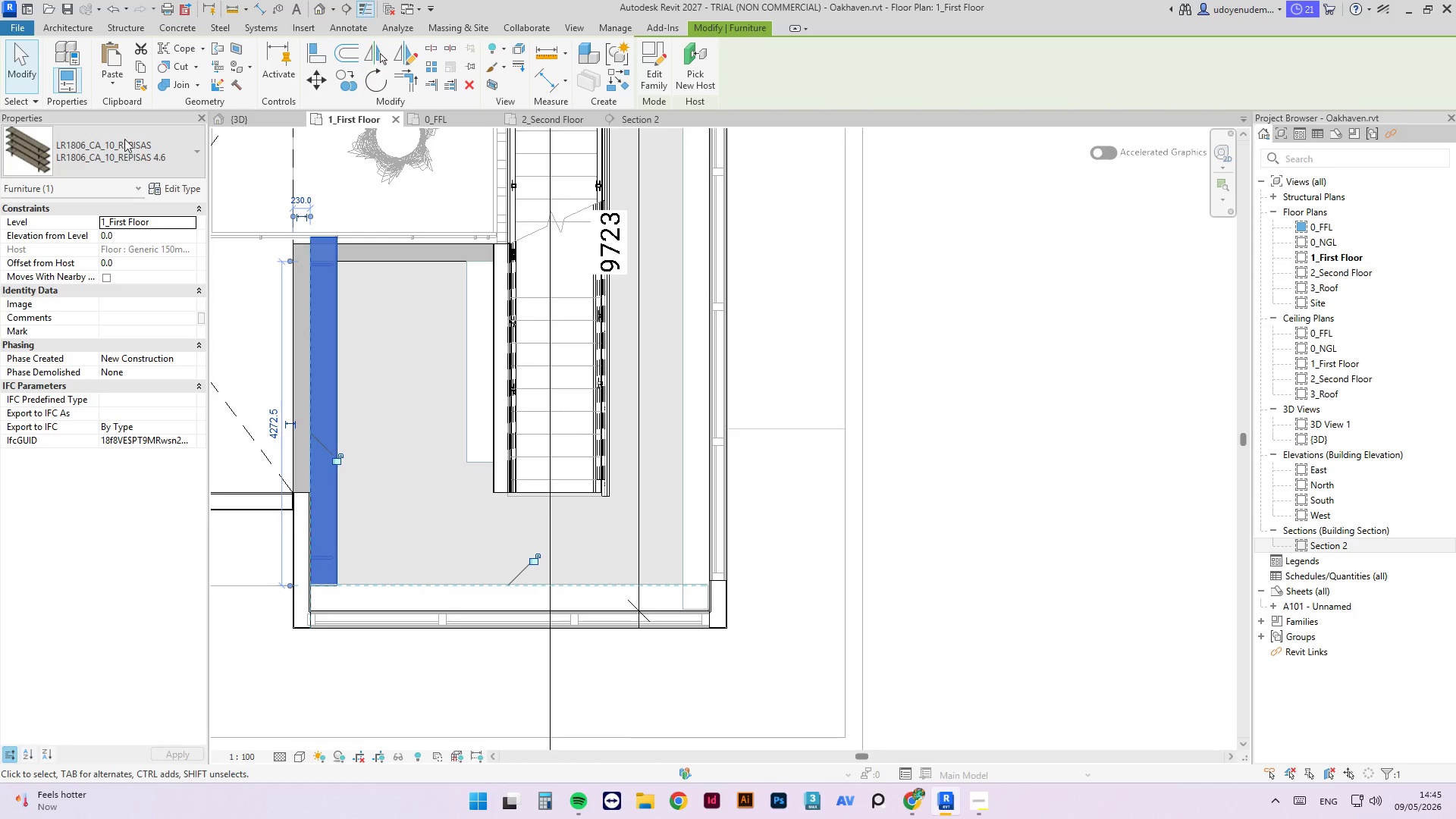 
left_click([133, 142])
 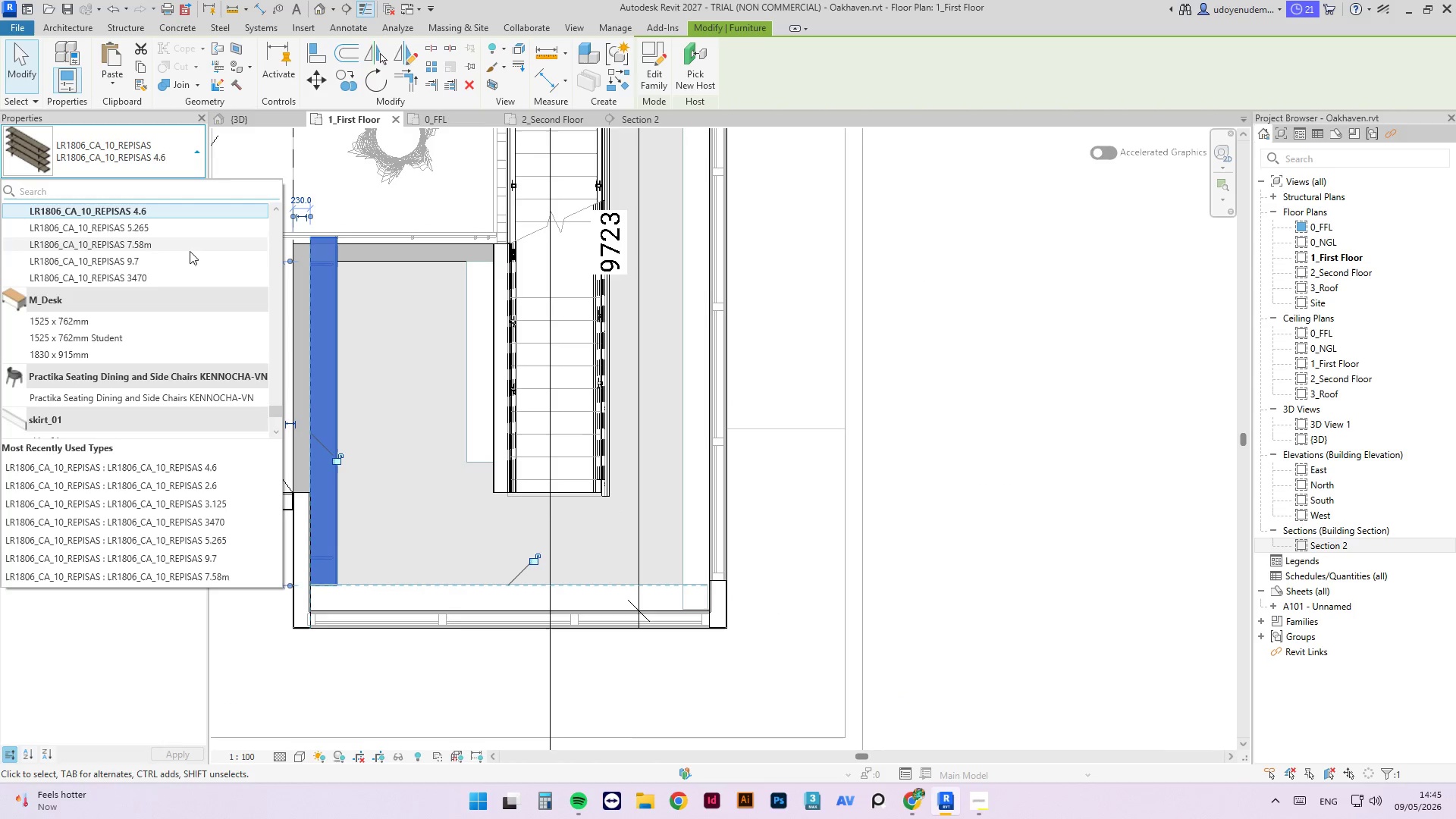 
scroll: coordinate [183, 245], scroll_direction: up, amount: 1.0
 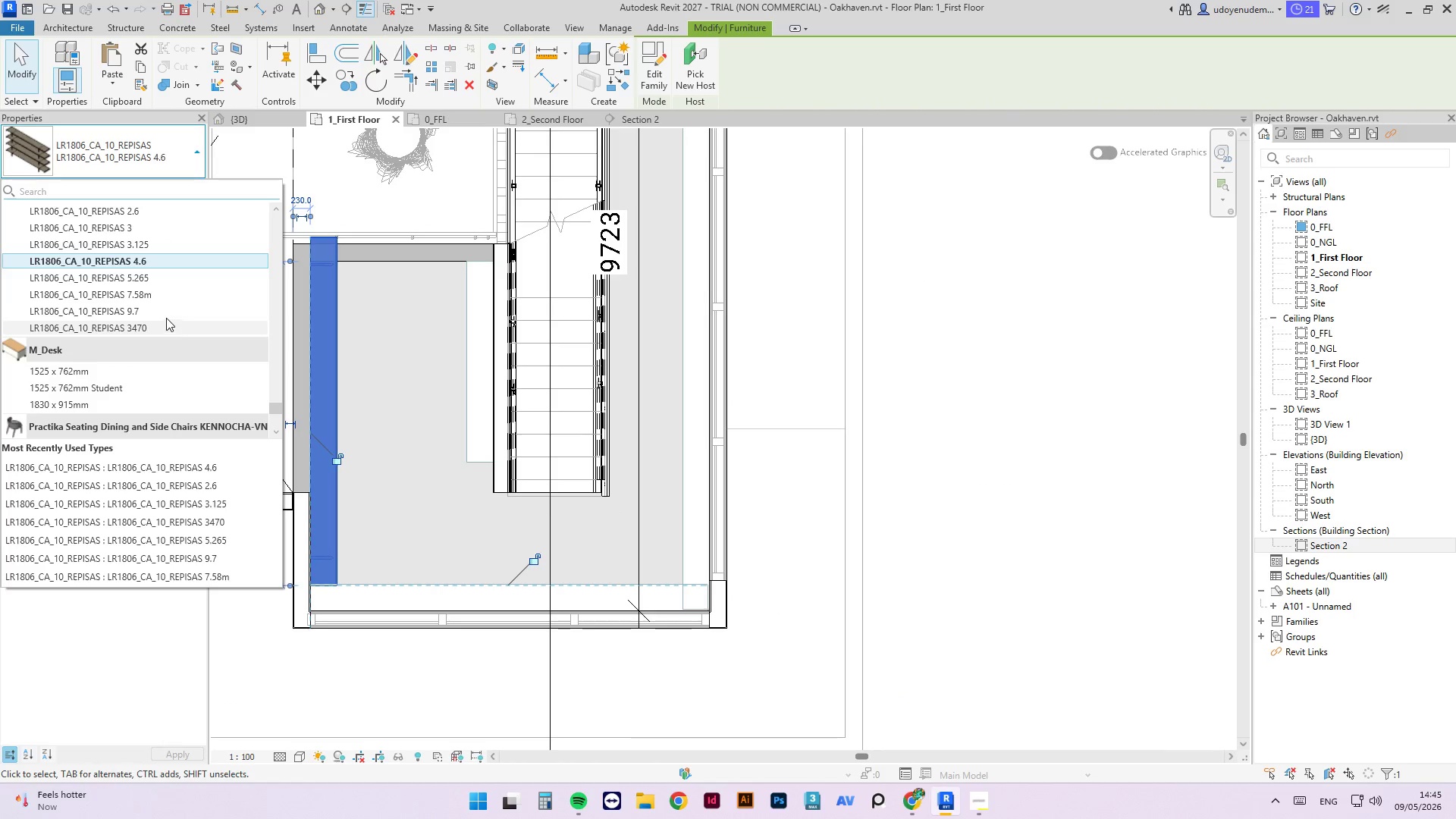 
left_click([175, 328])
 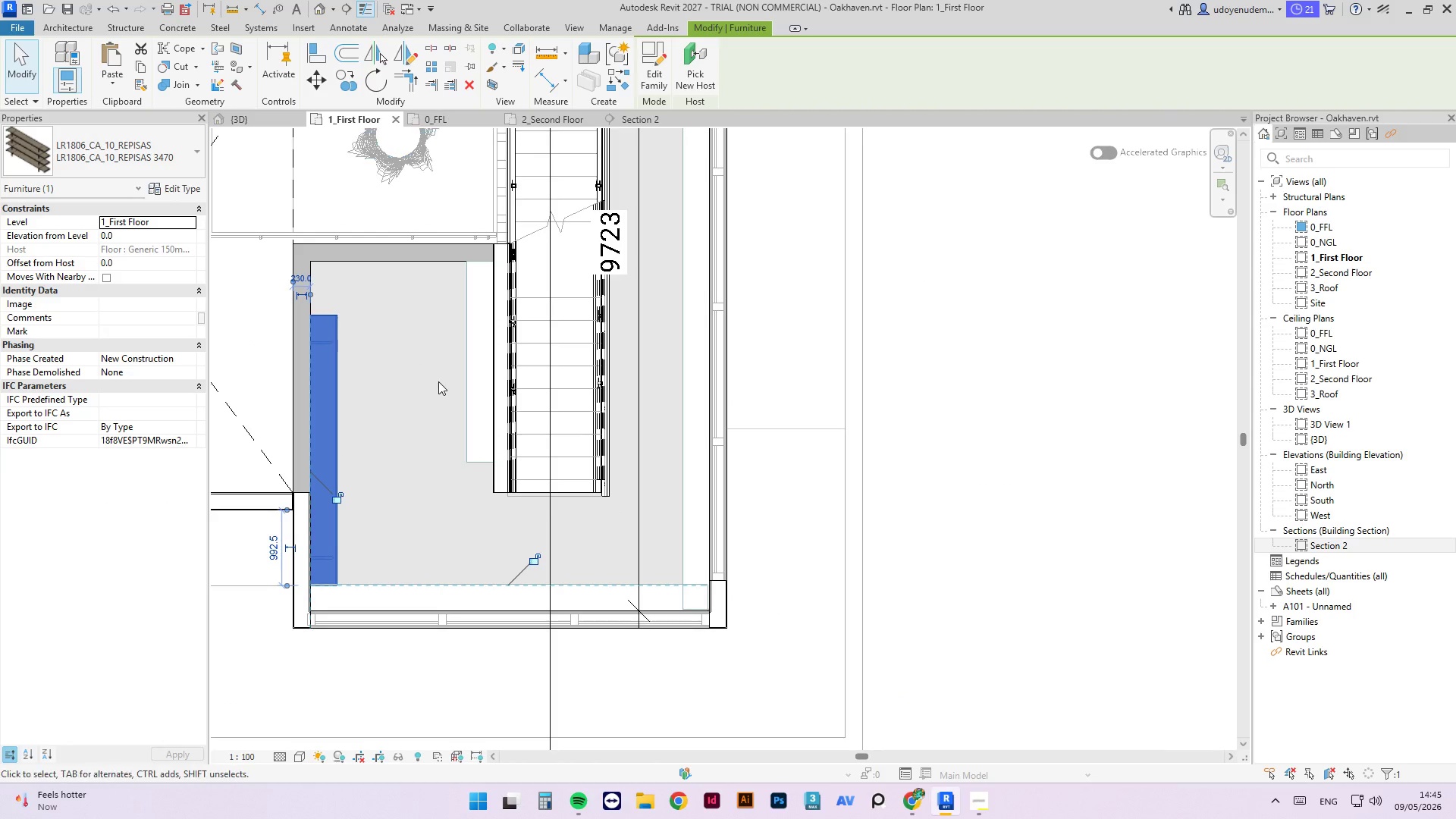 
key(Delete)
 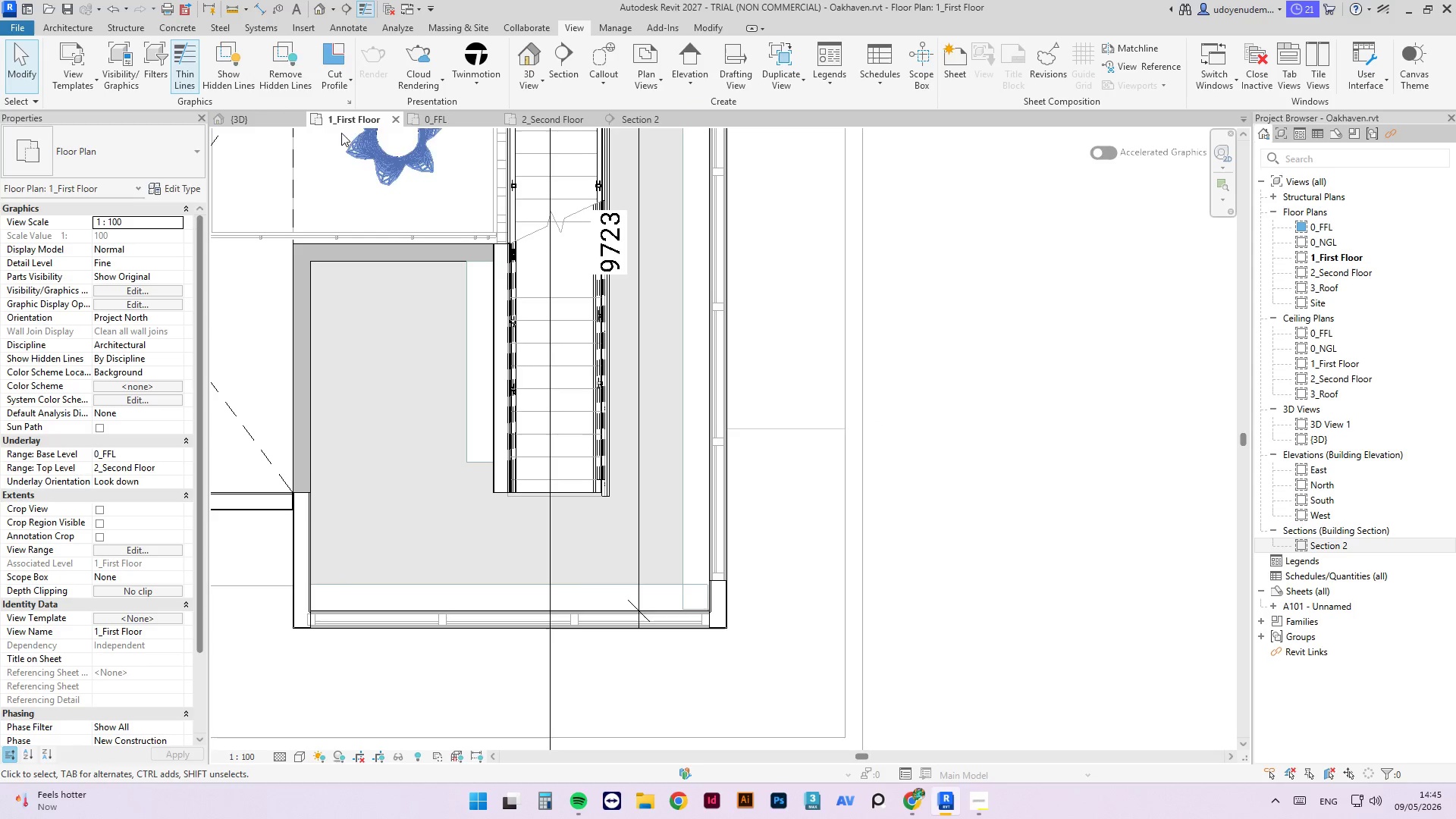 
left_click([245, 115])
 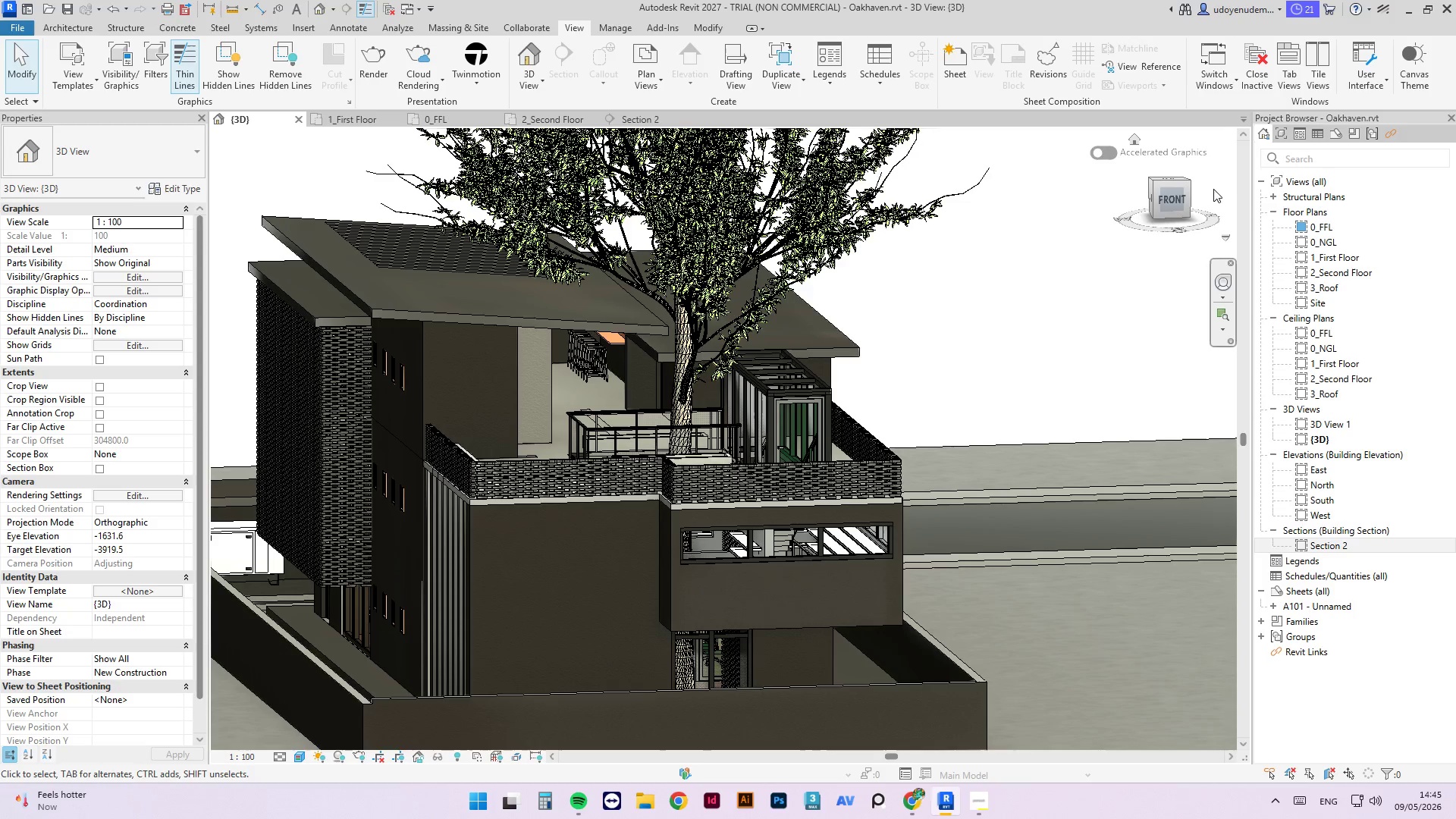 
left_click_drag(start_coordinate=[1193, 185], to_coordinate=[469, 321])
 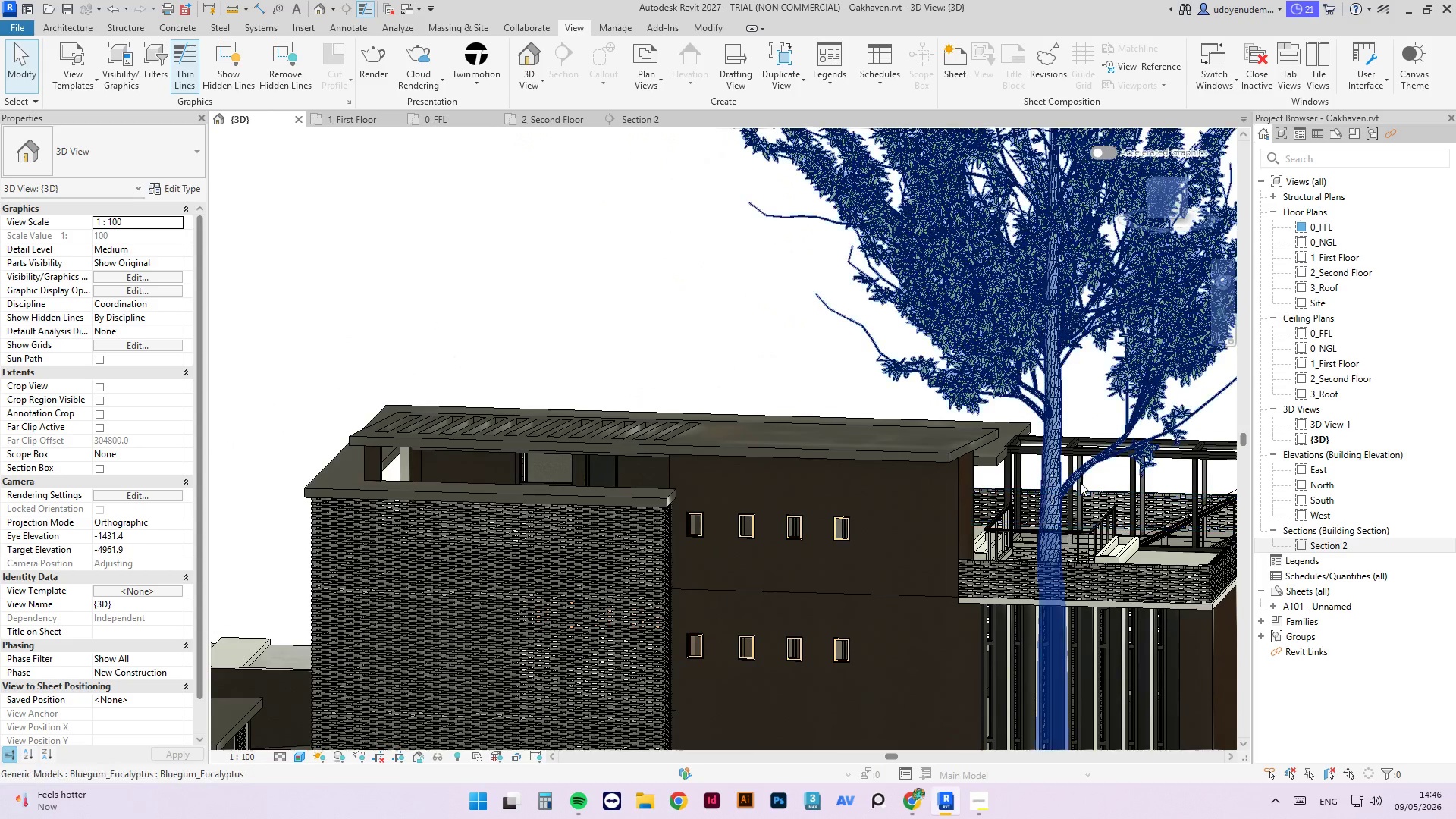 
scroll: coordinate [940, 469], scroll_direction: down, amount: 3.0
 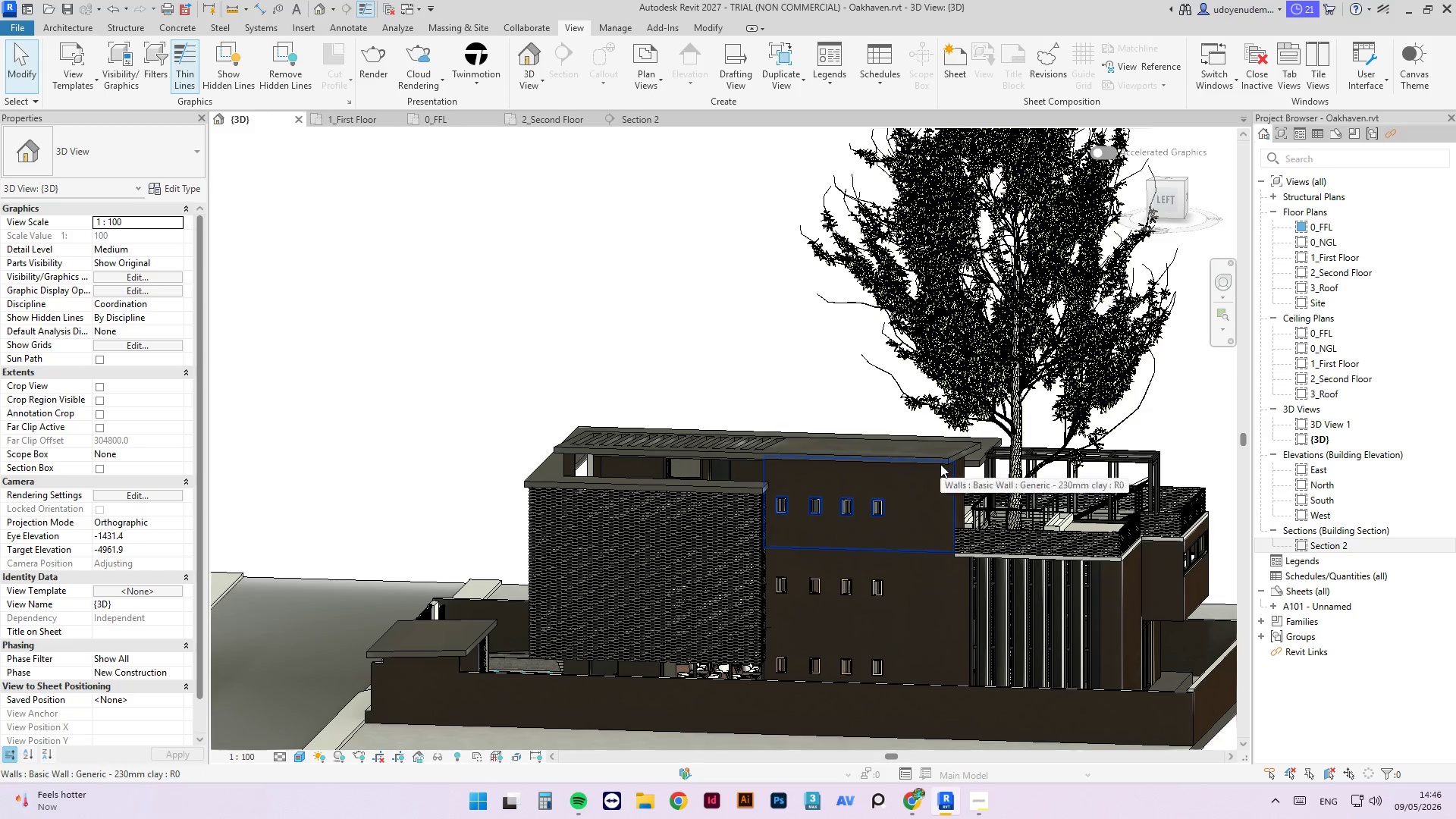 
key(Control+S)
 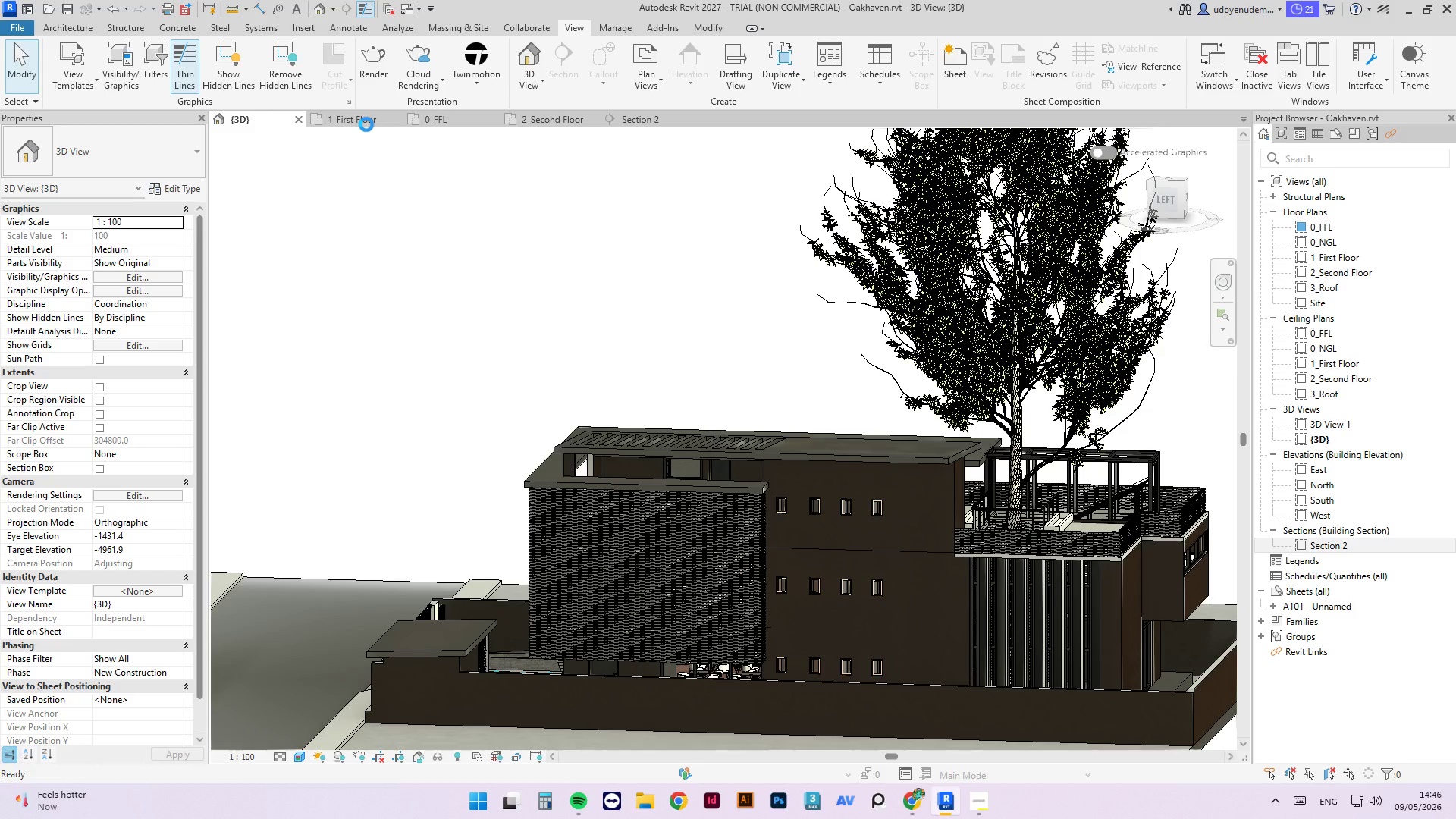 
left_click([366, 124])
 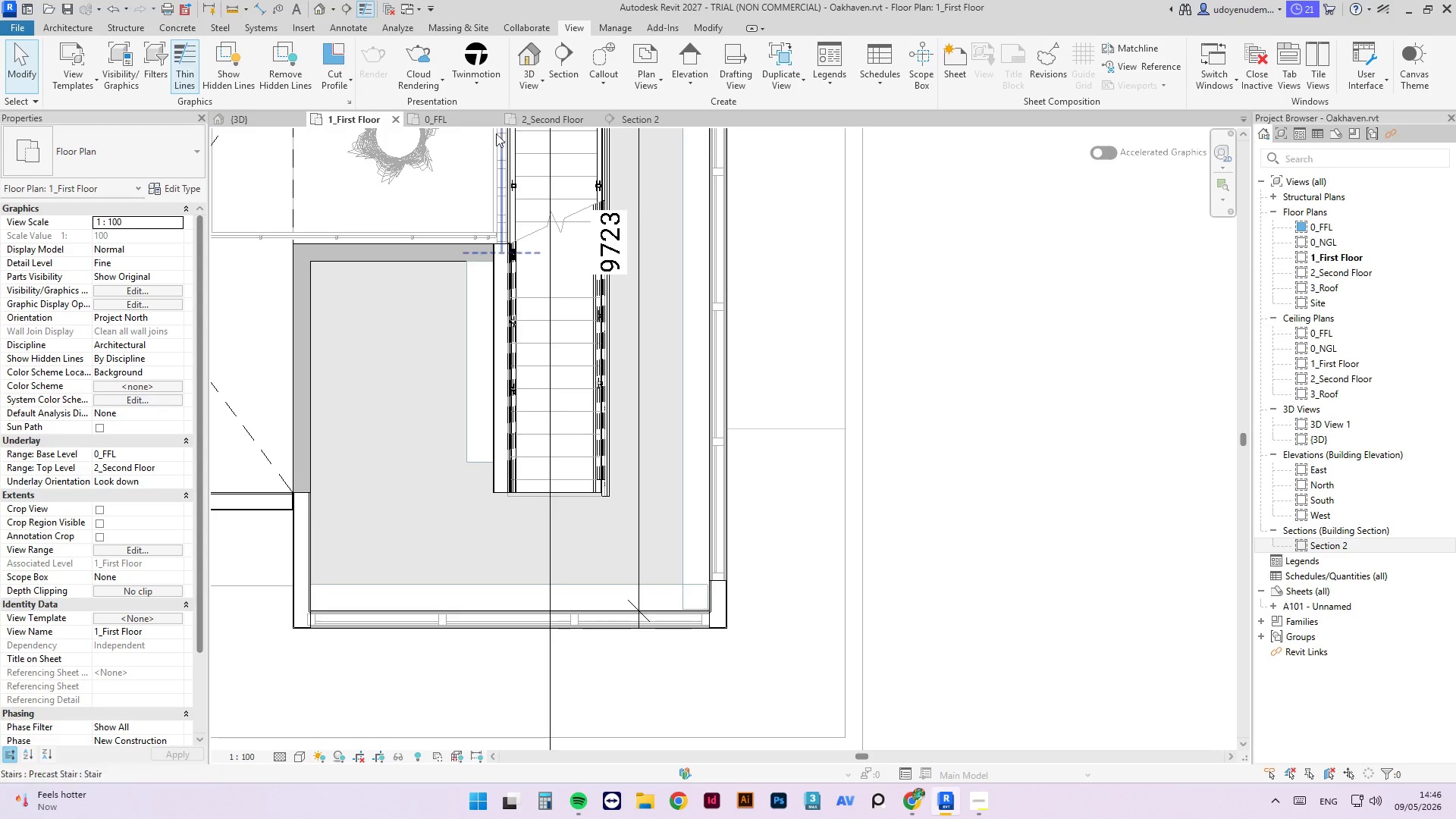 
left_click([460, 124])
 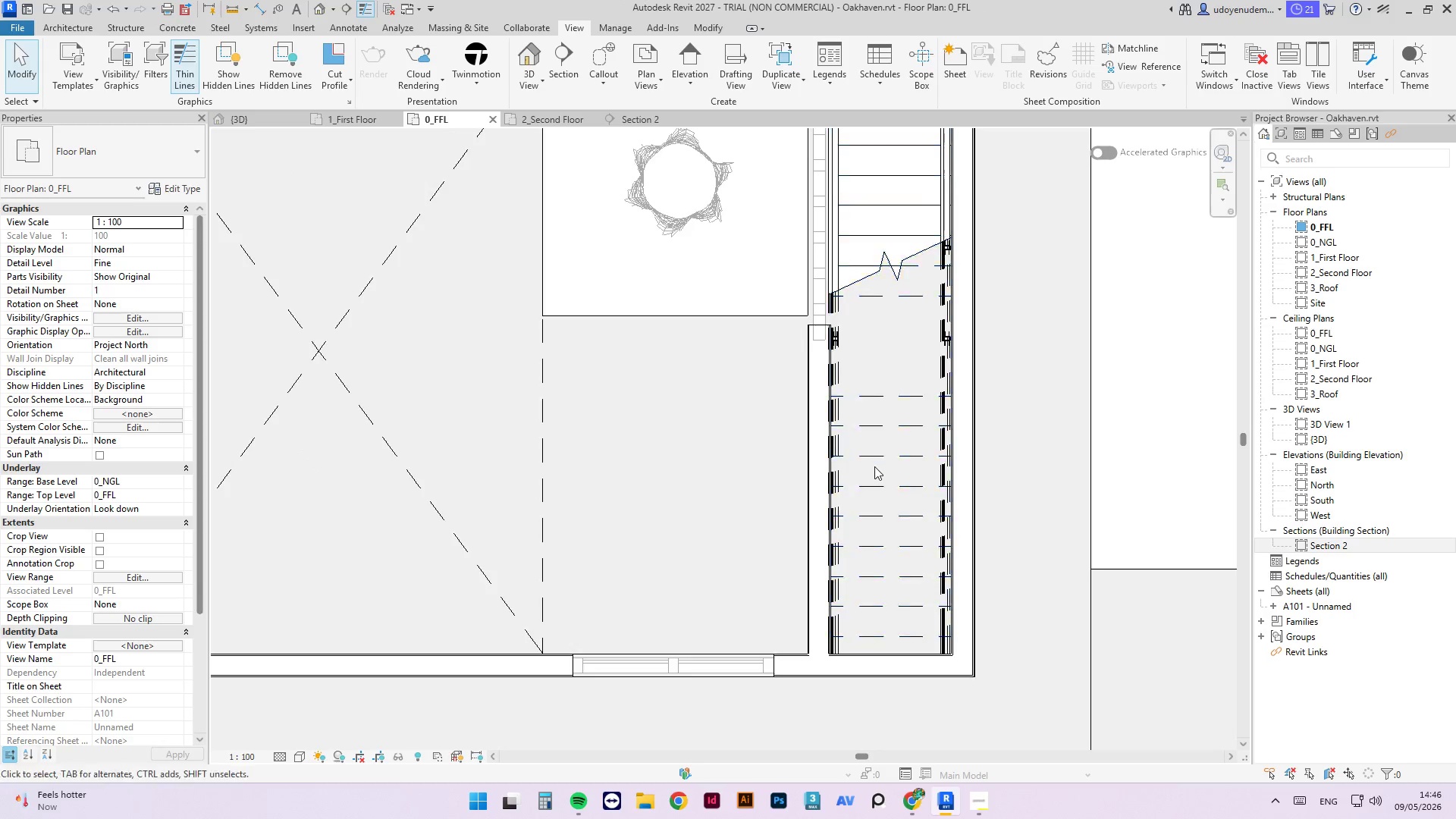 
scroll: coordinate [934, 695], scroll_direction: down, amount: 5.0
 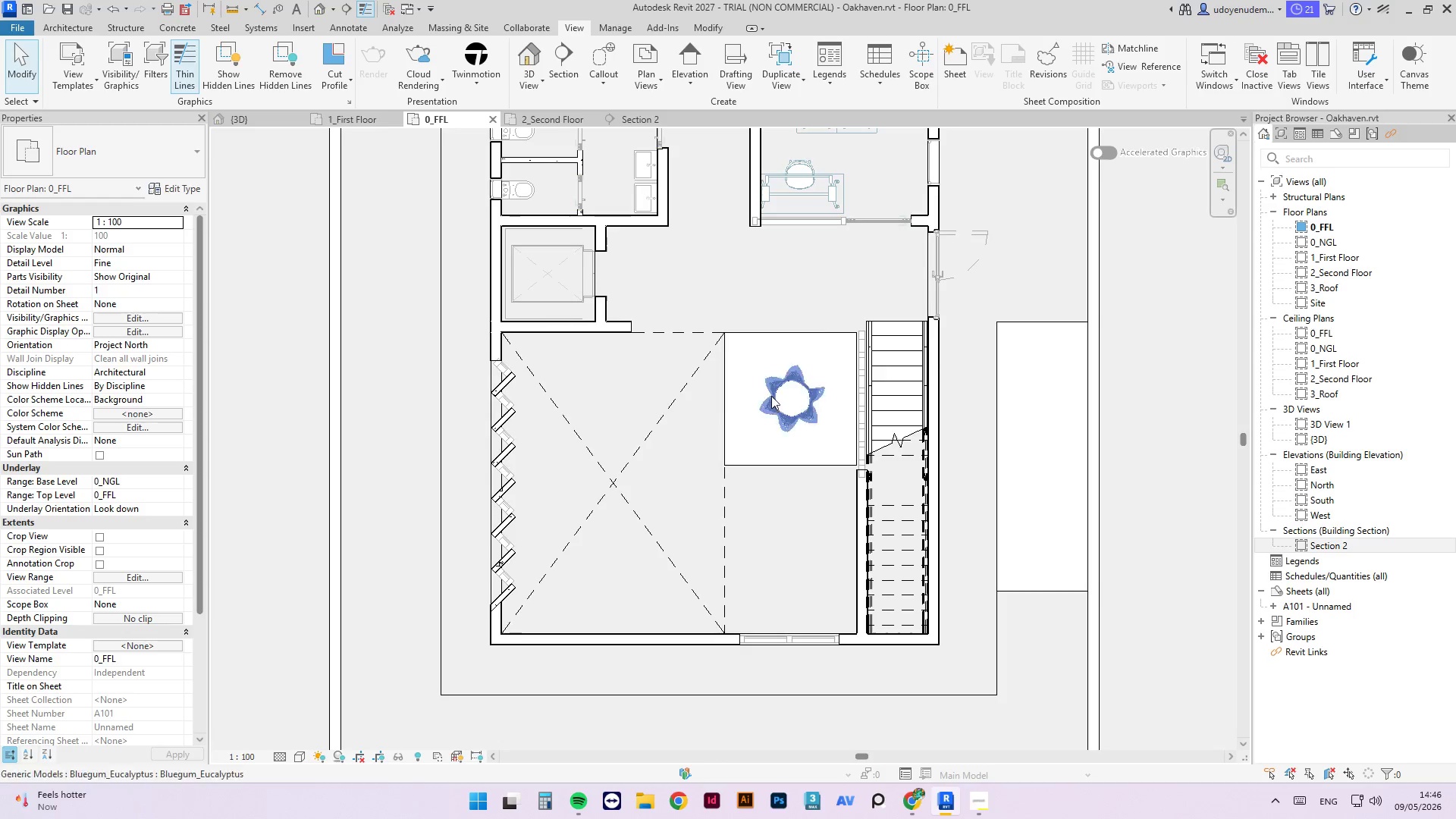 
scroll: coordinate [774, 366], scroll_direction: up, amount: 2.0
 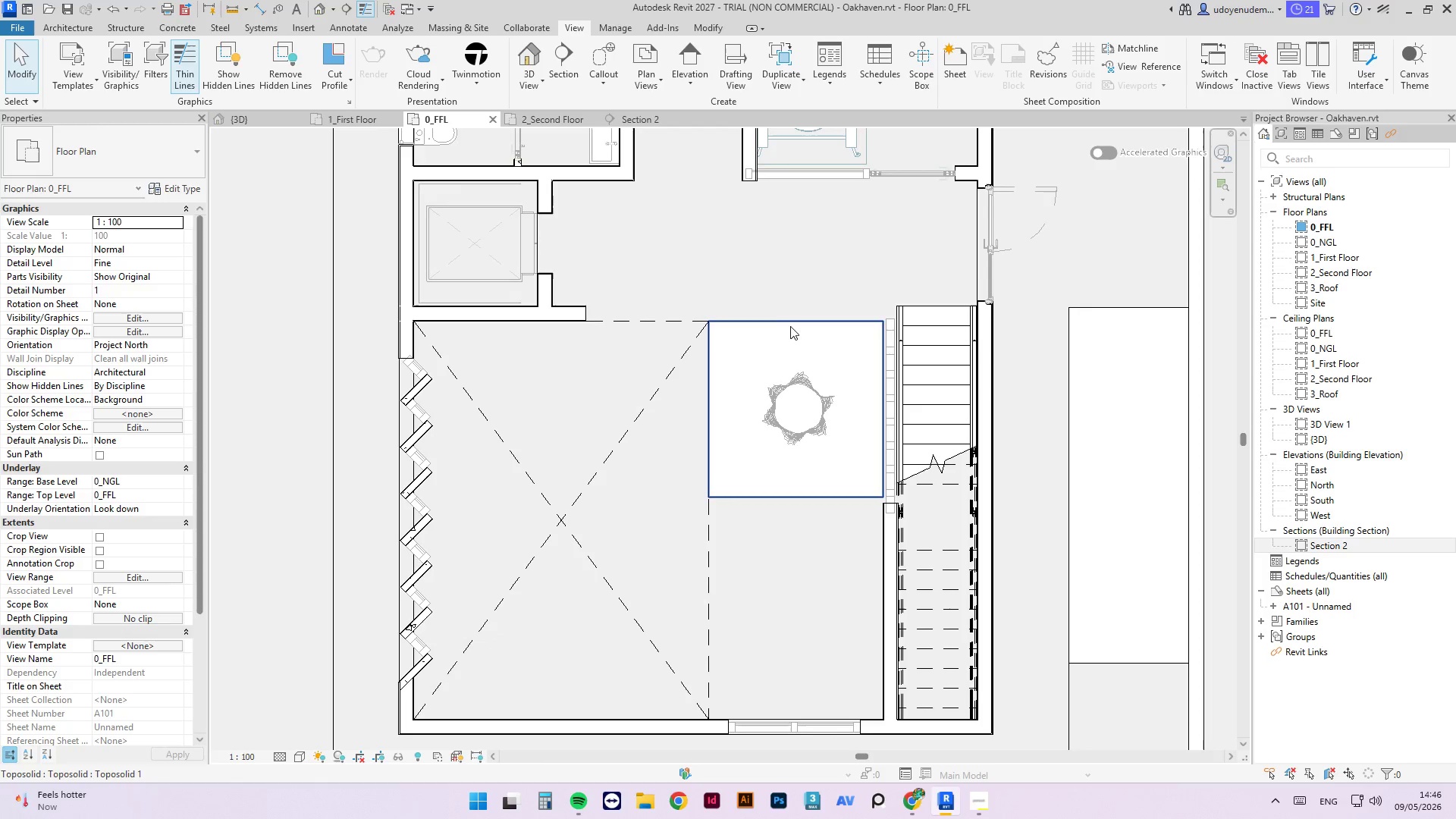 
left_click([791, 325])
 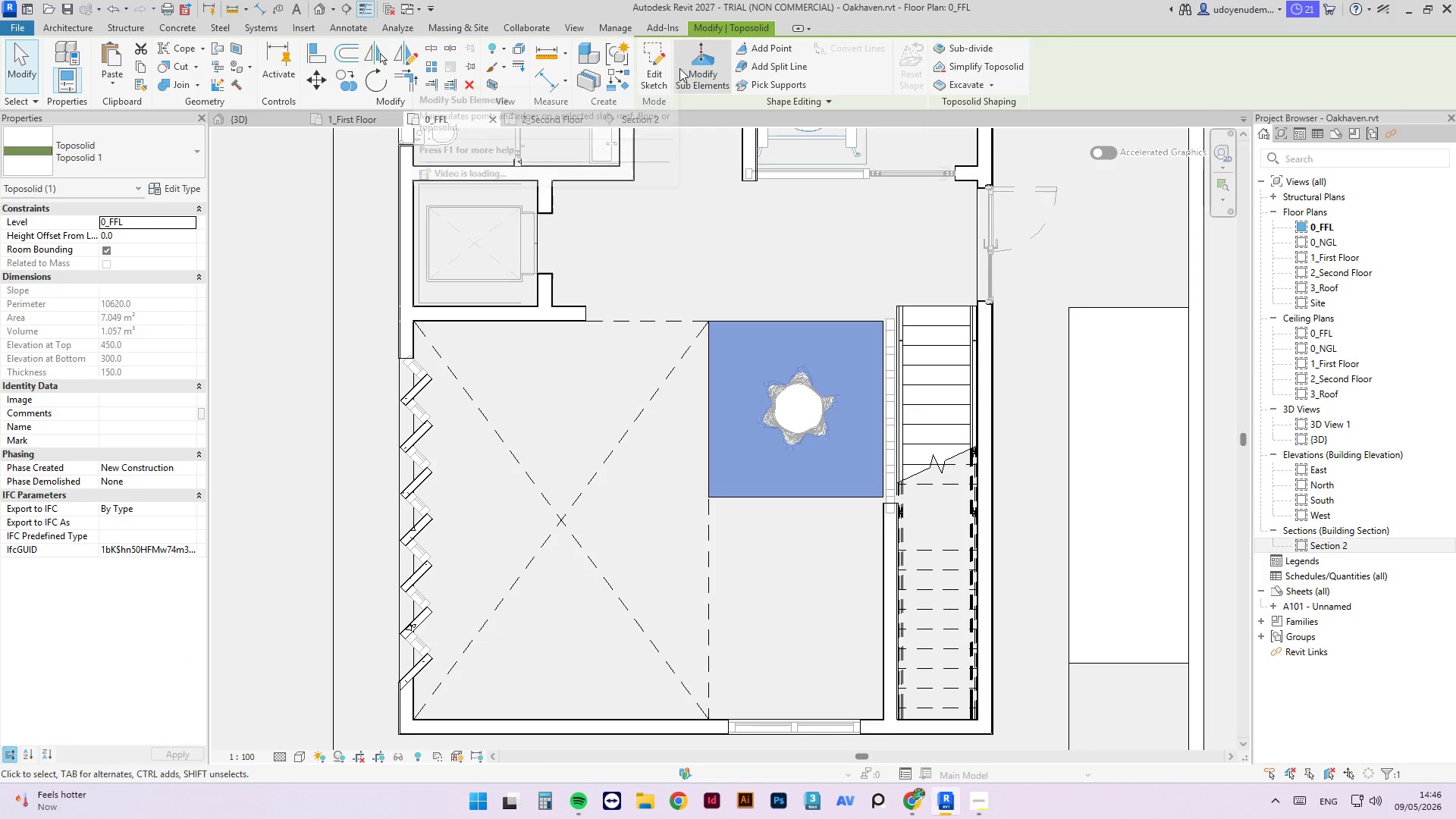 
left_click([663, 70])
 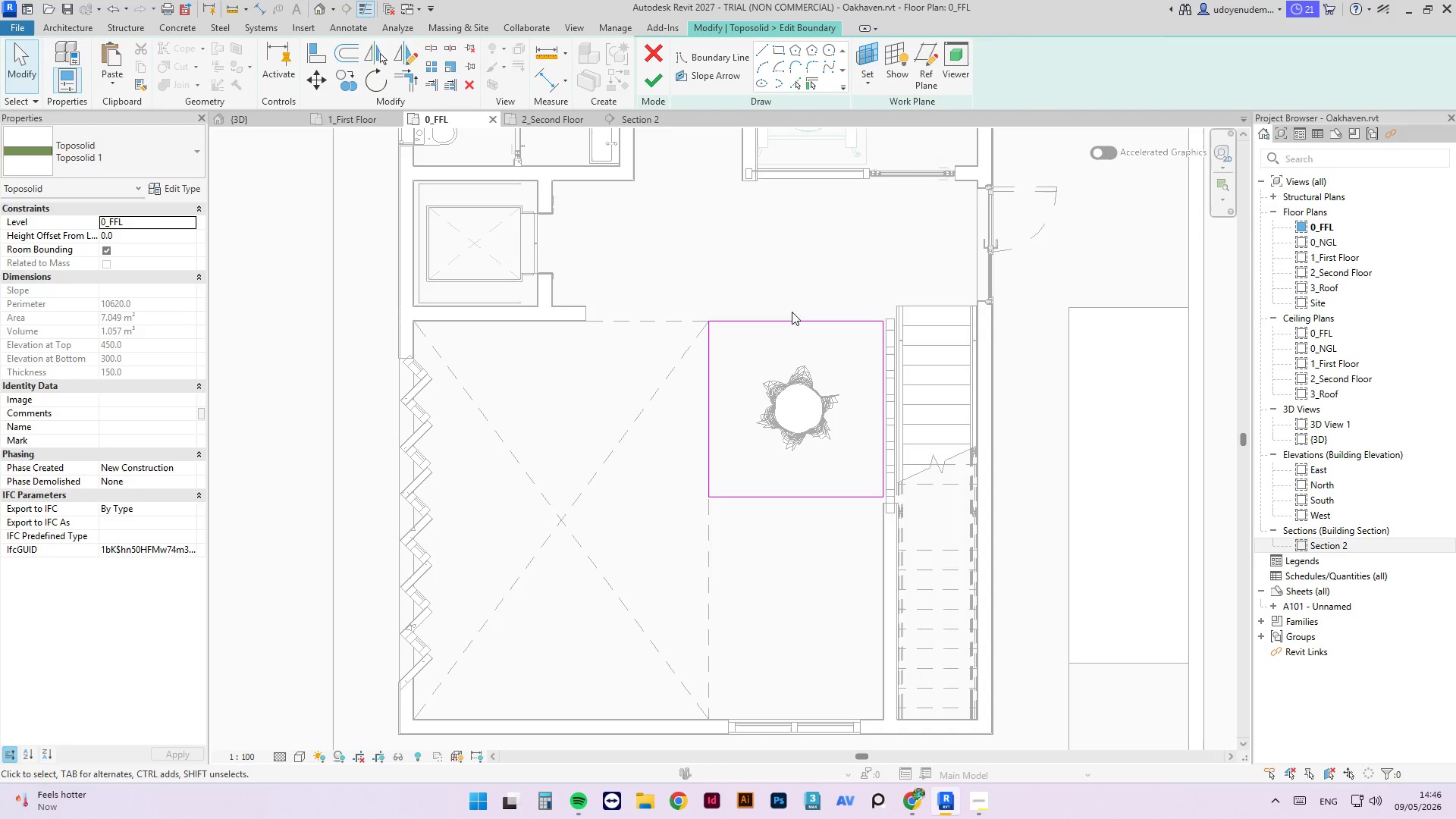 
left_click([748, 324])
 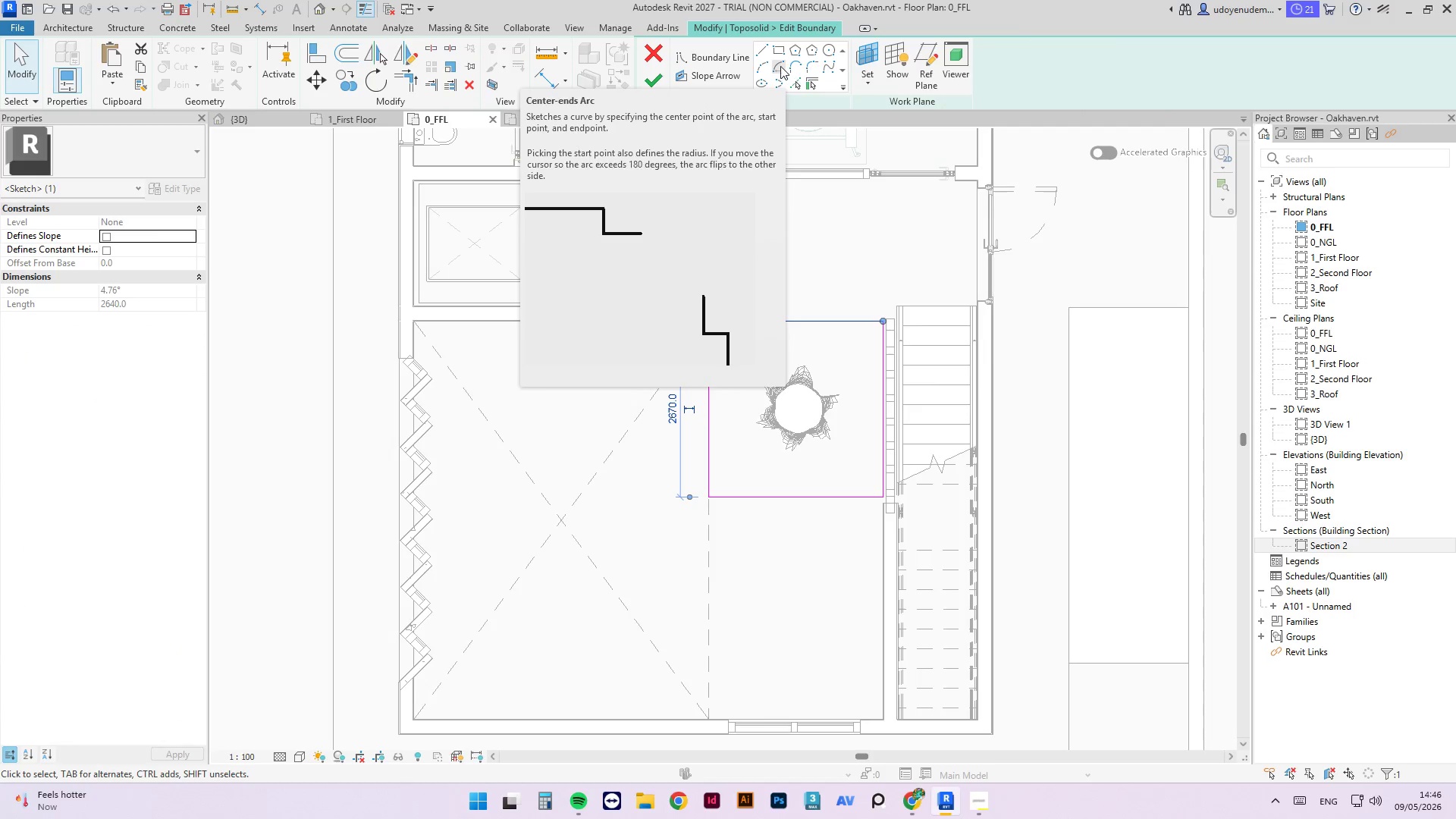 
wait(9.68)
 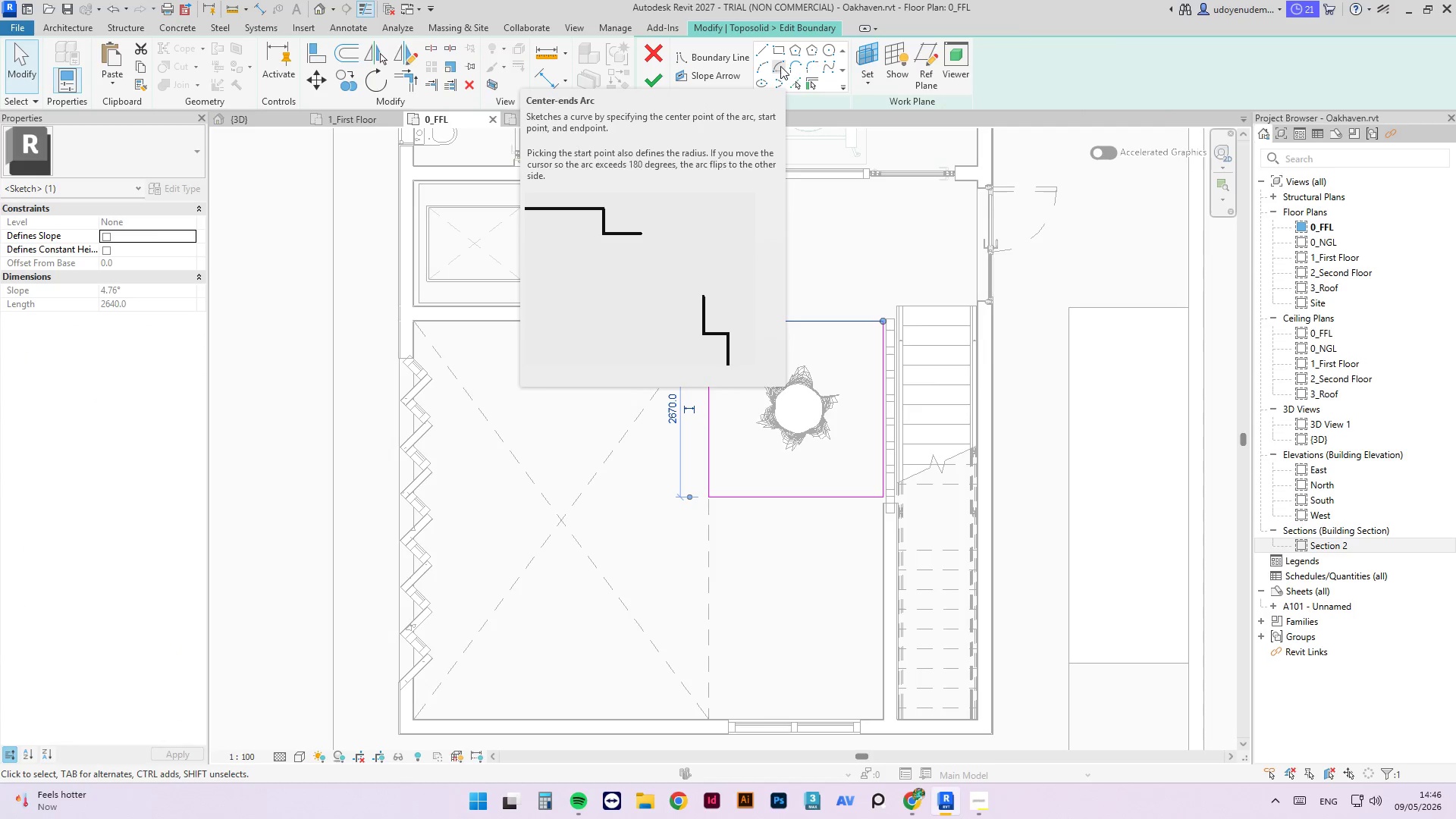 
mouse_move([804, 70])
 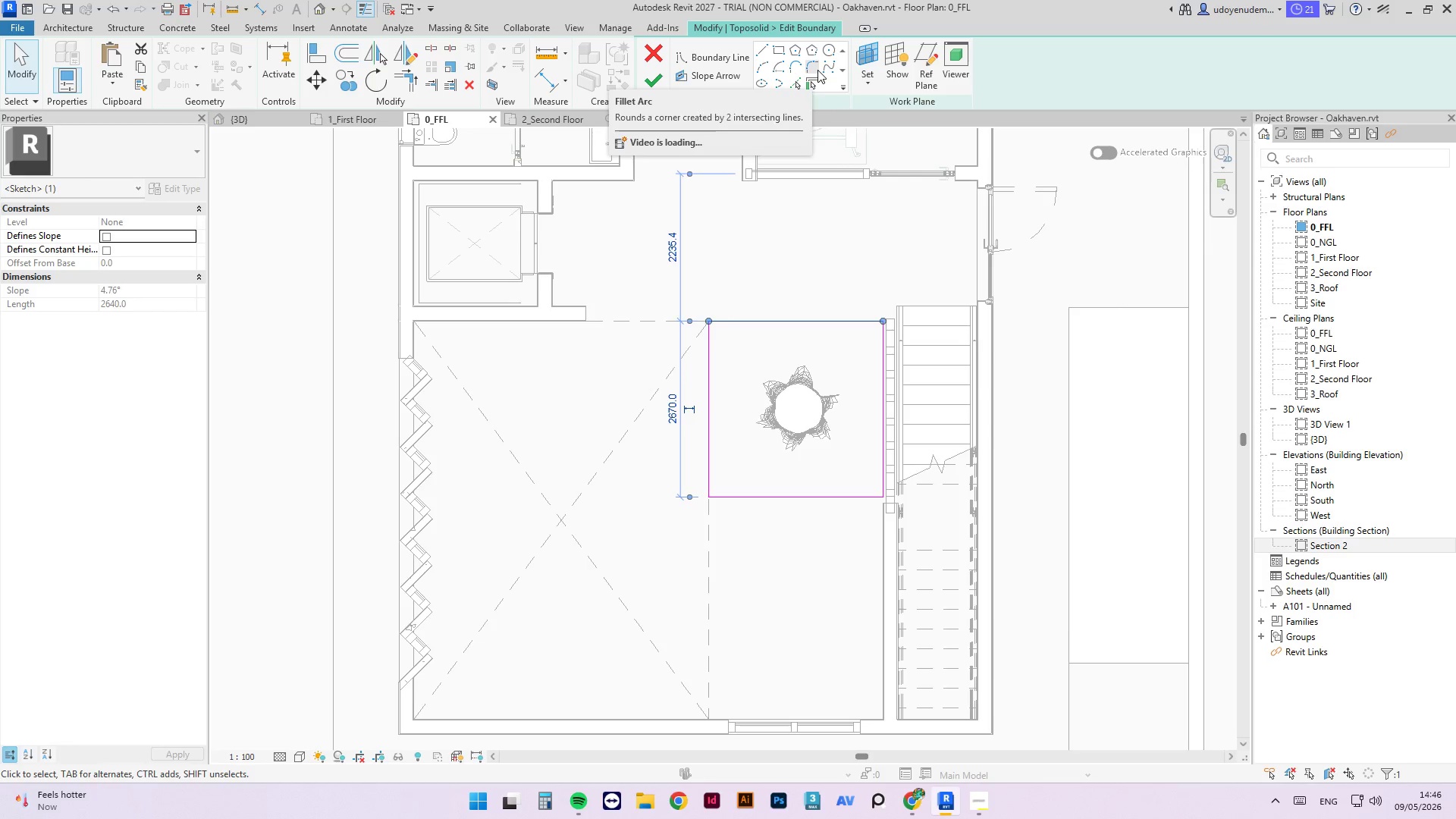 
left_click([817, 70])
 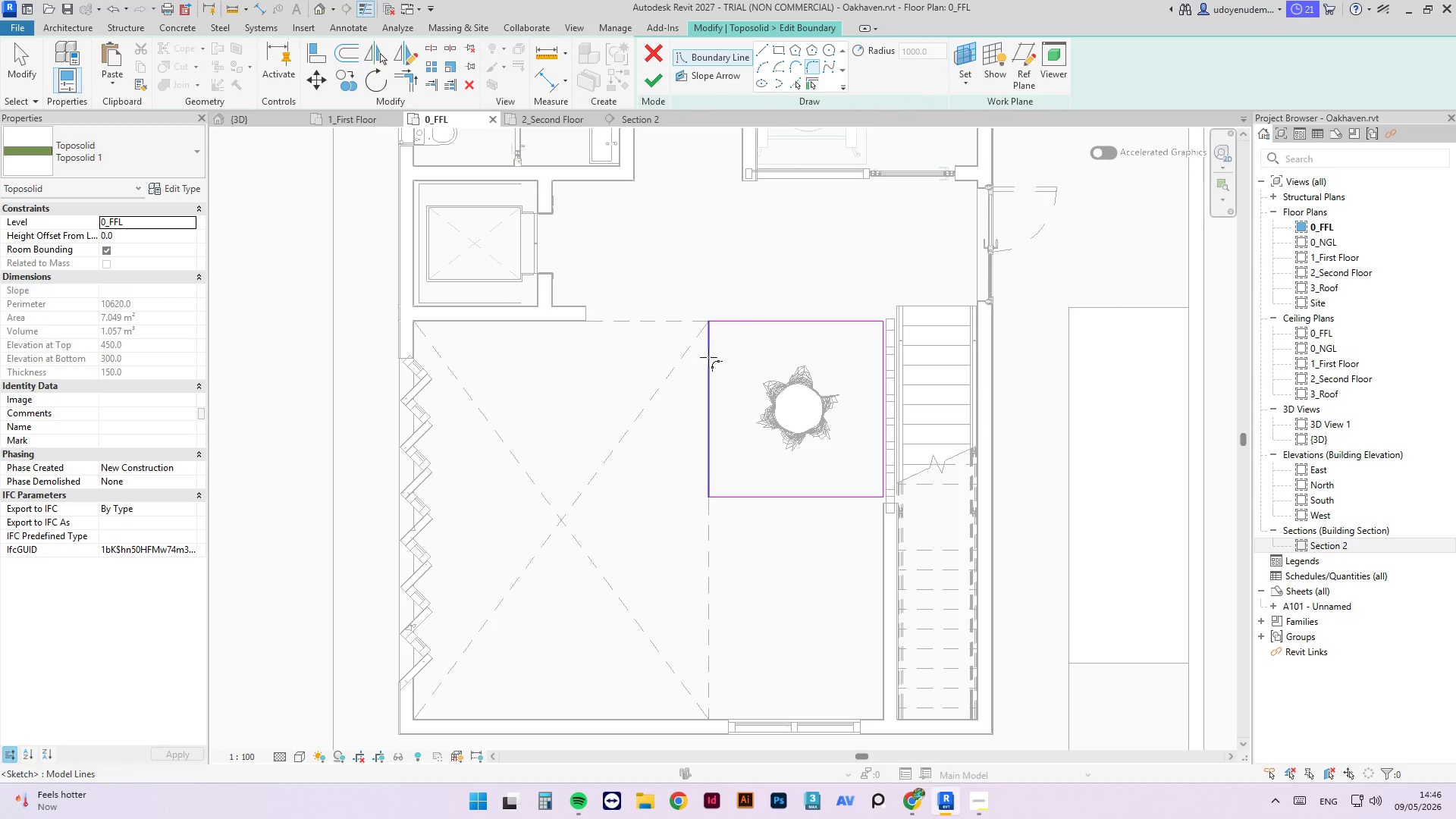 
left_click([708, 359])
 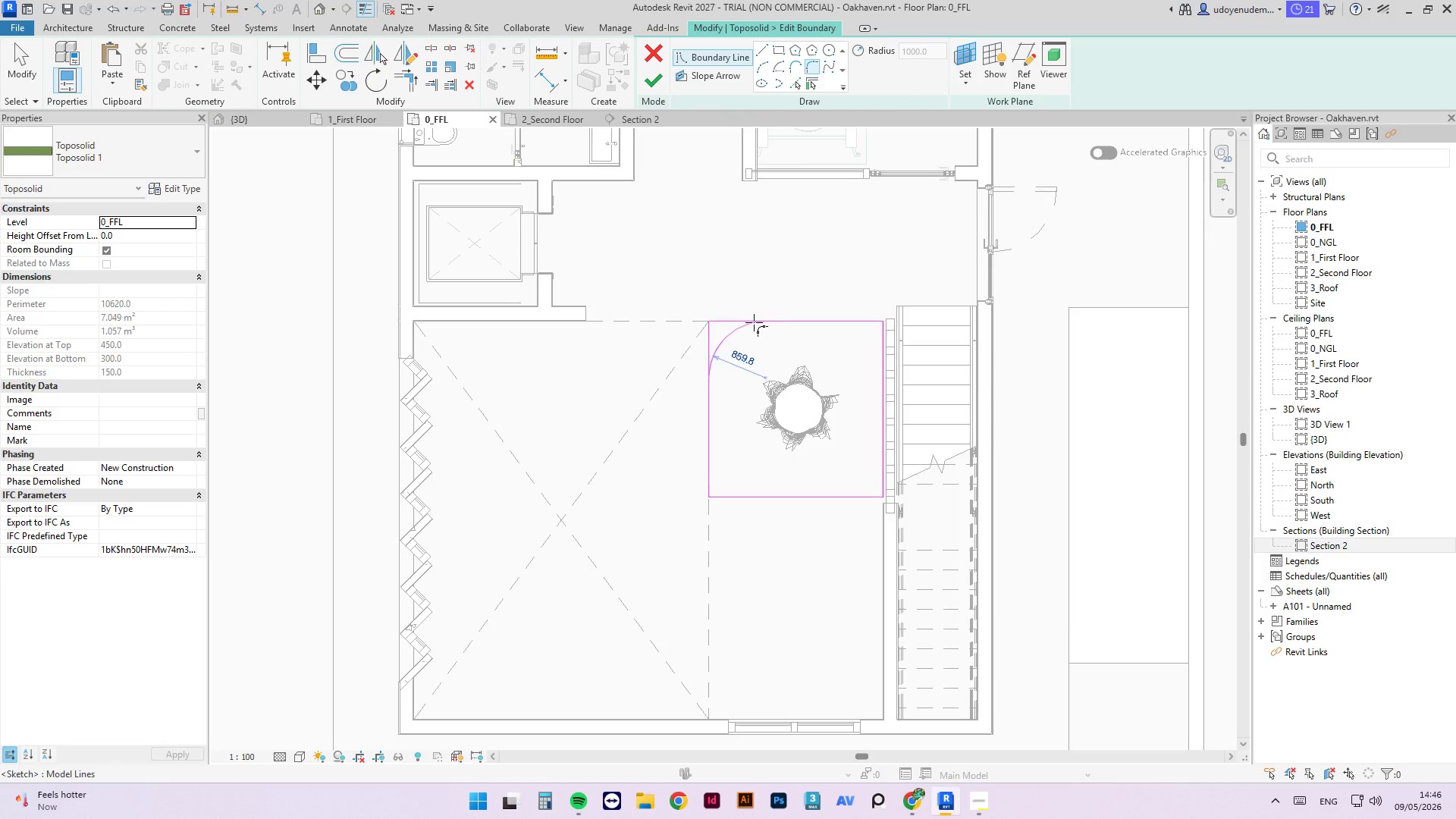 
left_click([754, 322])
 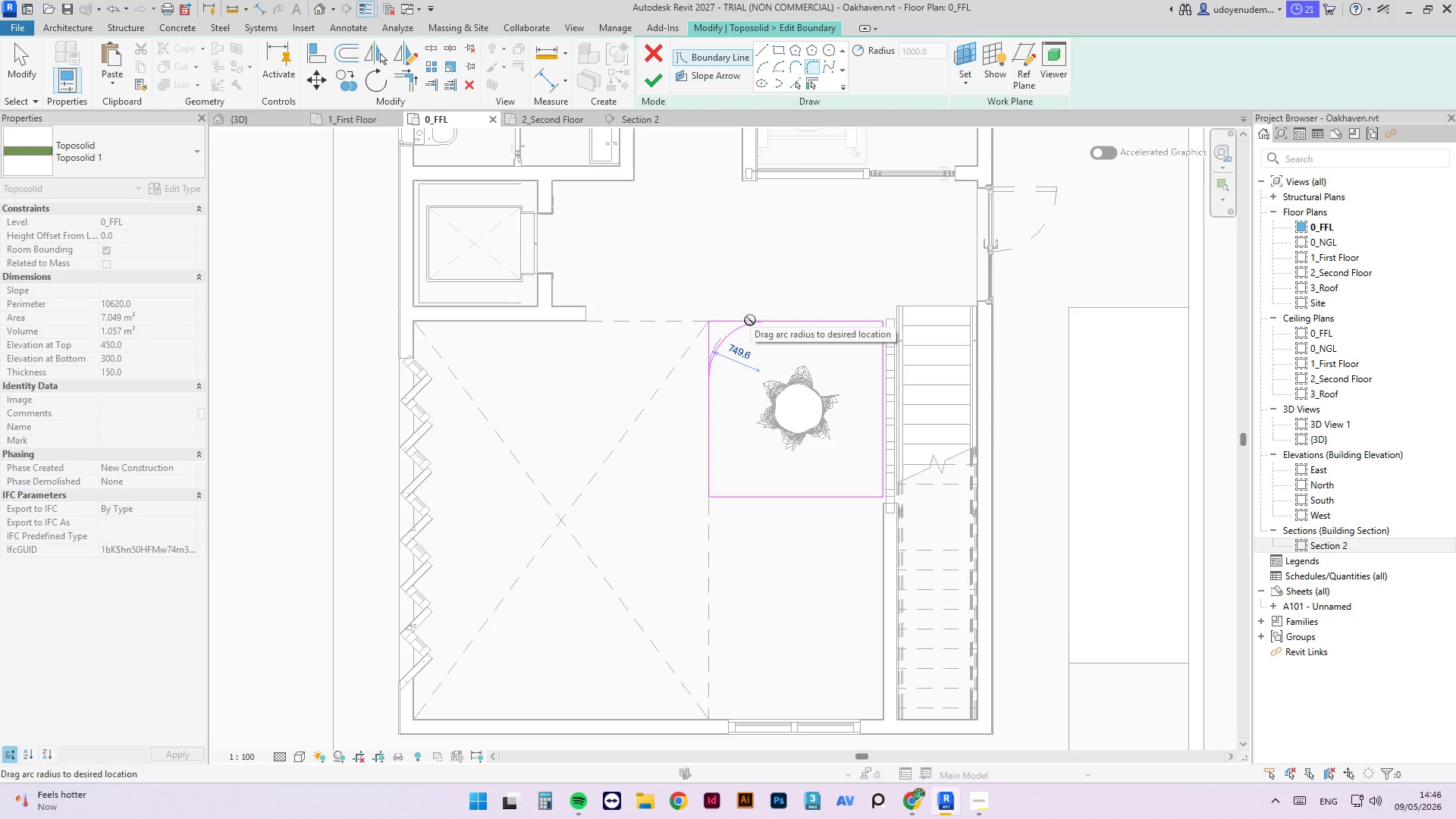 
left_click([750, 320])
 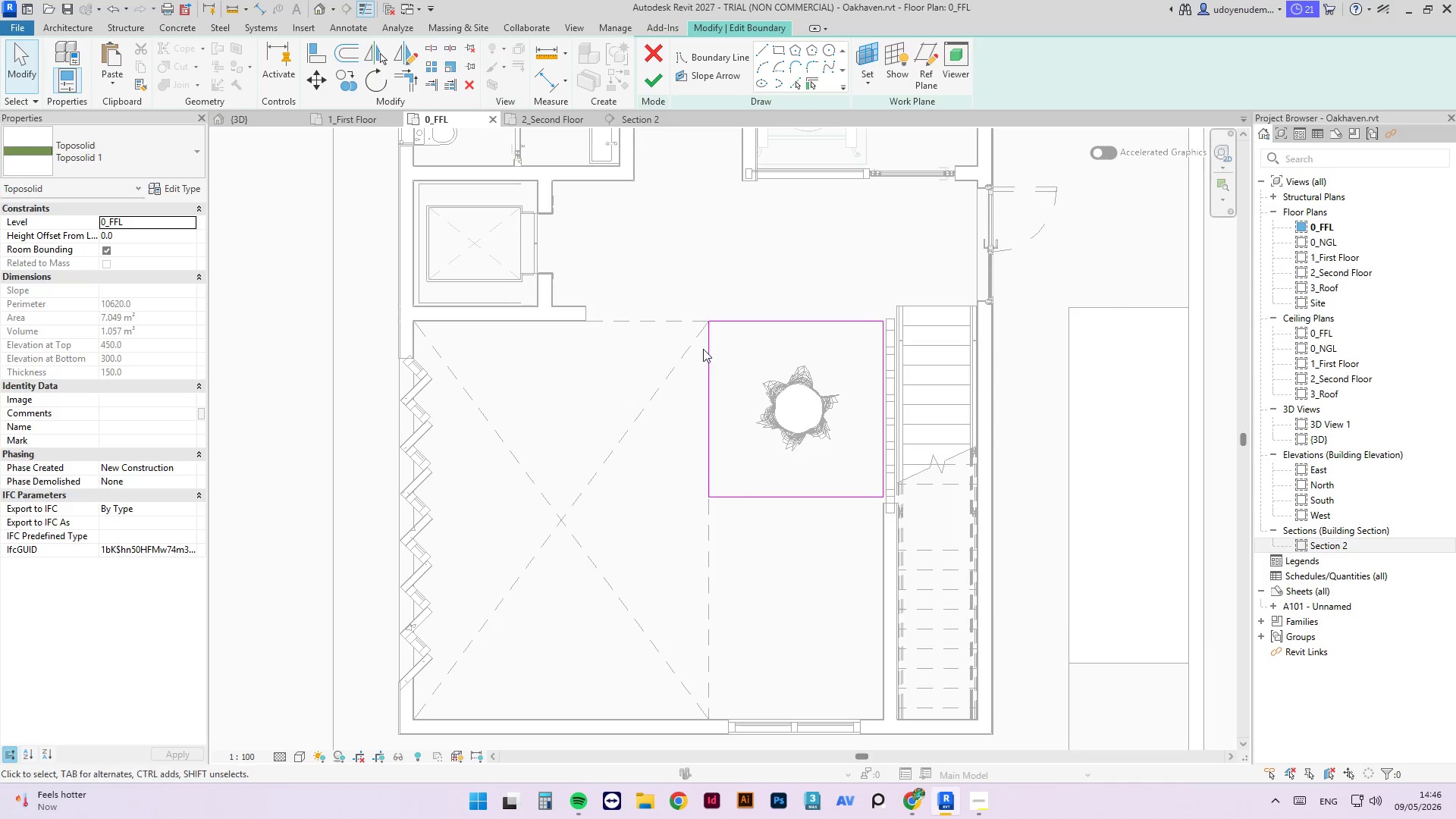 
double_click([708, 350])
 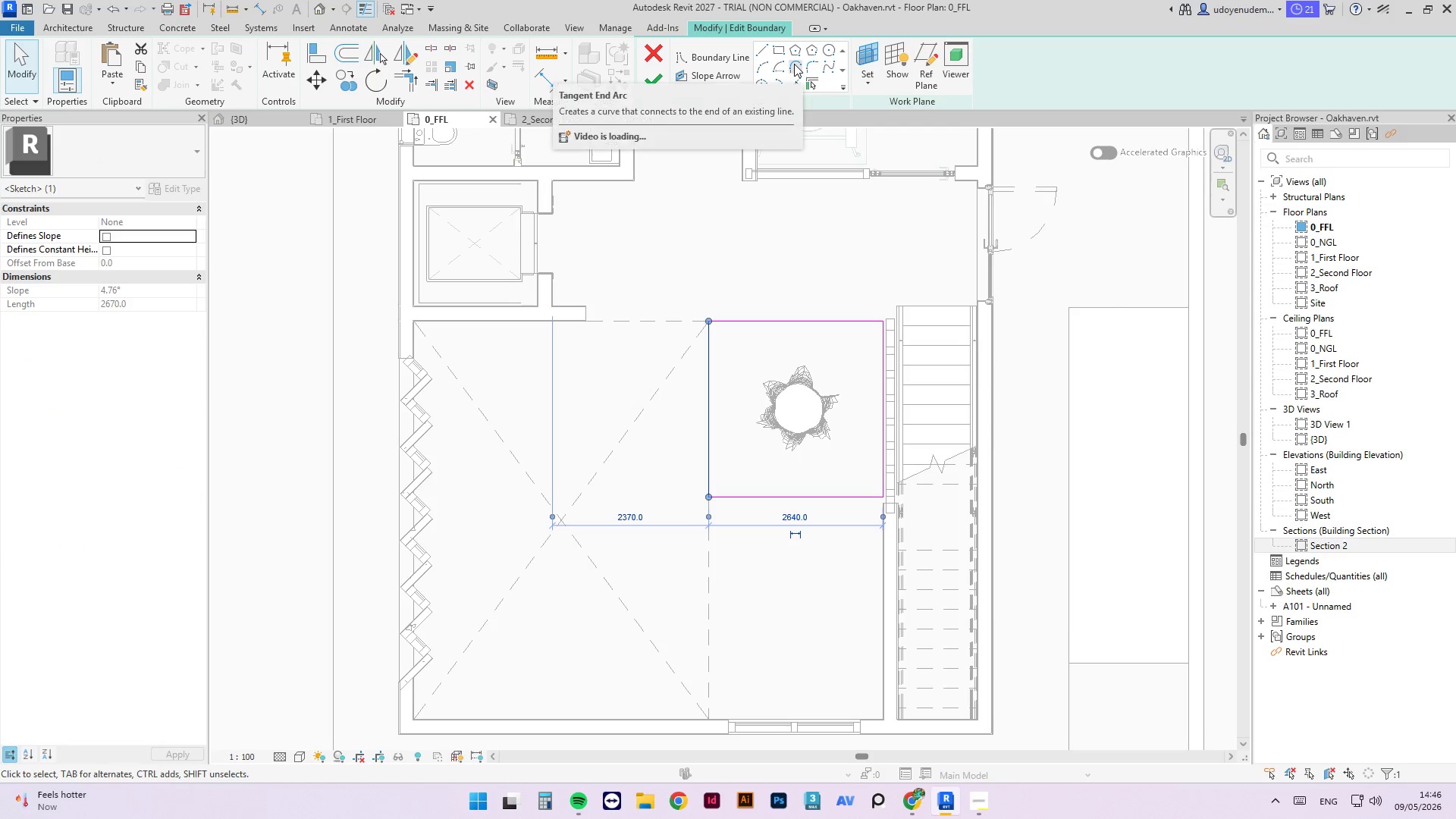 
left_click([814, 71])
 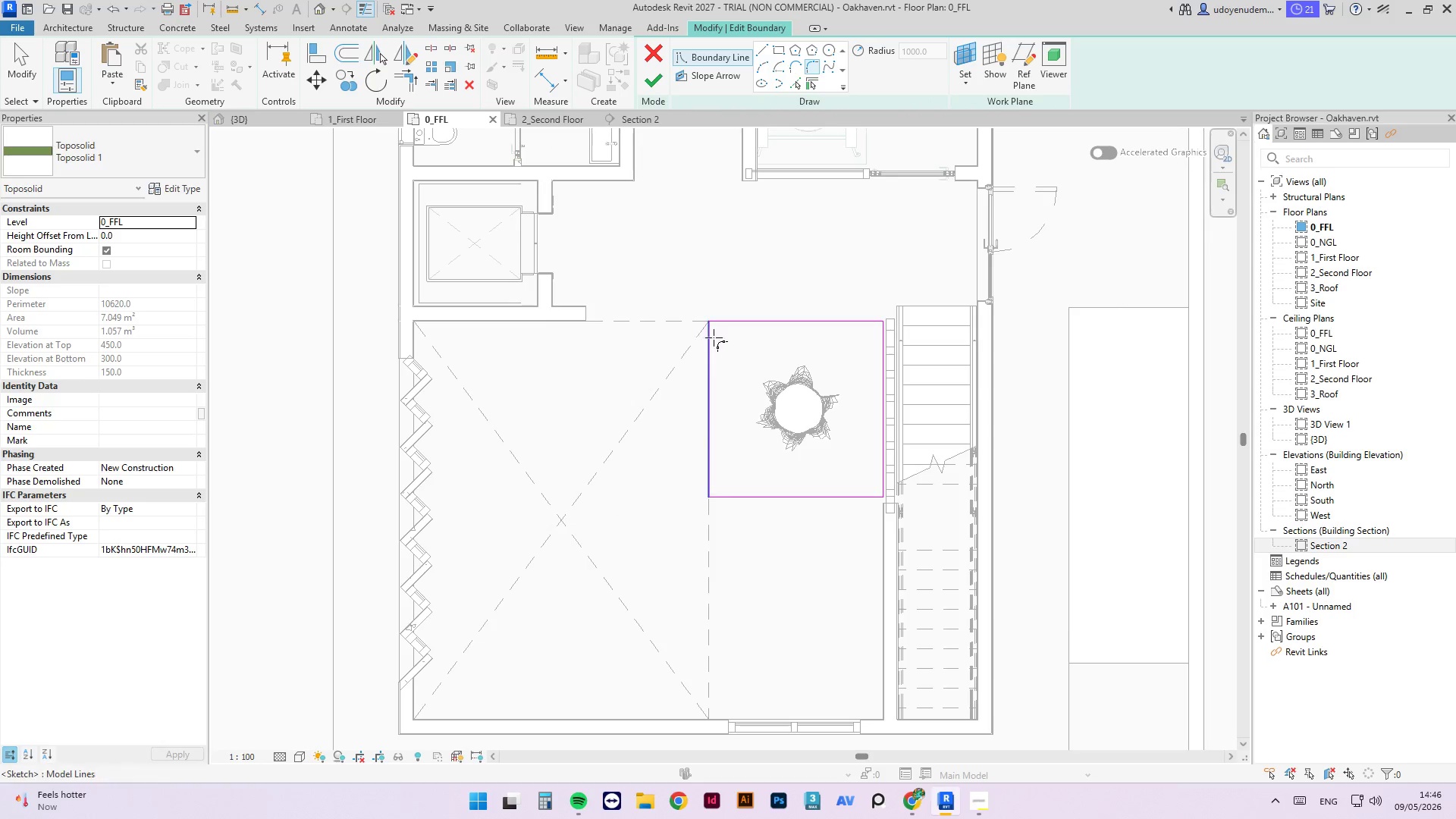 
left_click([708, 352])
 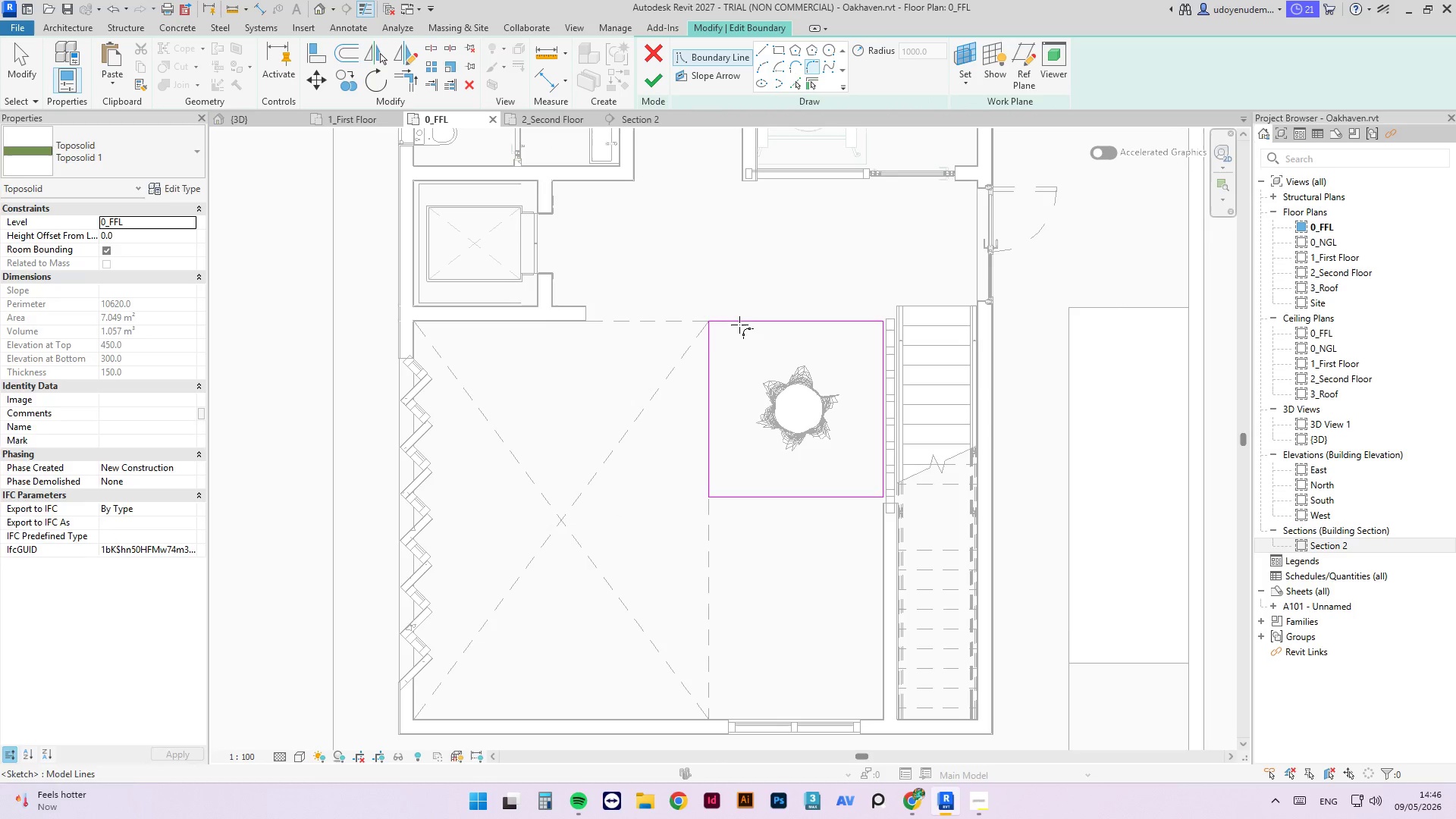 
left_click([739, 325])
 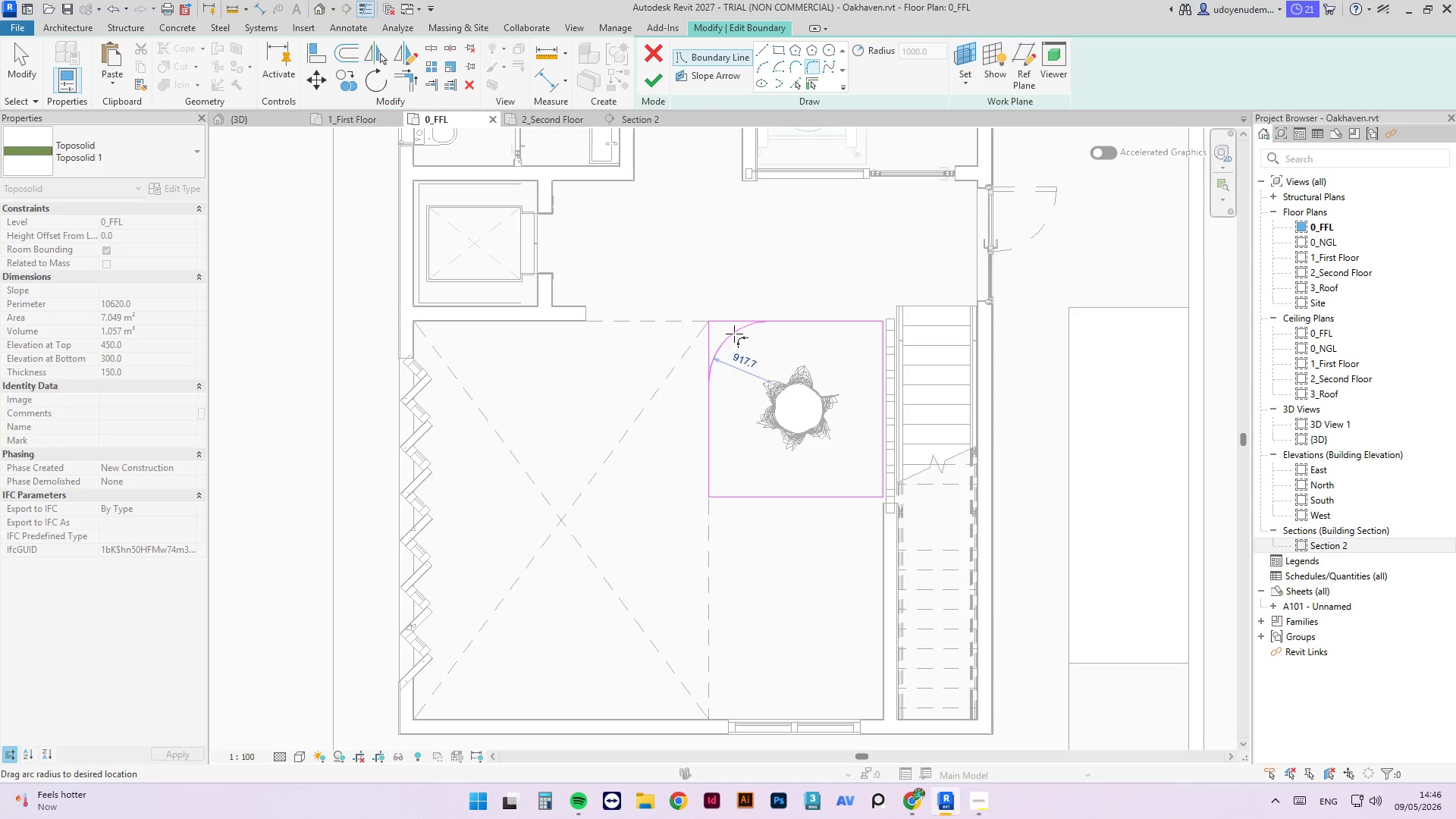 
left_click([736, 334])
 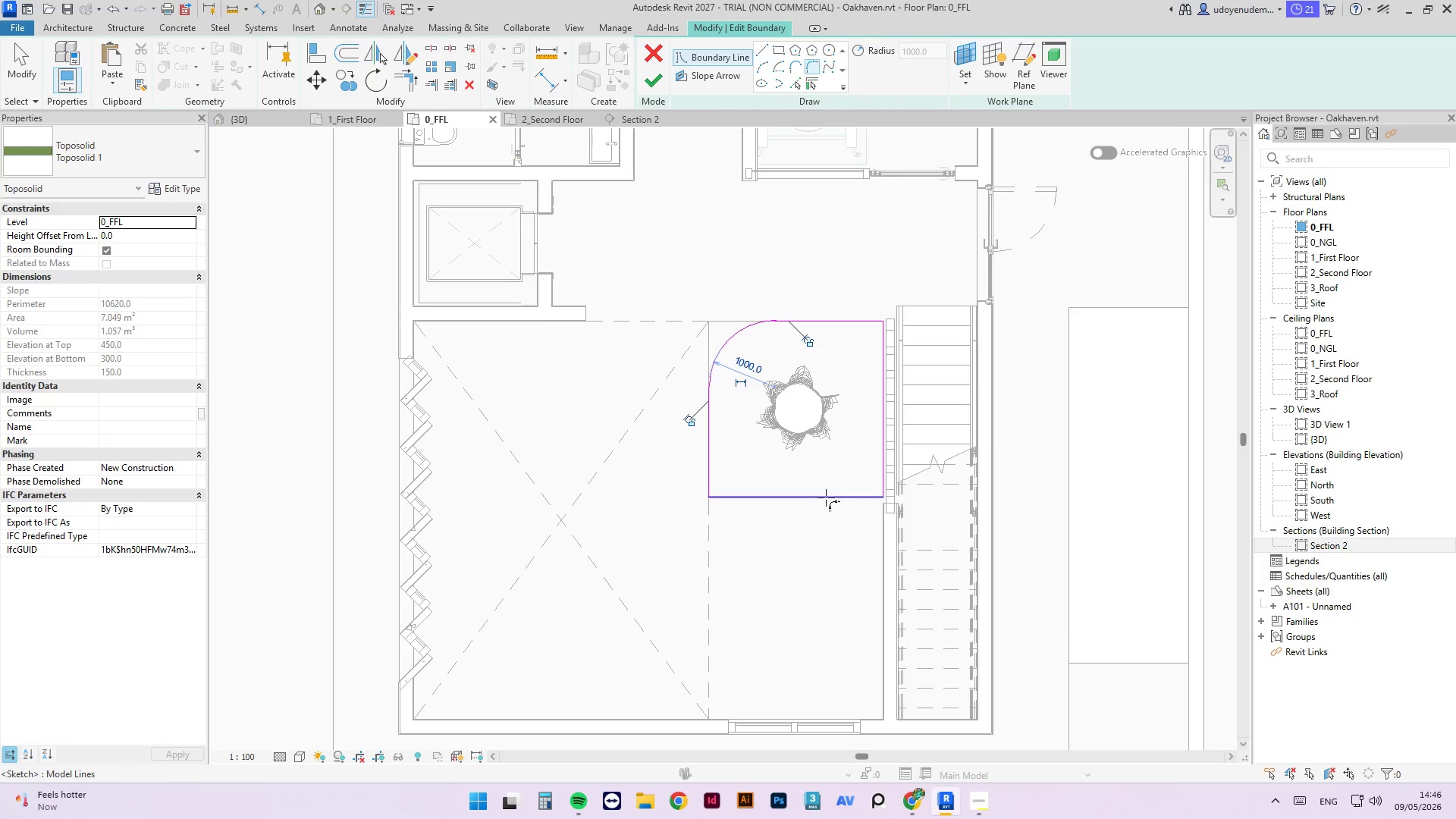 
left_click([829, 497])
 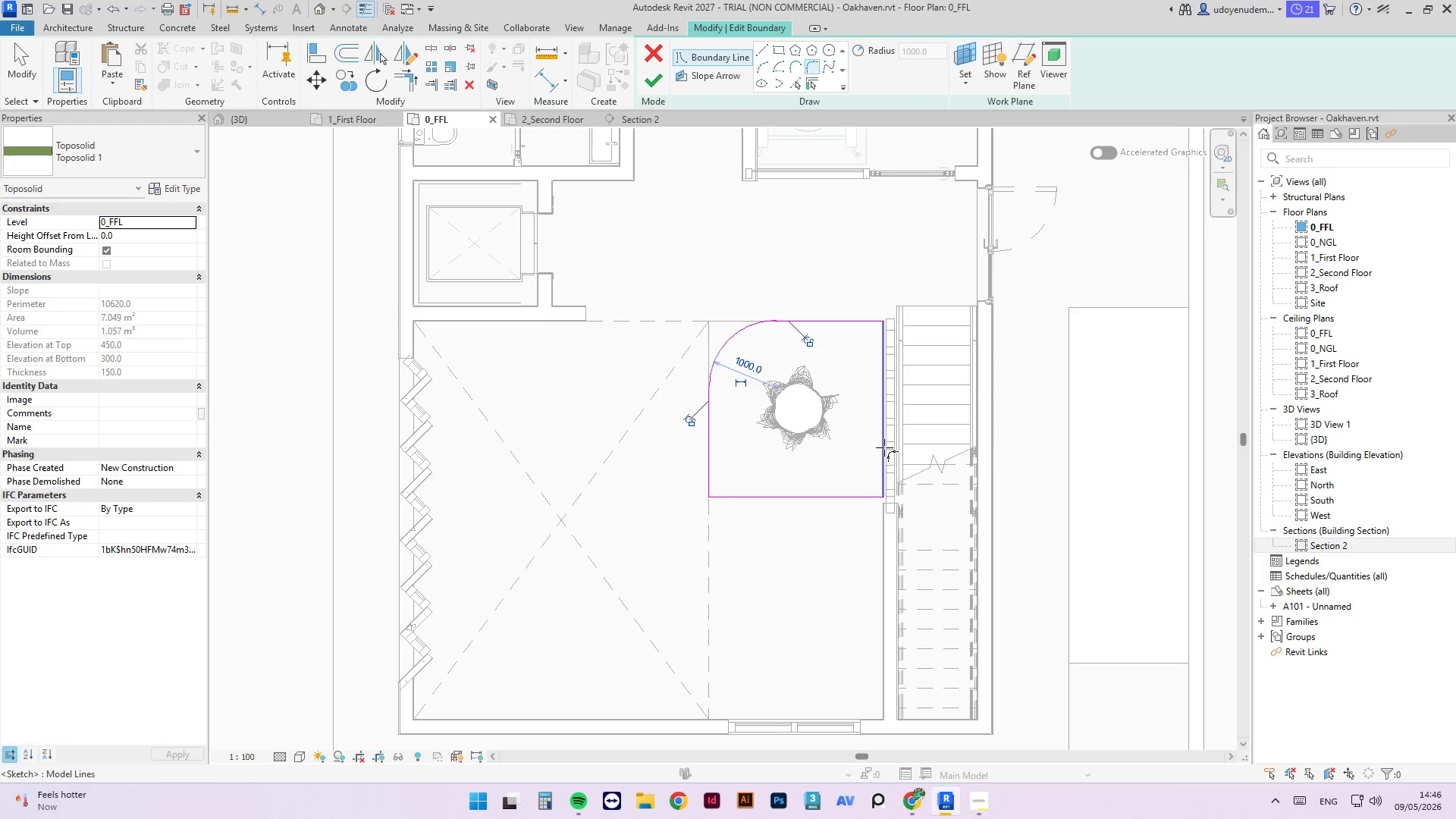 
left_click([884, 447])
 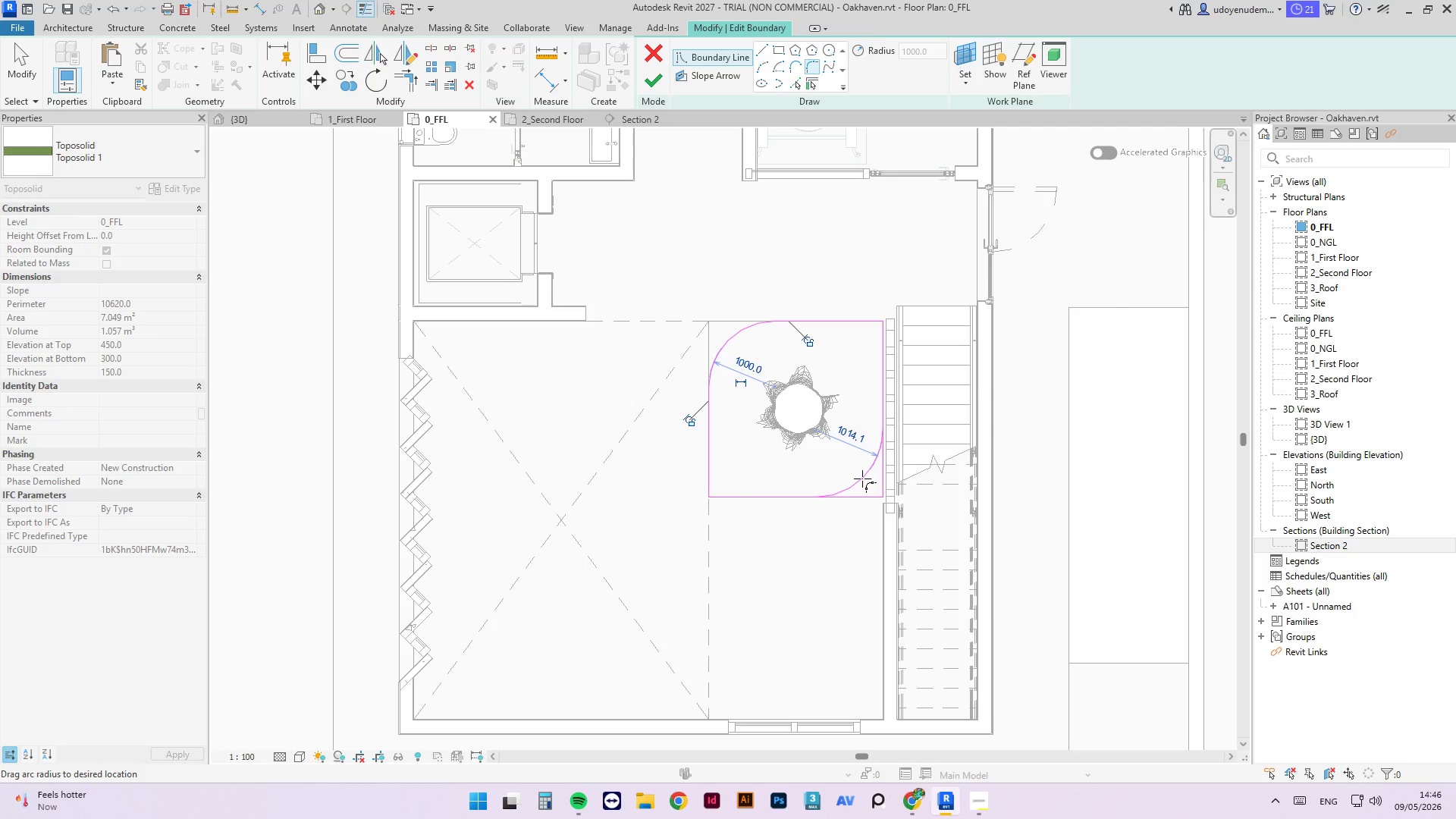 
left_click([862, 479])
 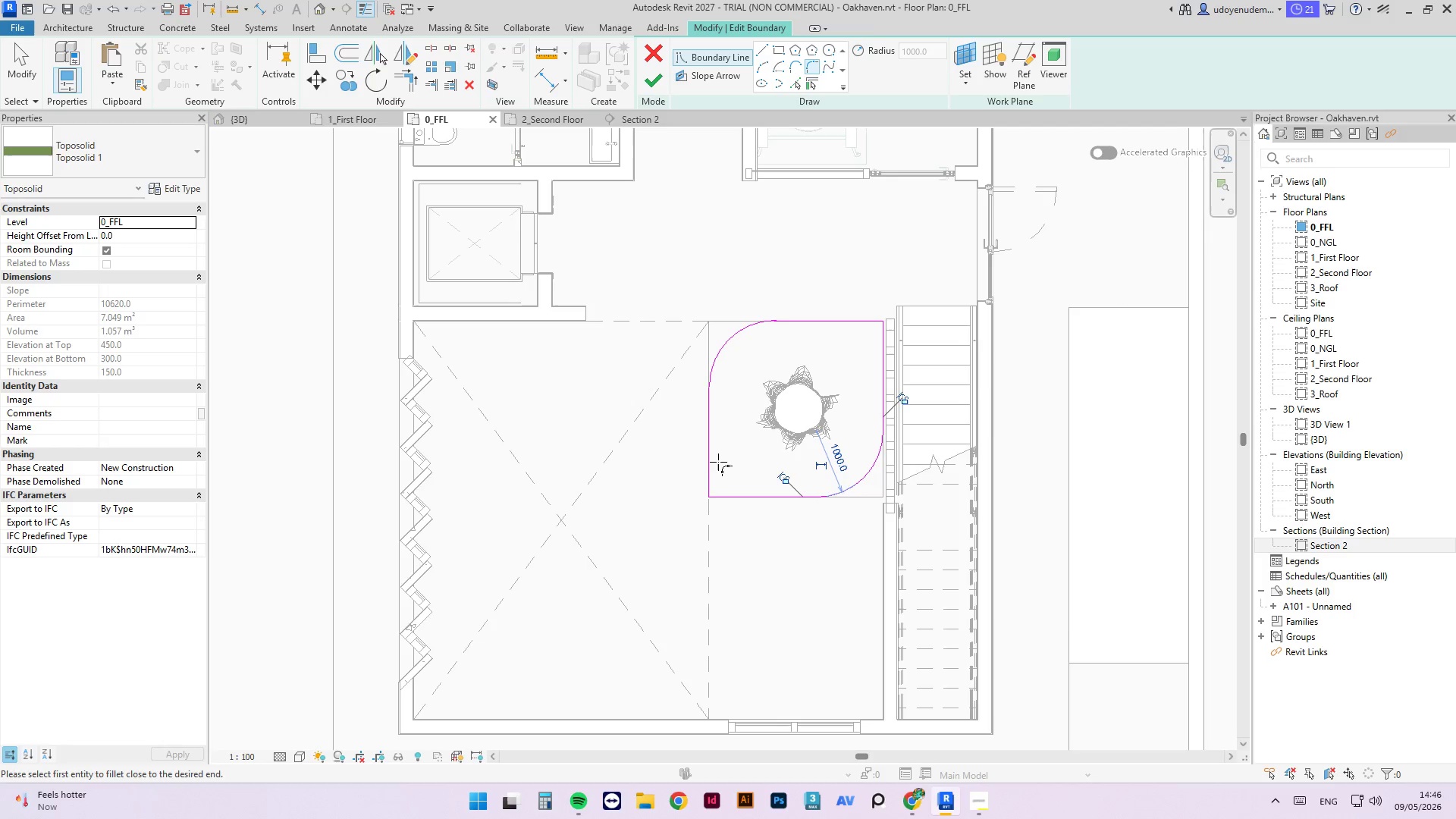 
left_click([711, 462])
 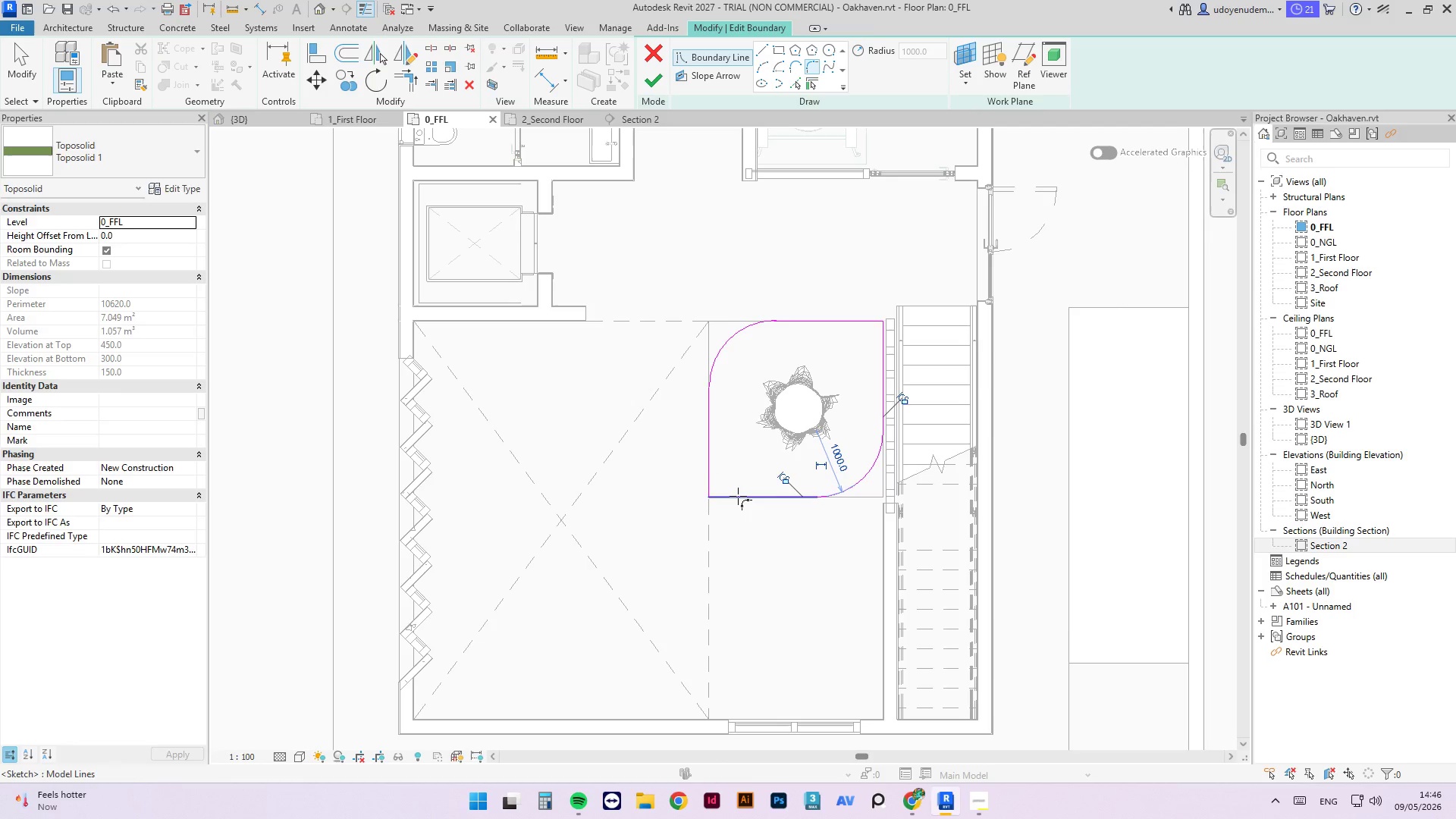 
left_click([738, 496])
 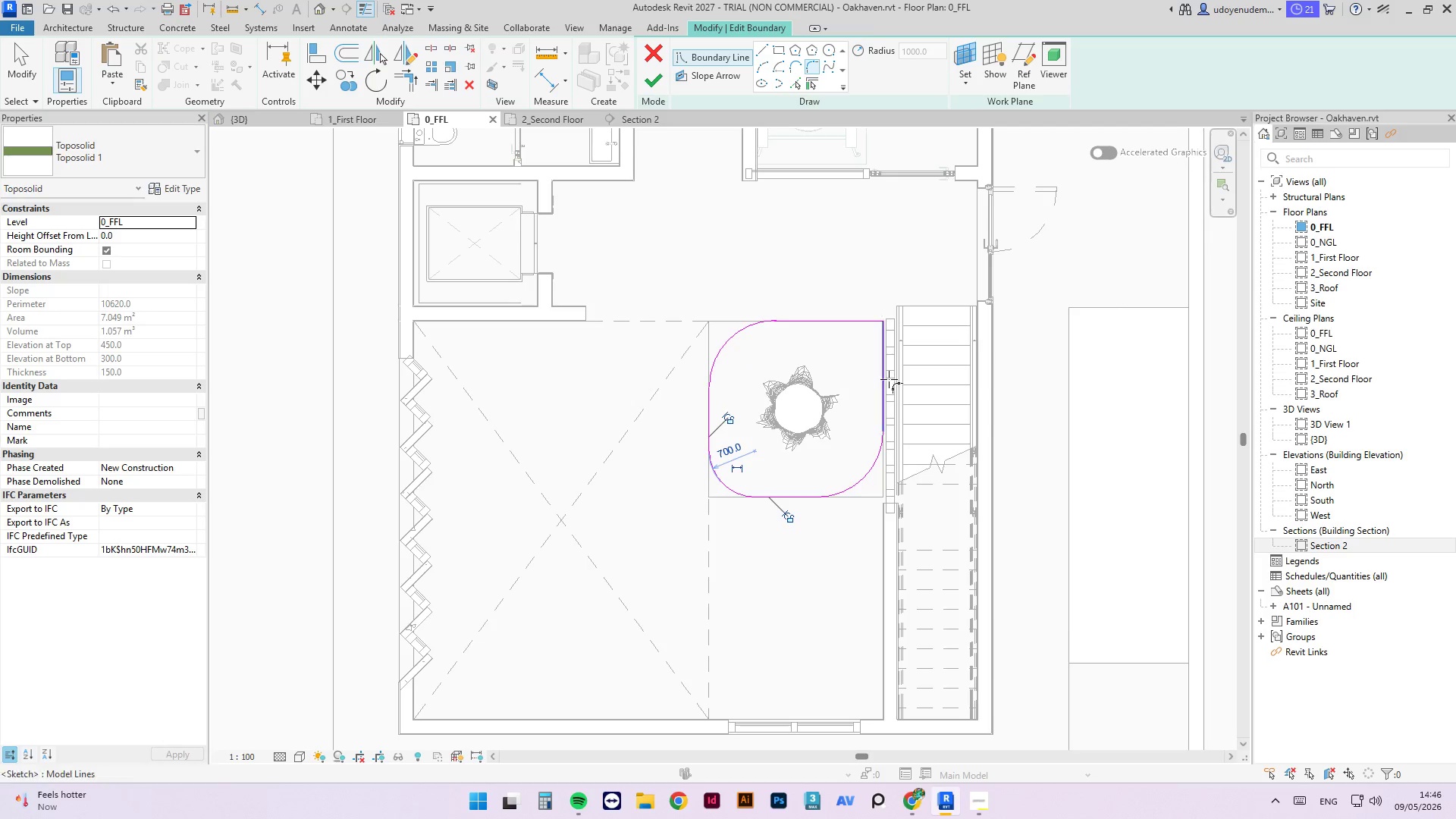 
left_click([883, 379])
 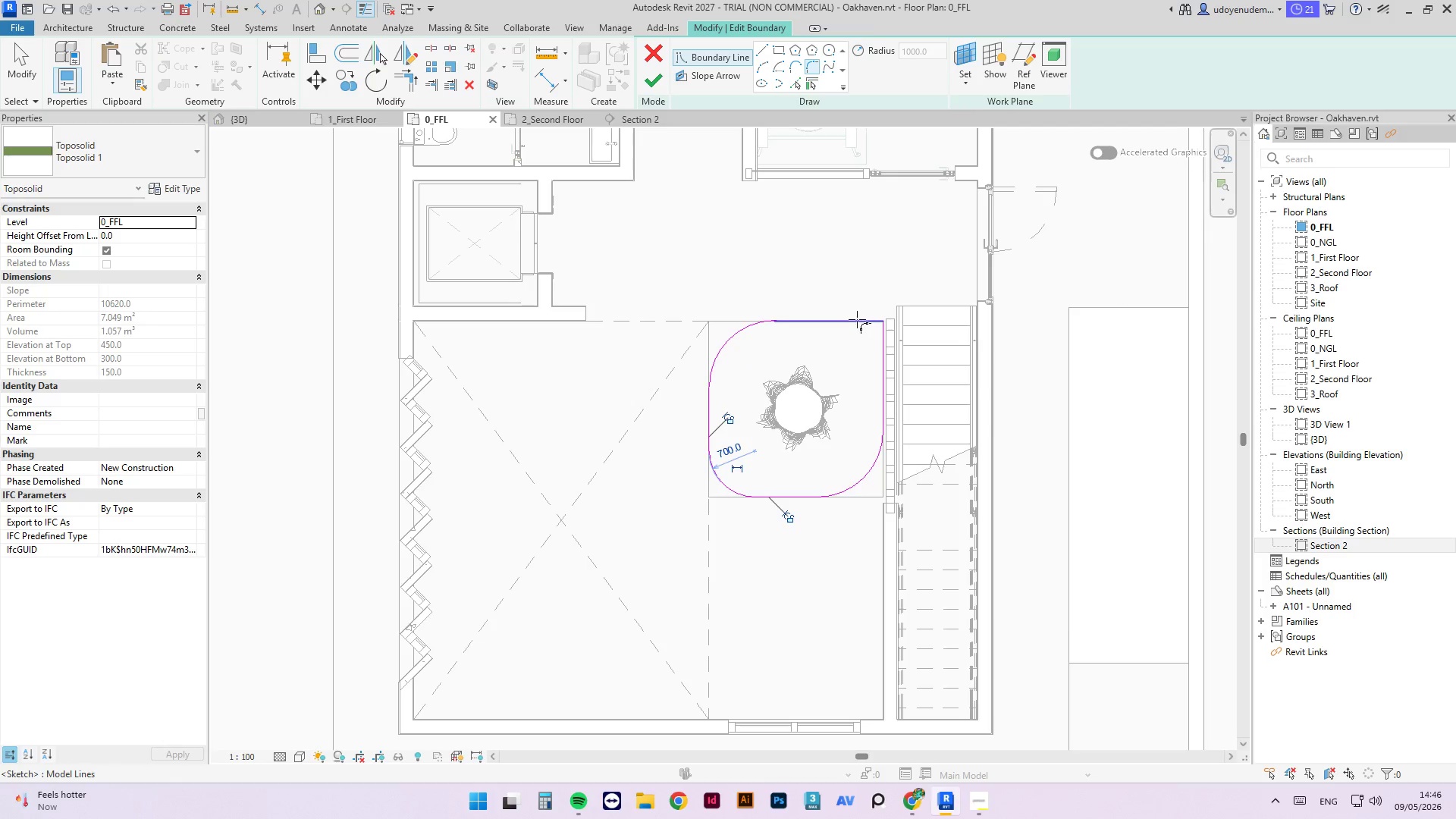 
left_click([855, 318])
 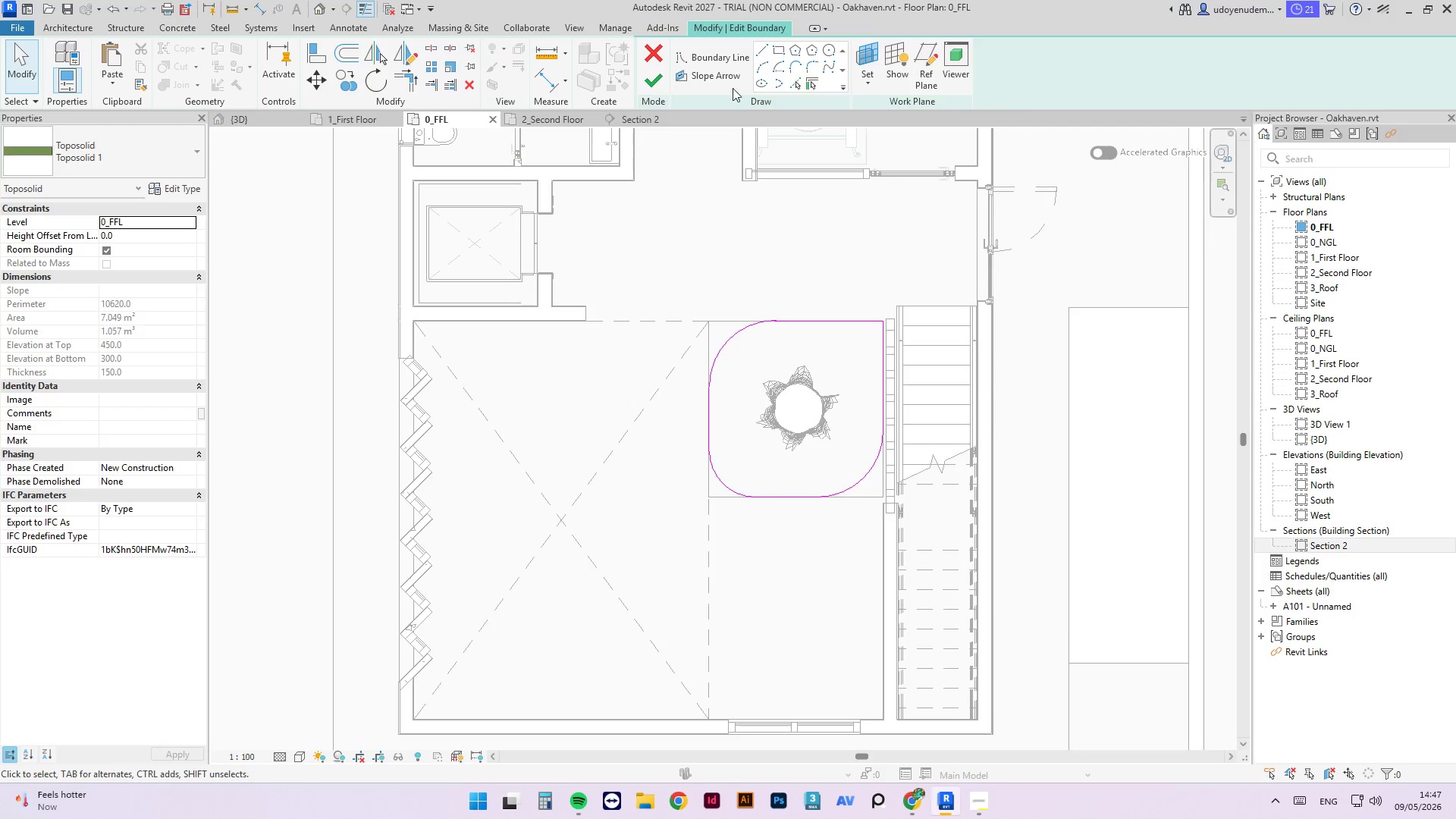 
left_click([654, 78])
 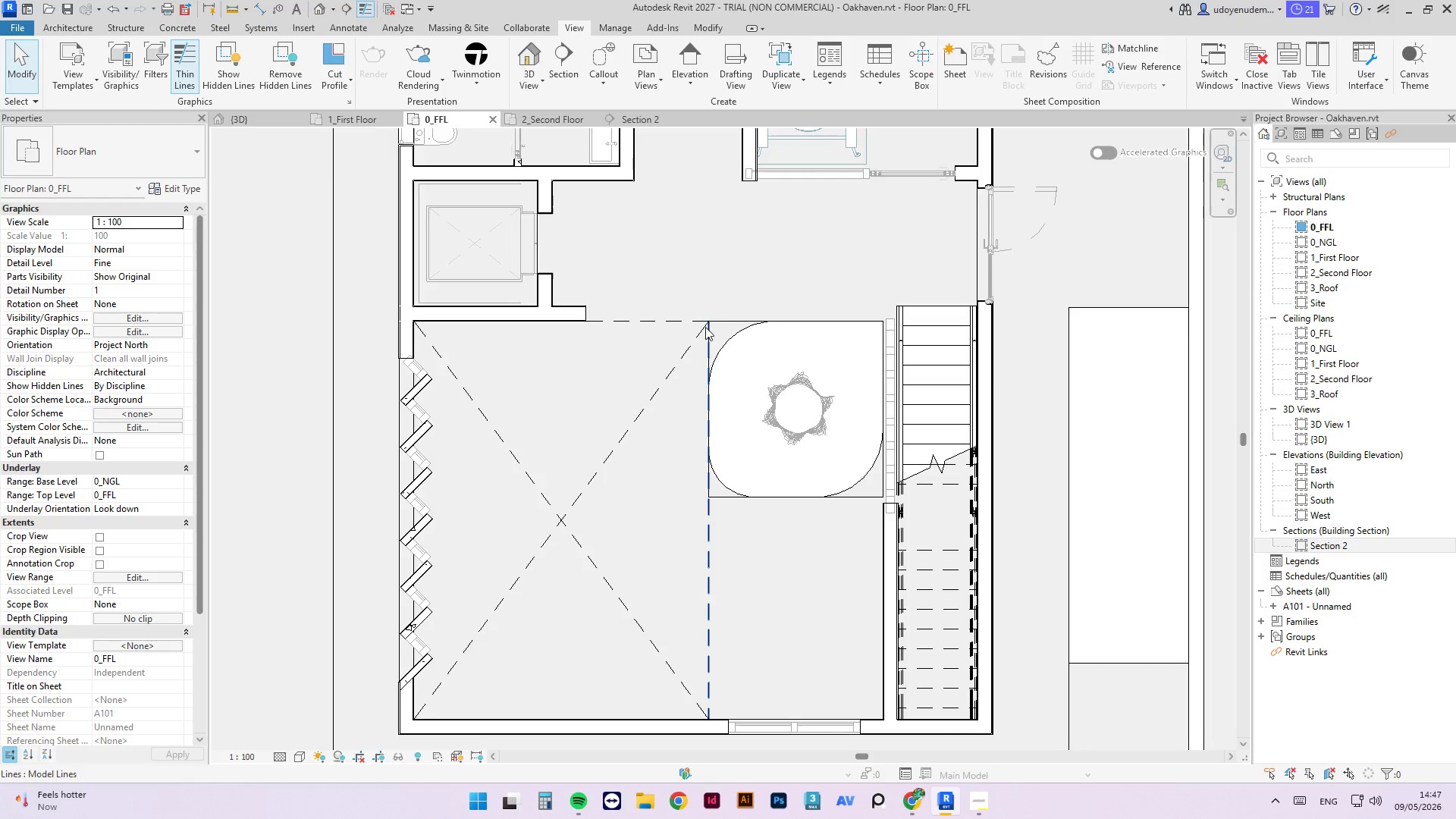 
left_click([734, 334])
 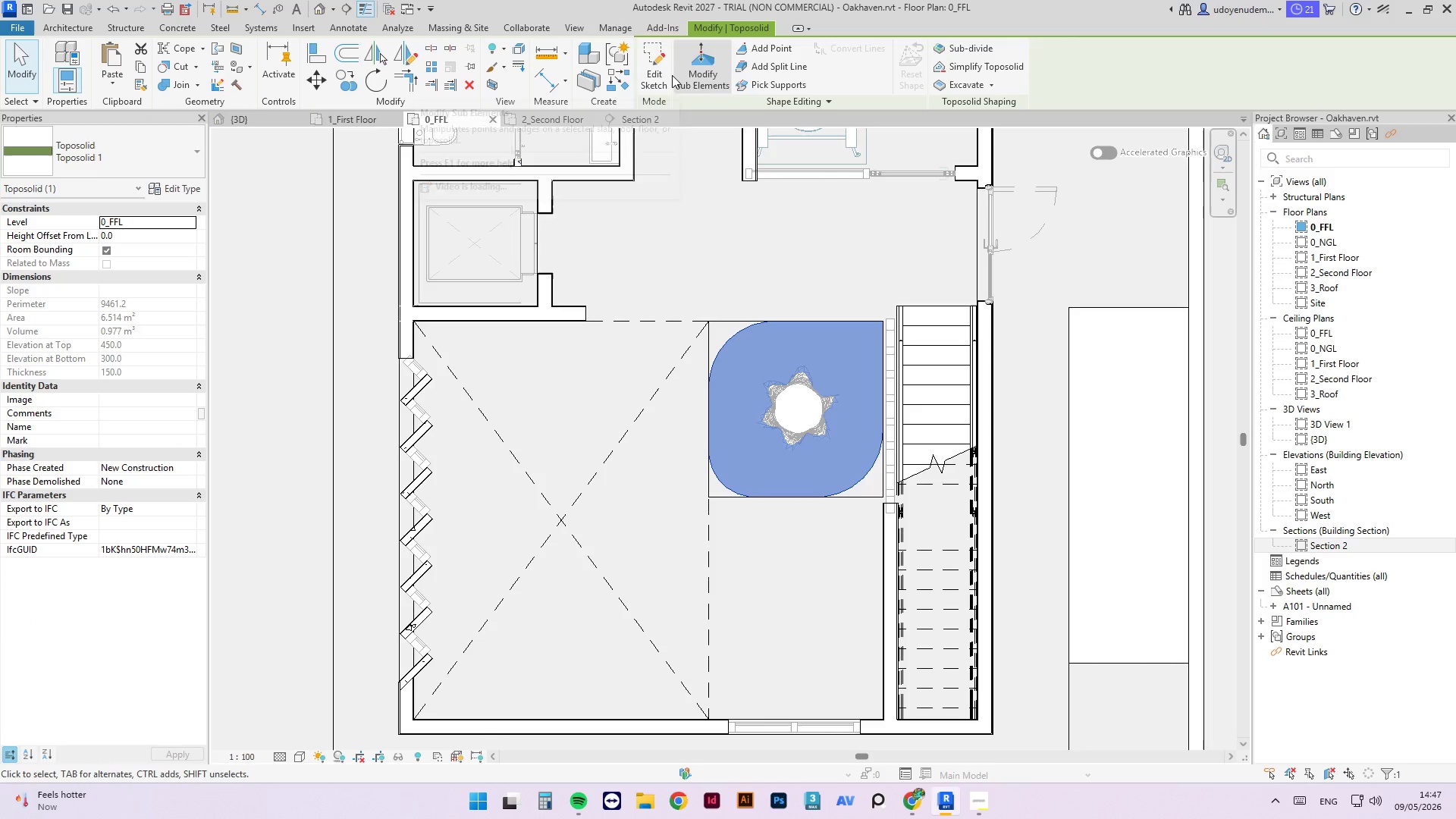 
left_click([663, 64])
 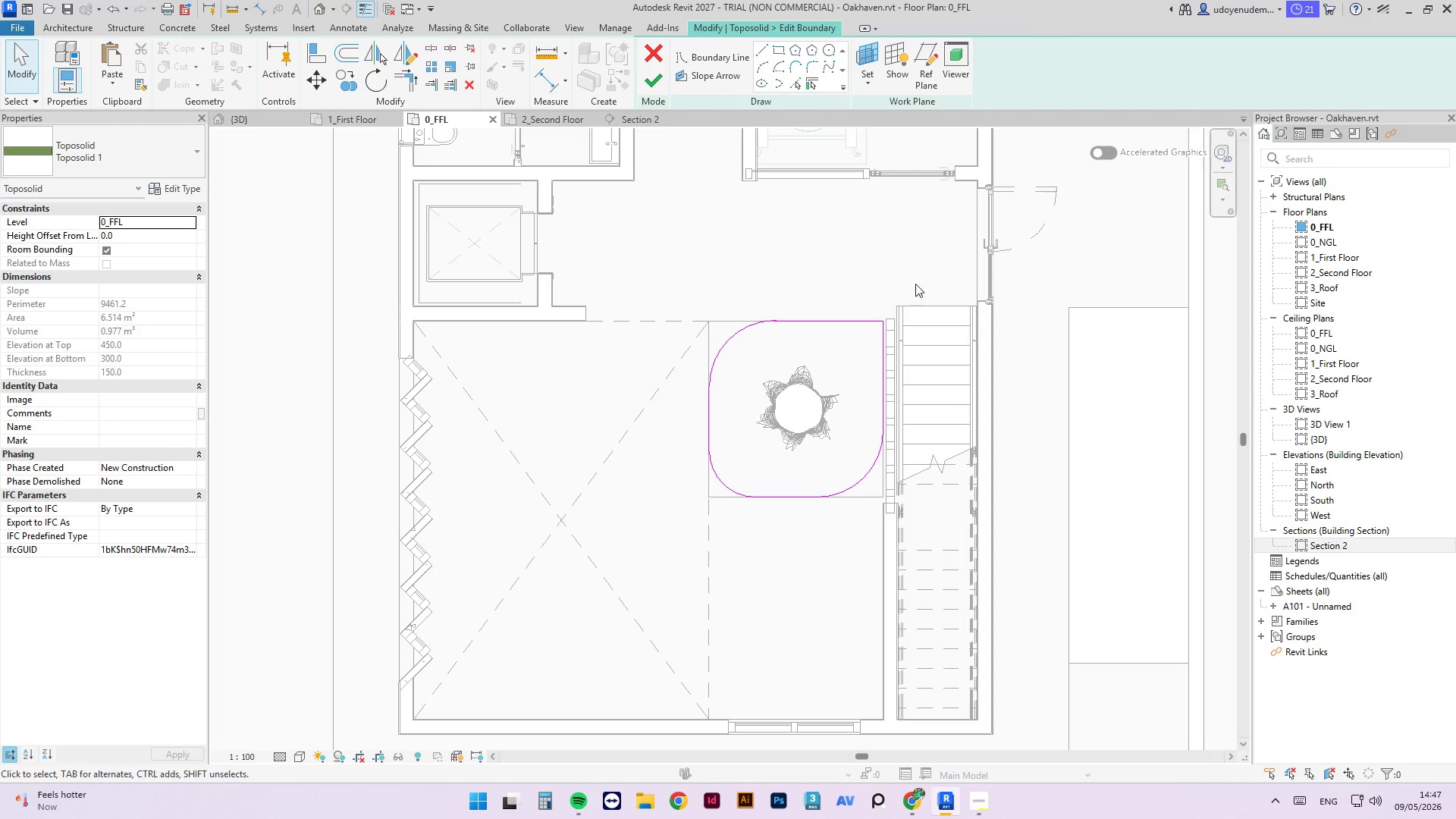 
left_click_drag(start_coordinate=[918, 266], to_coordinate=[693, 522])
 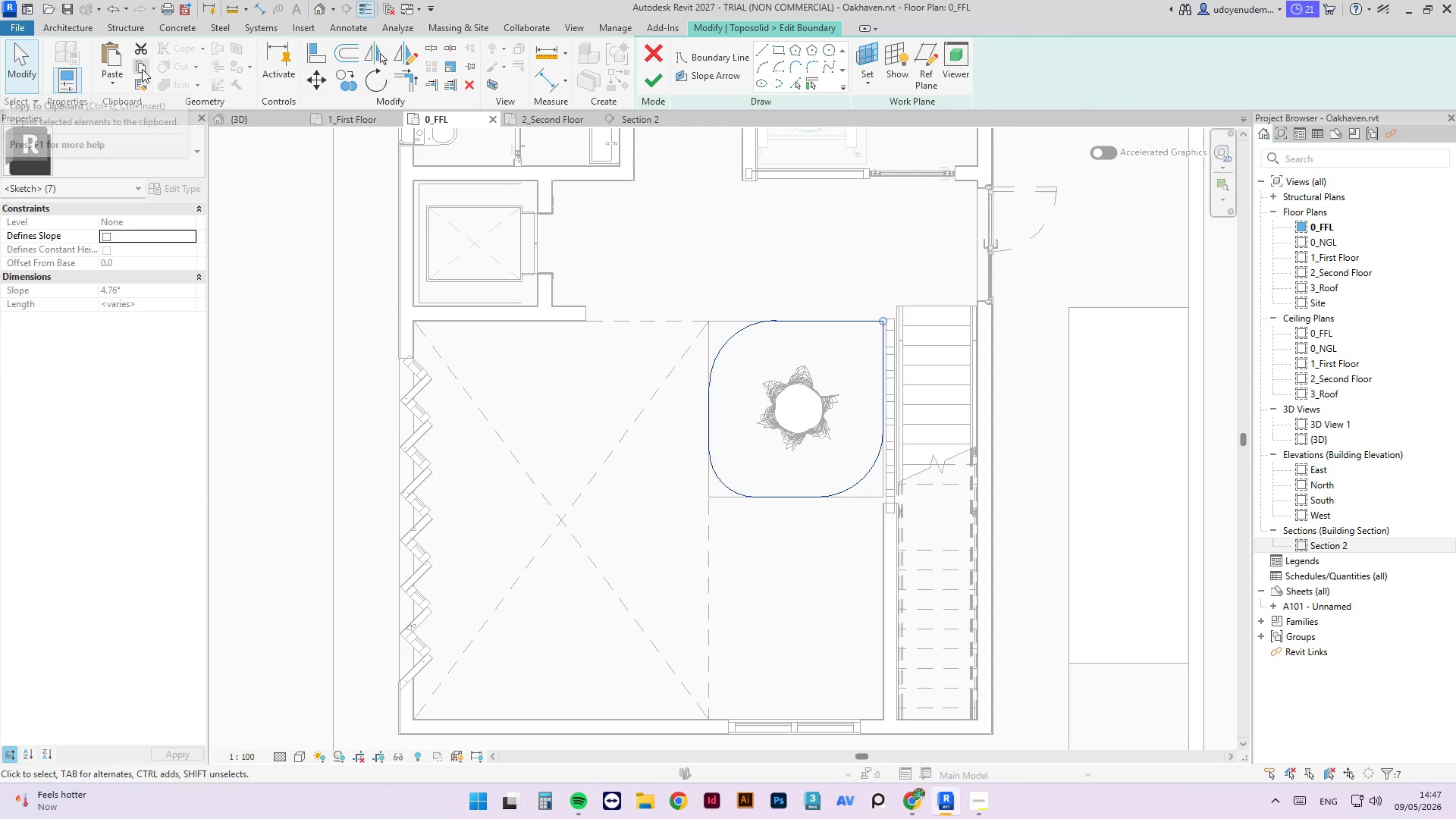 
left_click([142, 69])
 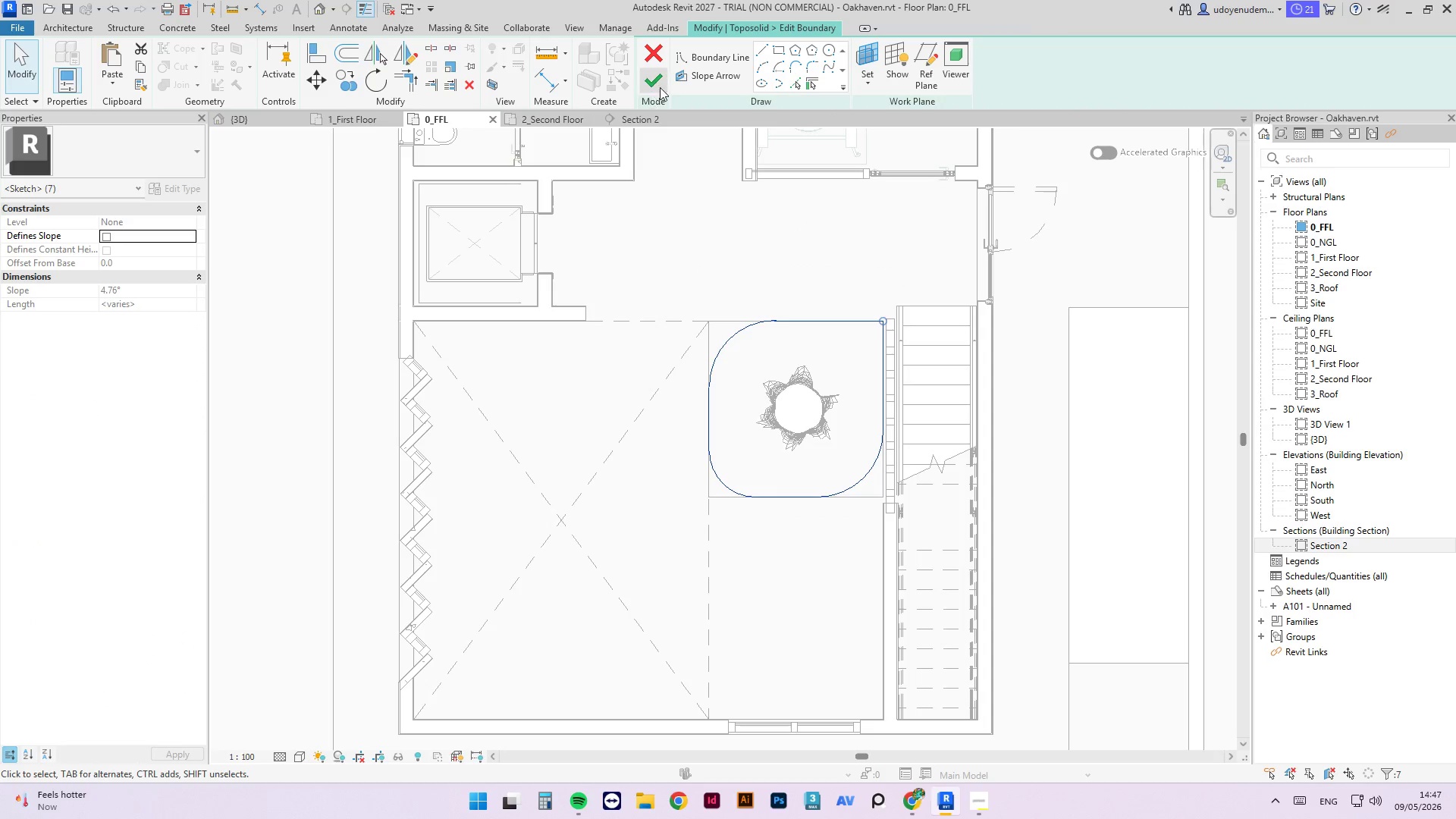 
left_click([662, 80])
 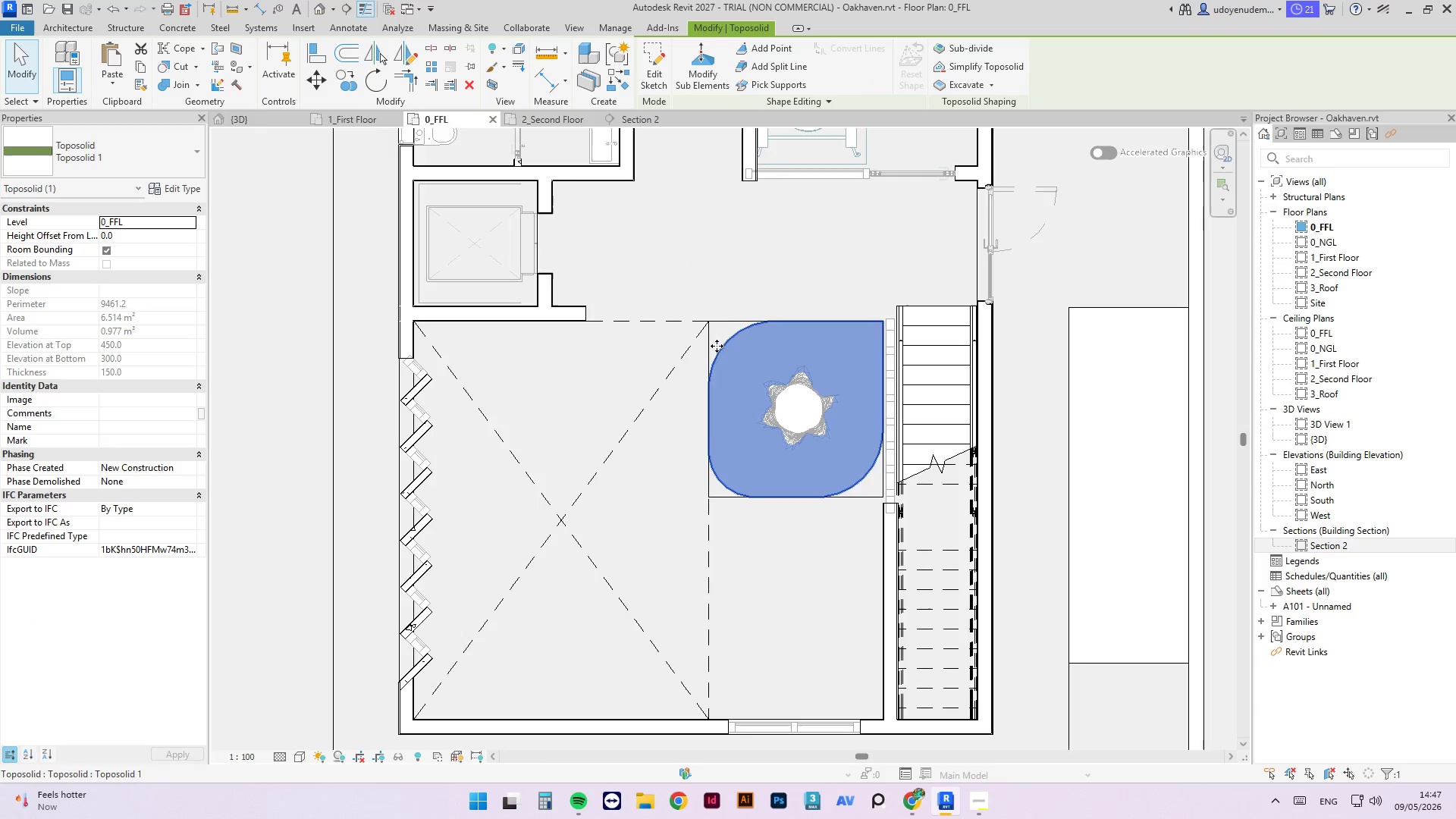 
left_click([711, 336])
 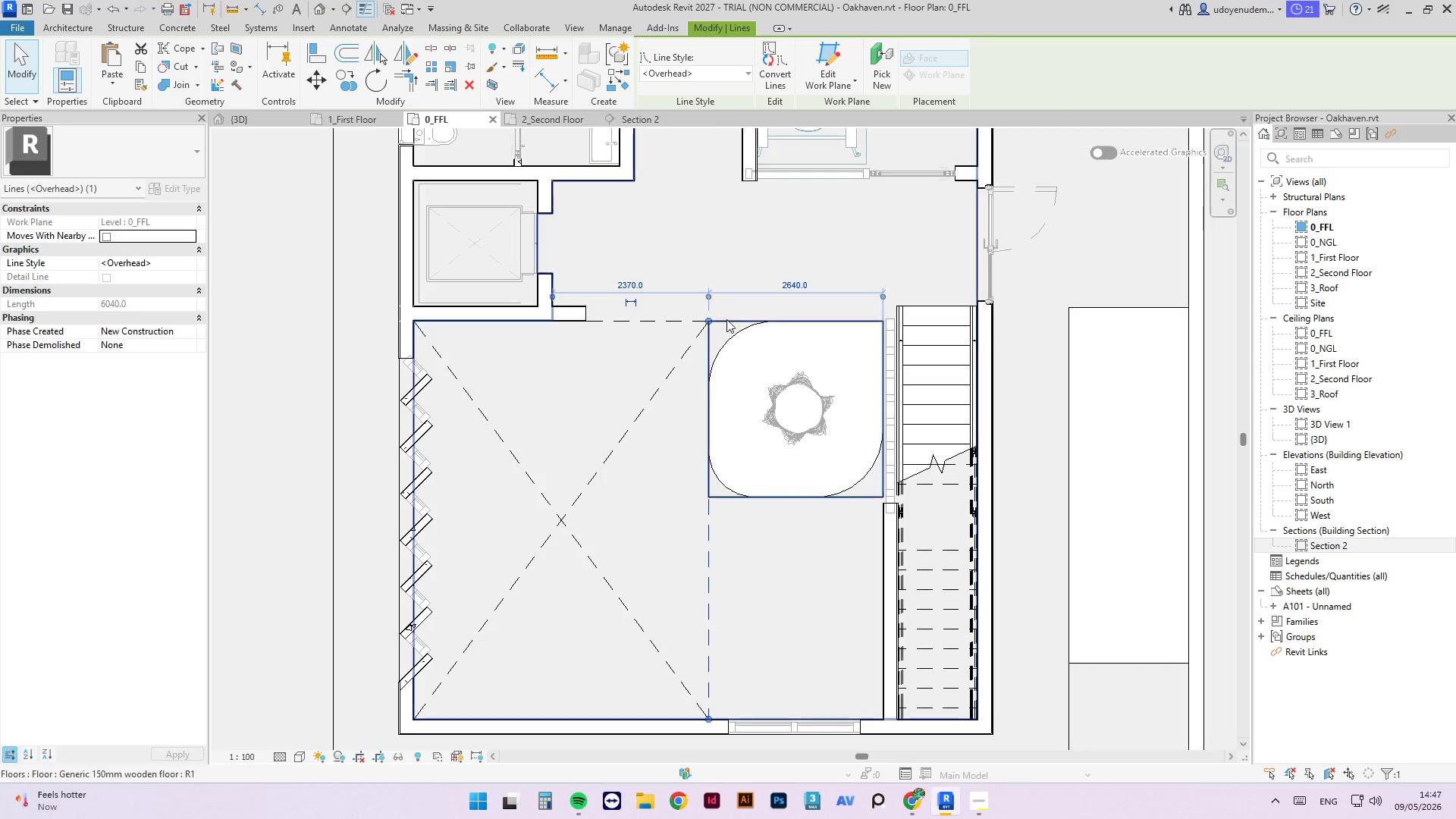 
left_click([726, 322])
 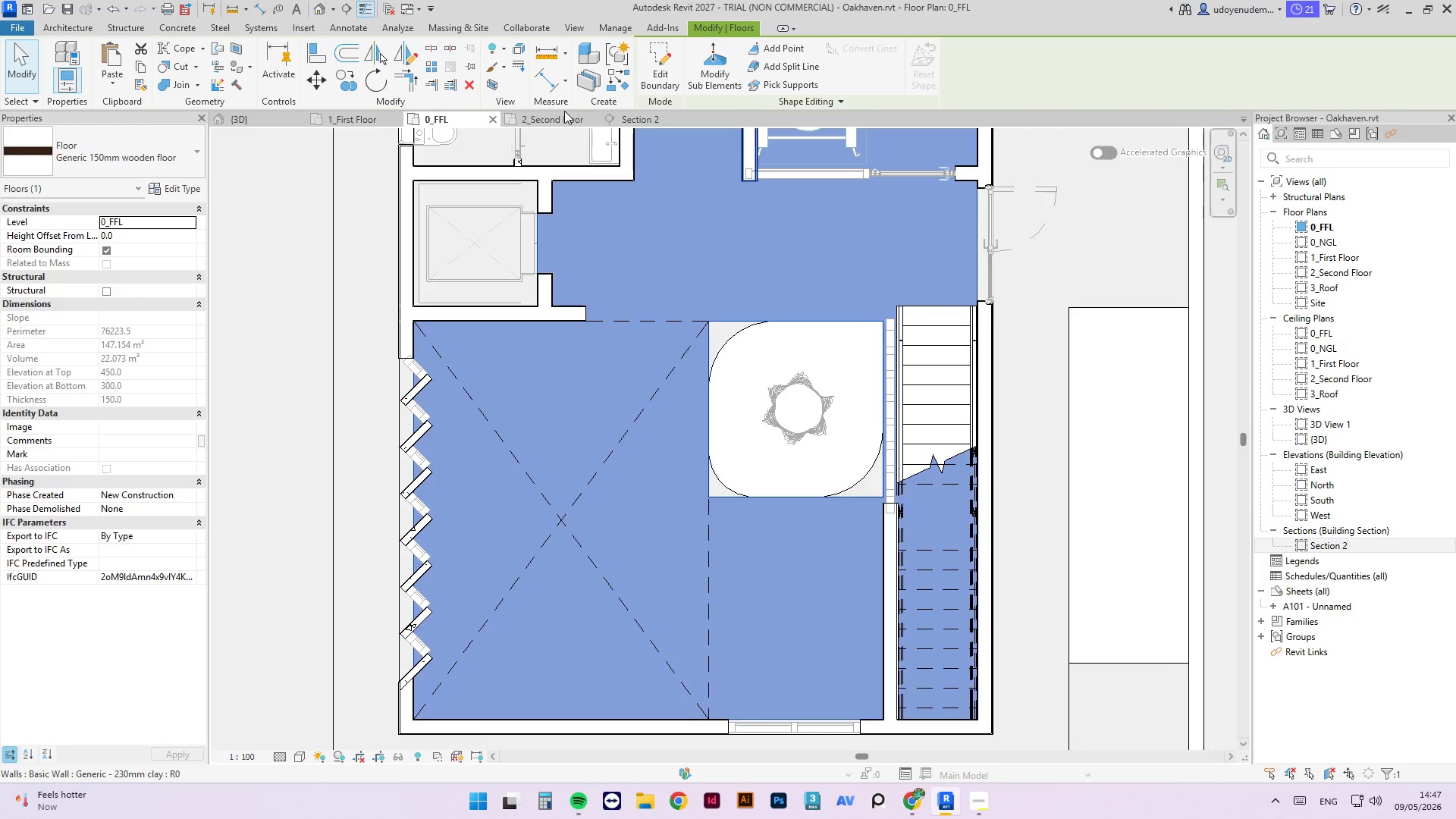 
left_click([652, 61])
 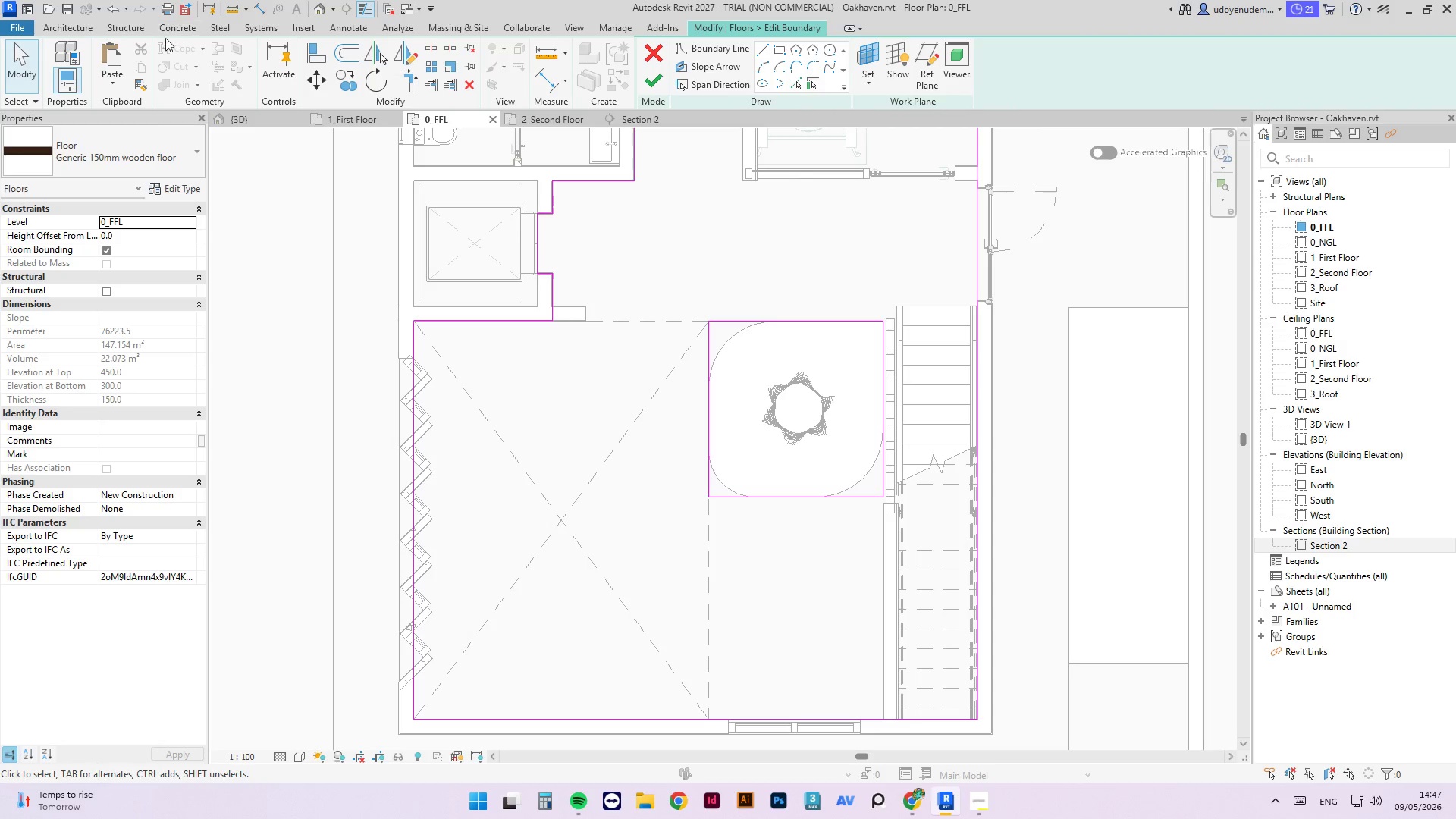 
left_click([115, 81])
 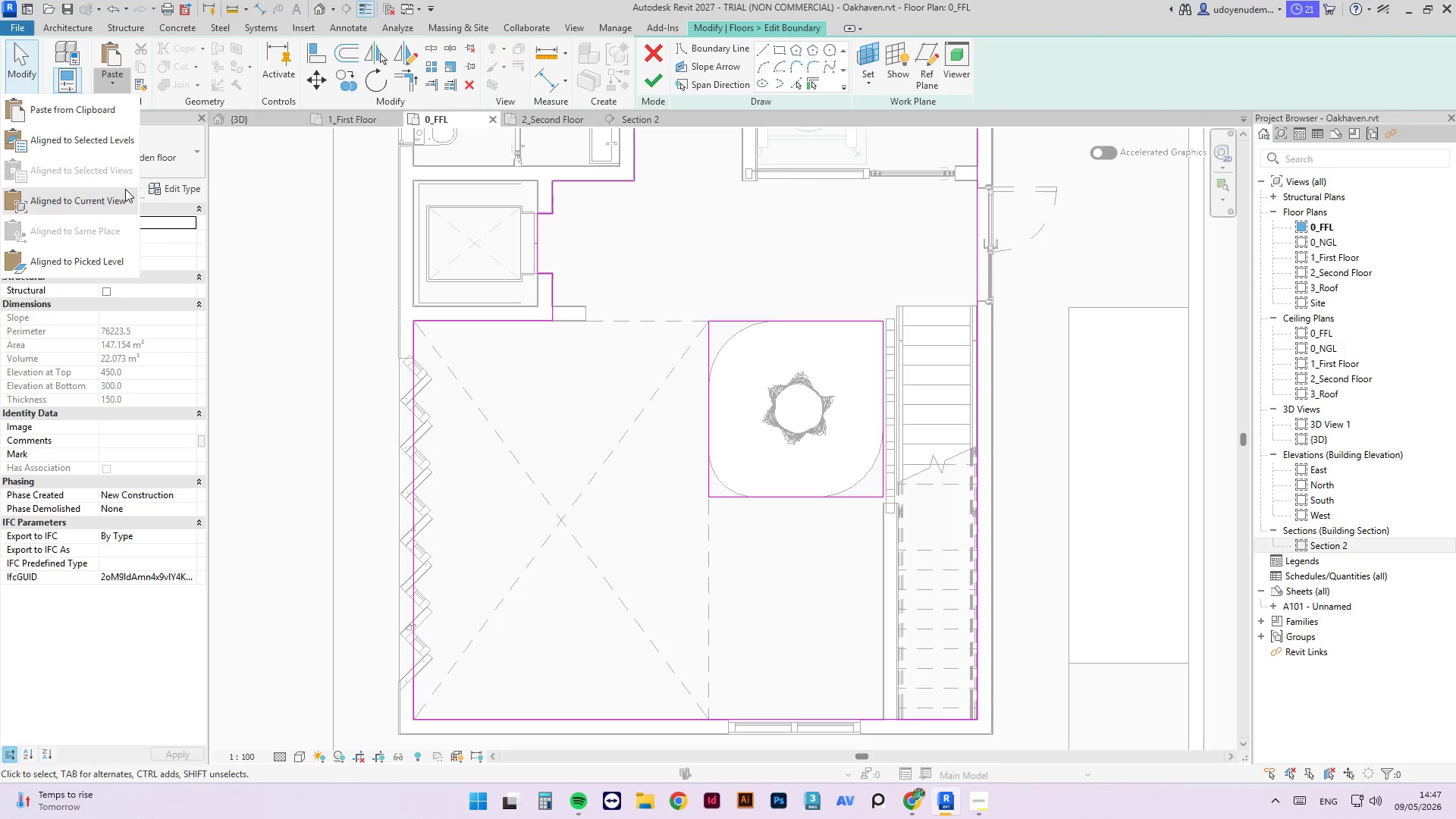 
left_click([125, 189])
 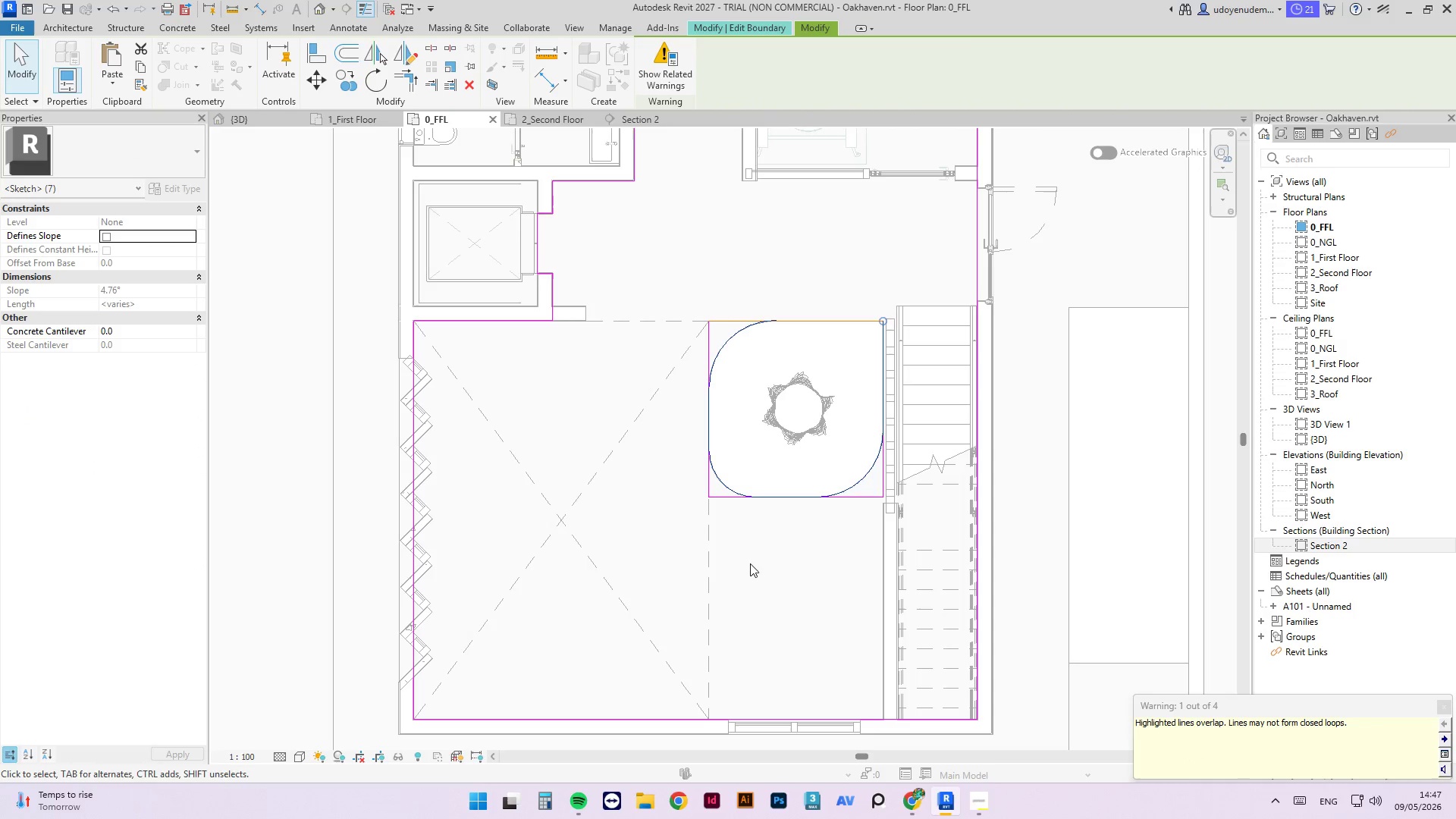 
left_click([726, 588])
 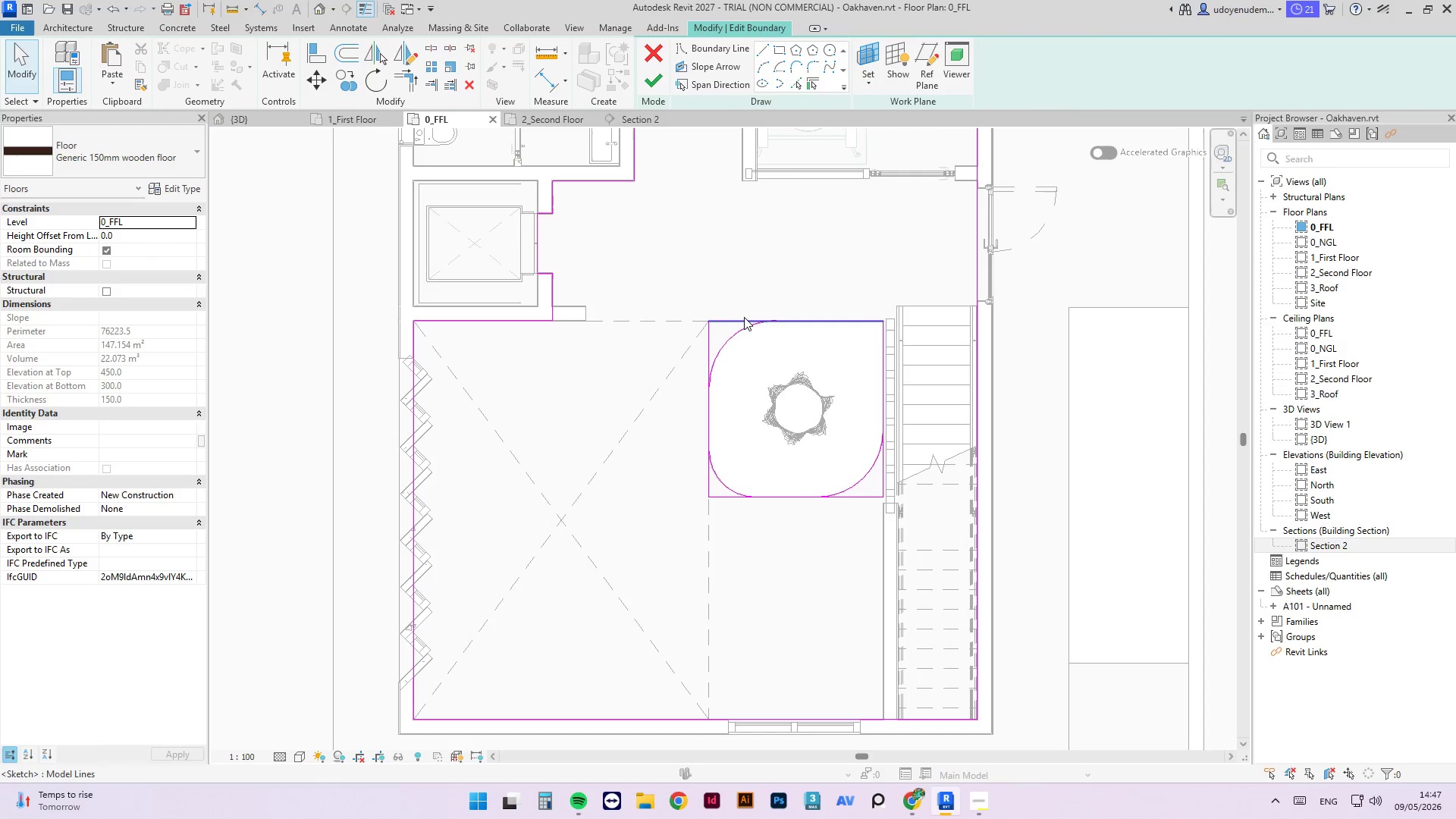 
left_click([733, 317])
 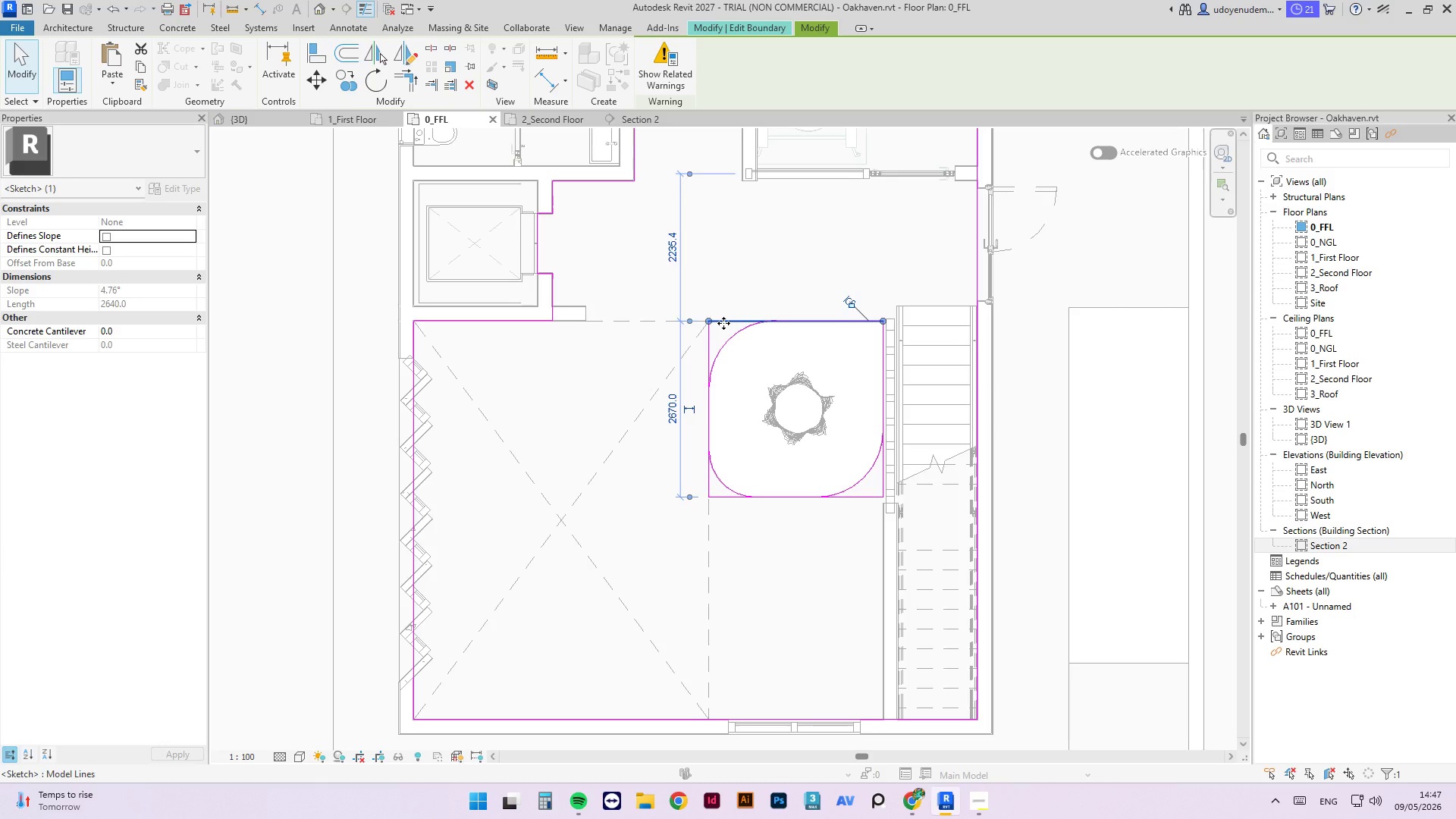 
key(Delete)
 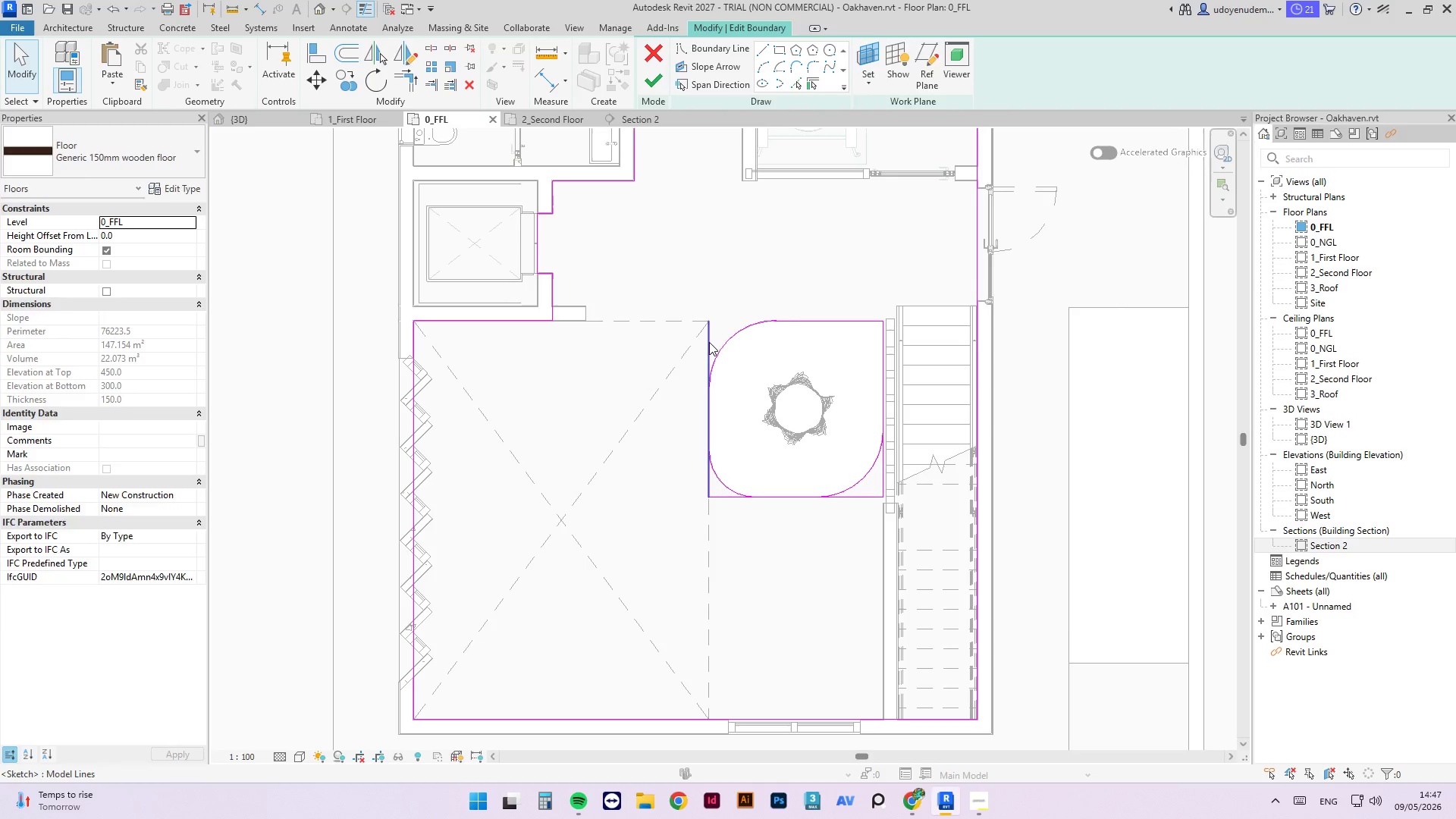 
left_click([709, 342])
 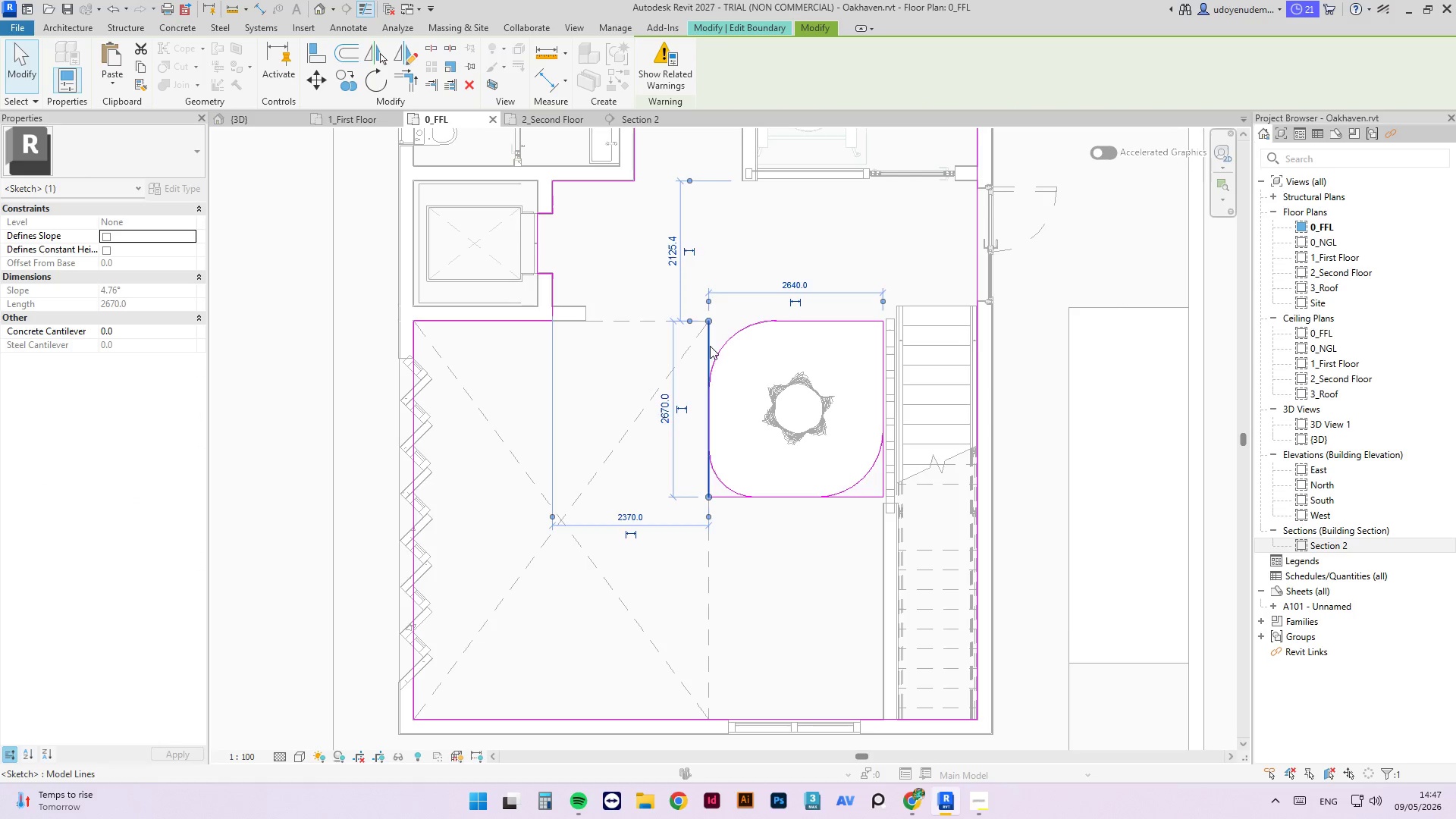 
key(Delete)
 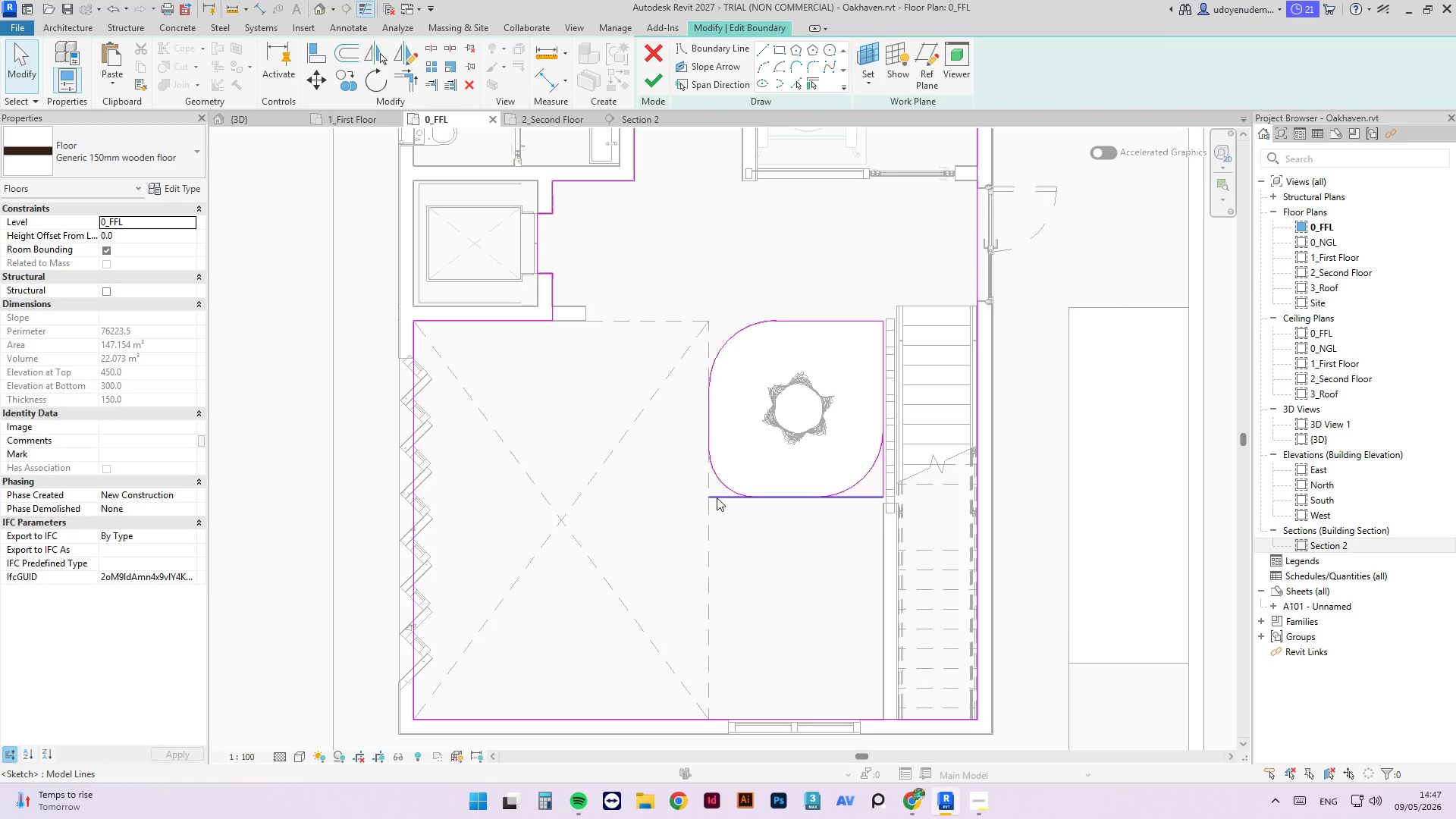 
key(Delete)
 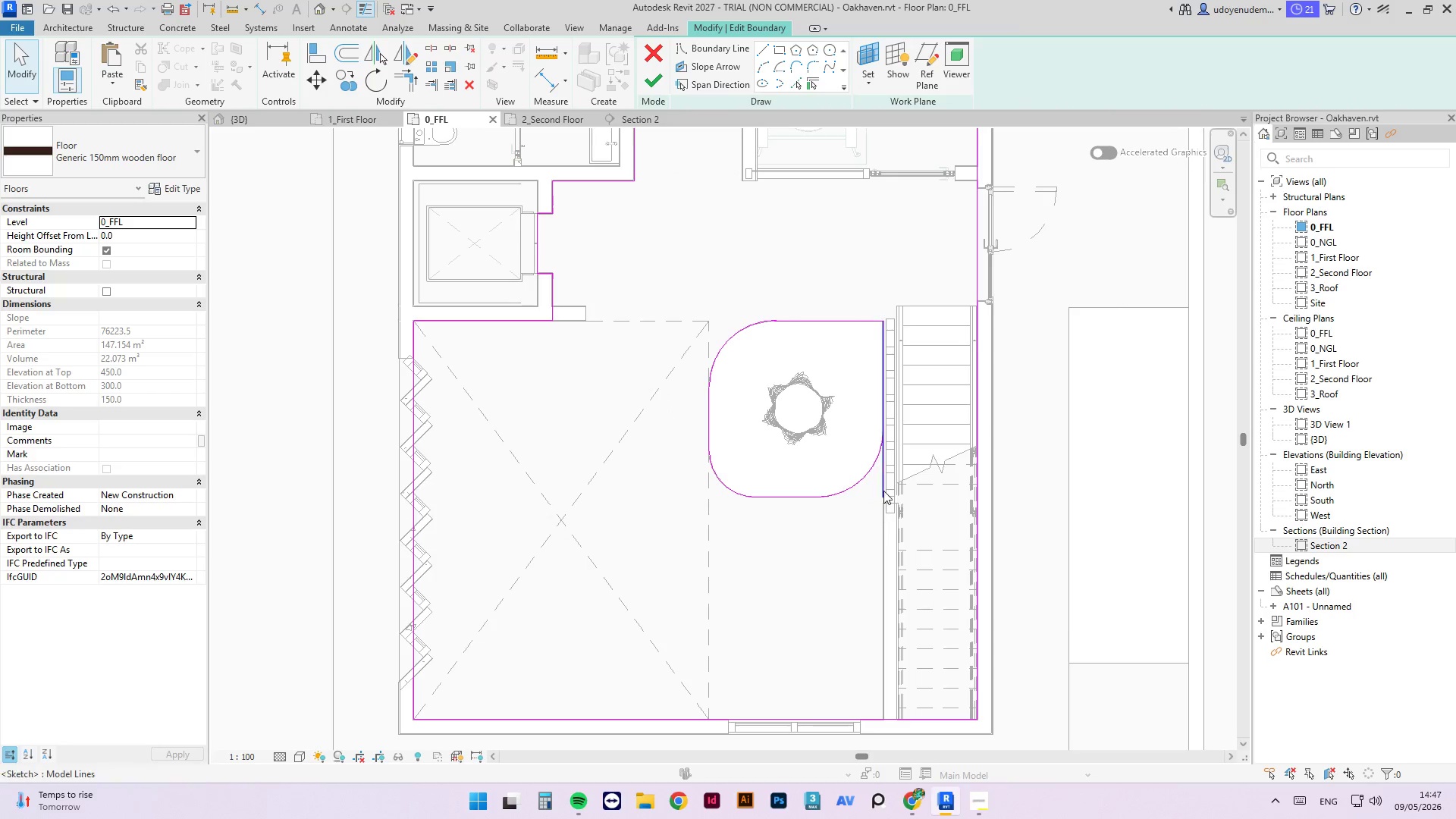 
left_click([884, 488])
 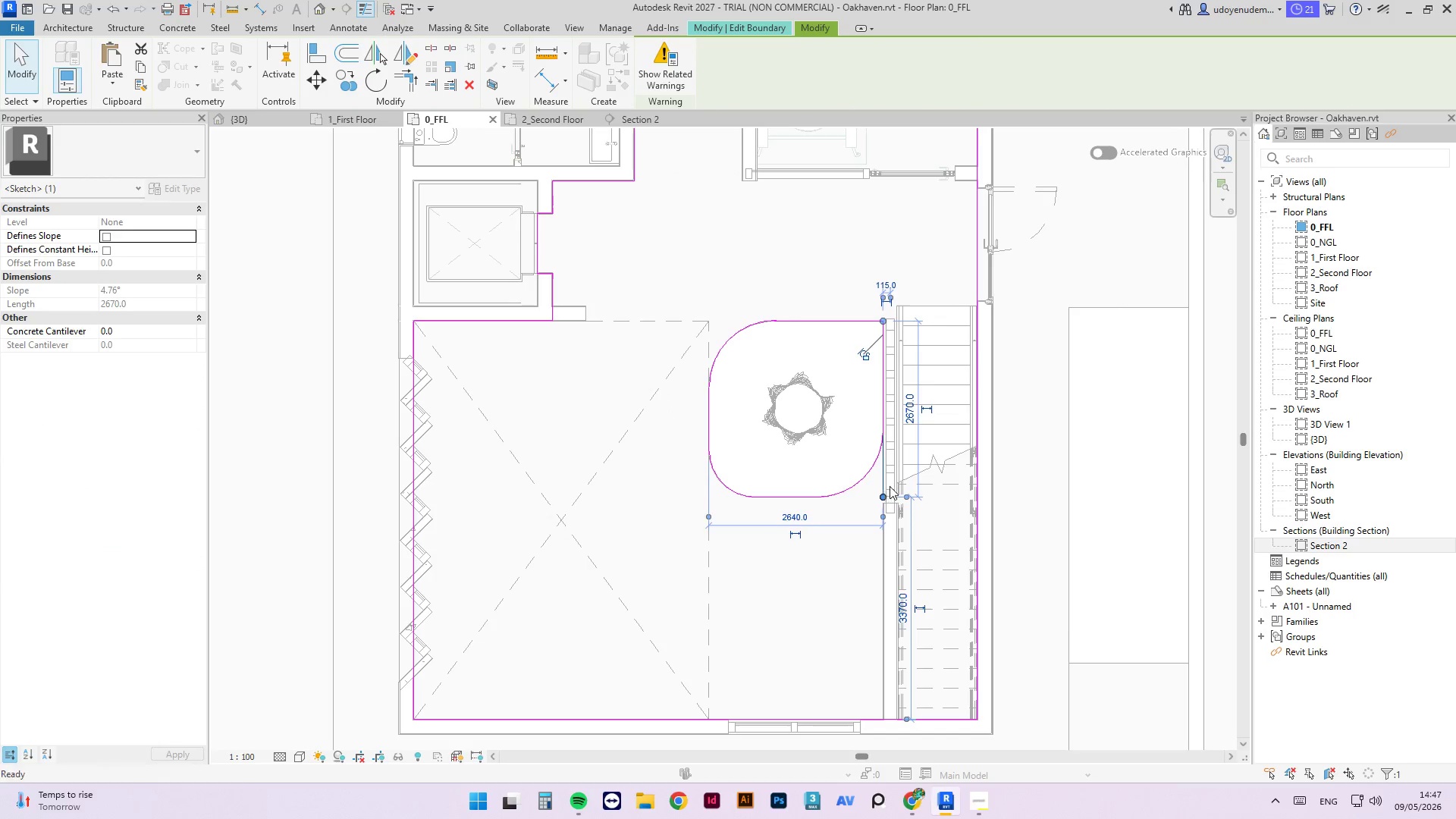 
key(Delete)
 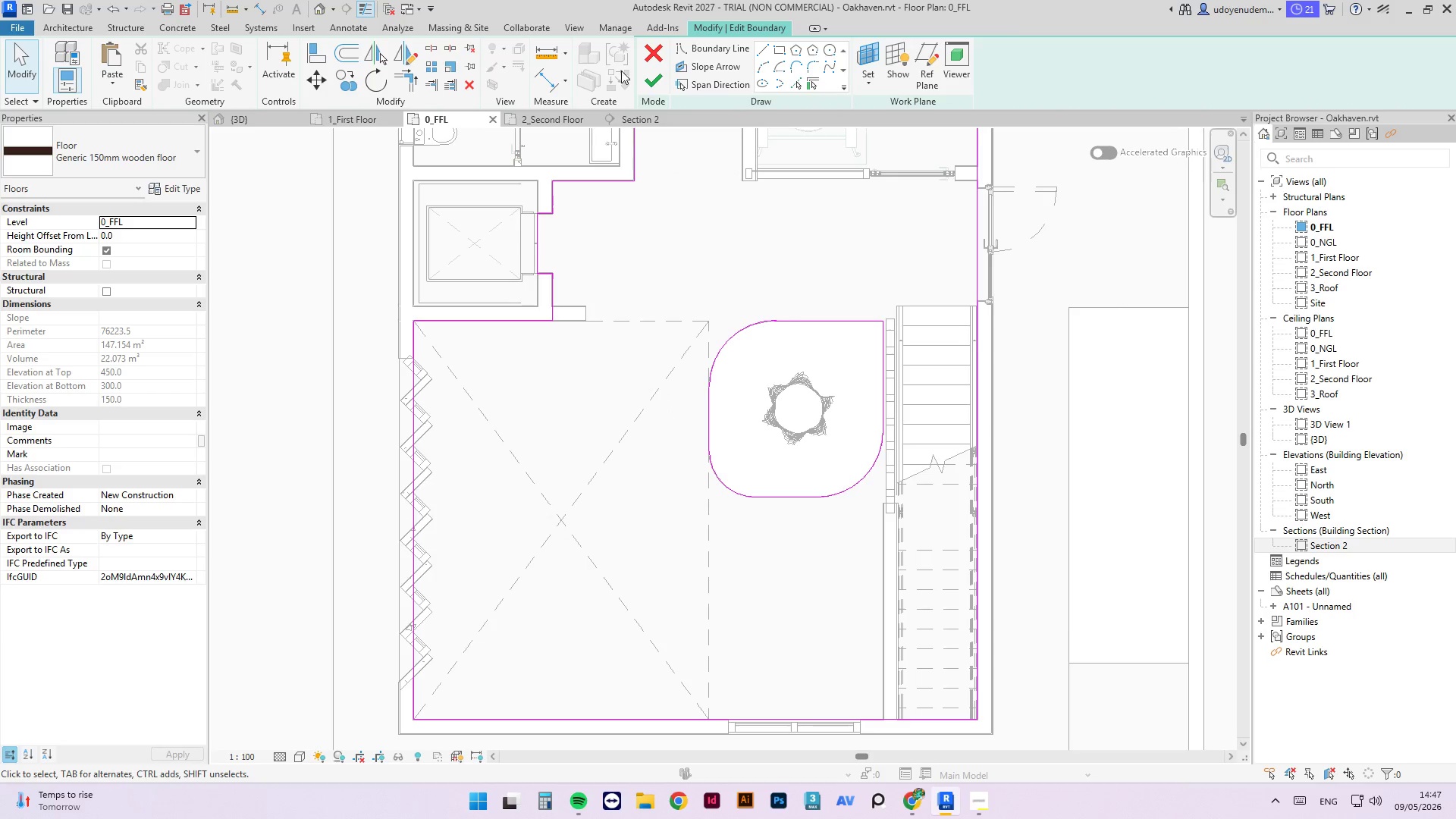 
left_click([658, 86])
 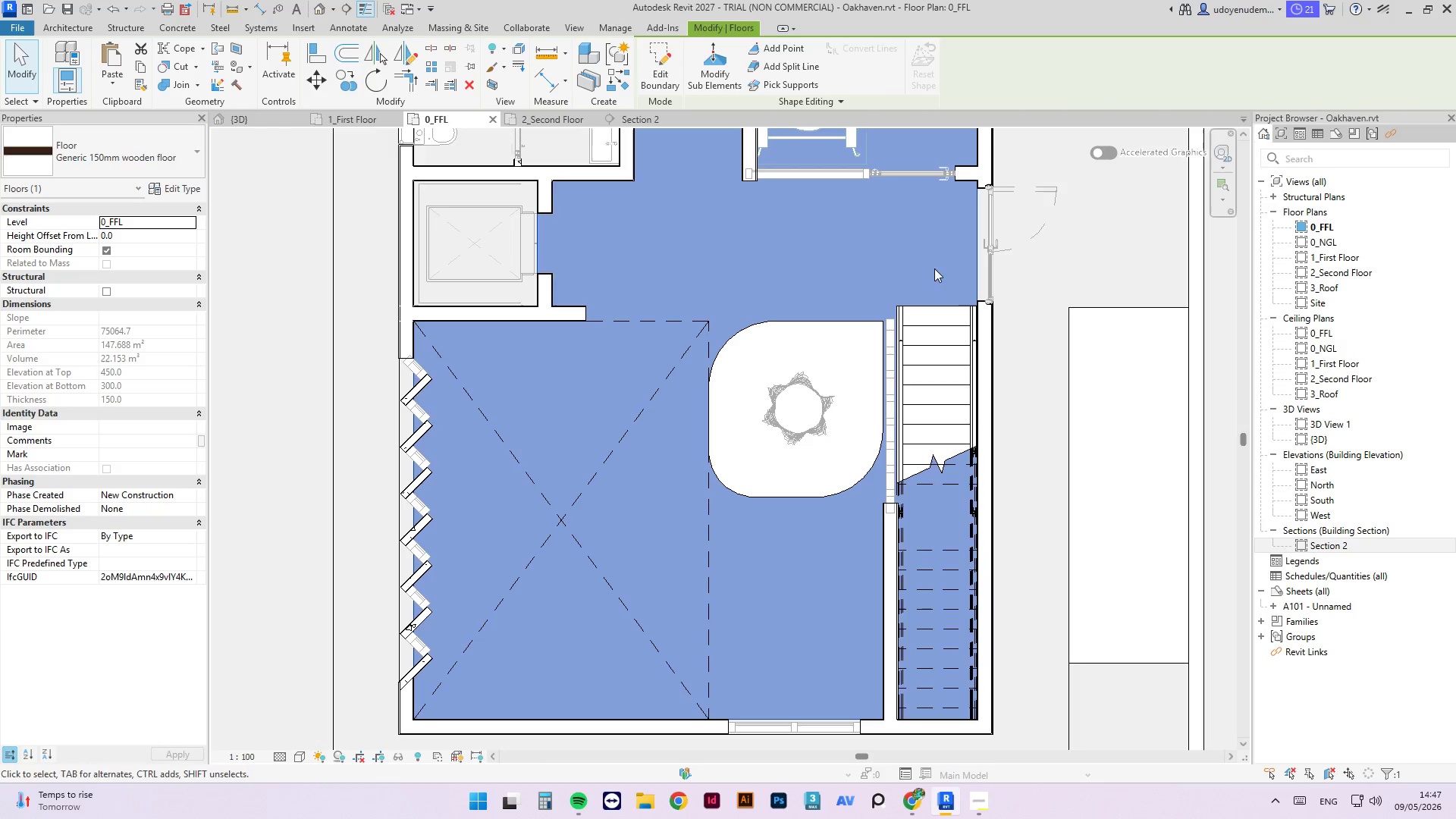 
scroll: coordinate [772, 628], scroll_direction: down, amount: 10.0
 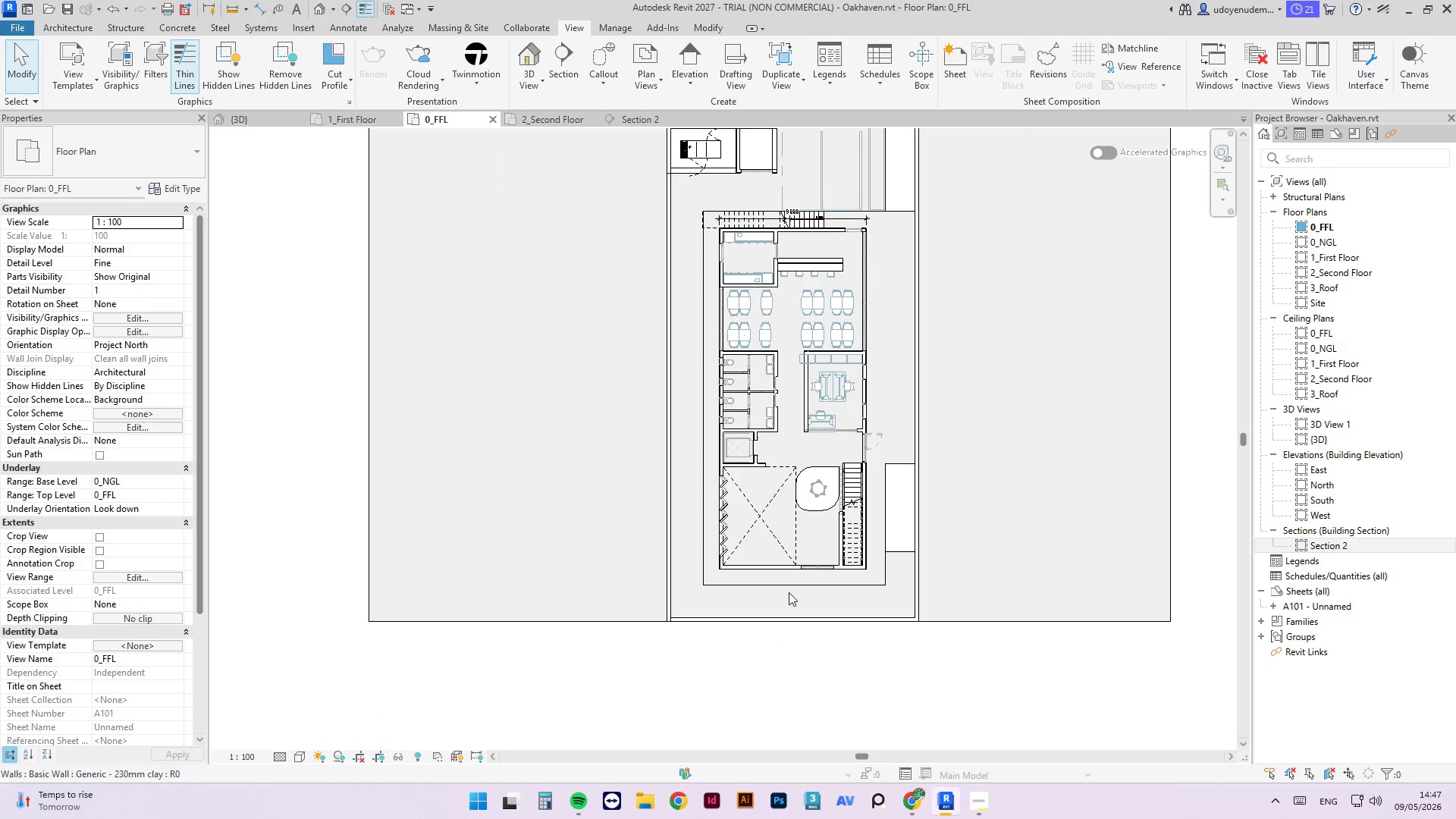 
left_click_drag(start_coordinate=[839, 475], to_coordinate=[663, 64])
 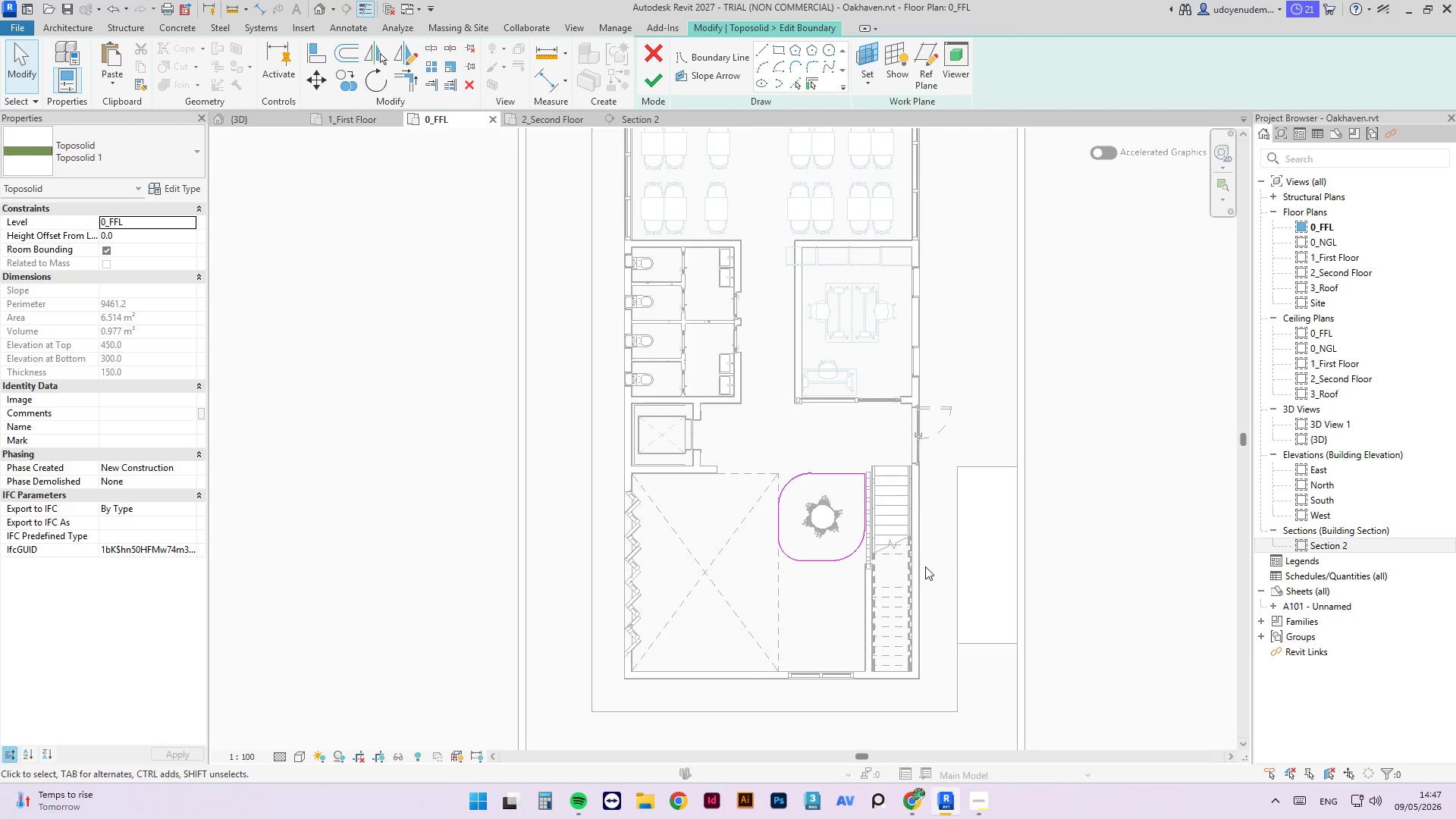 
scroll: coordinate [830, 471], scroll_direction: up, amount: 5.0
 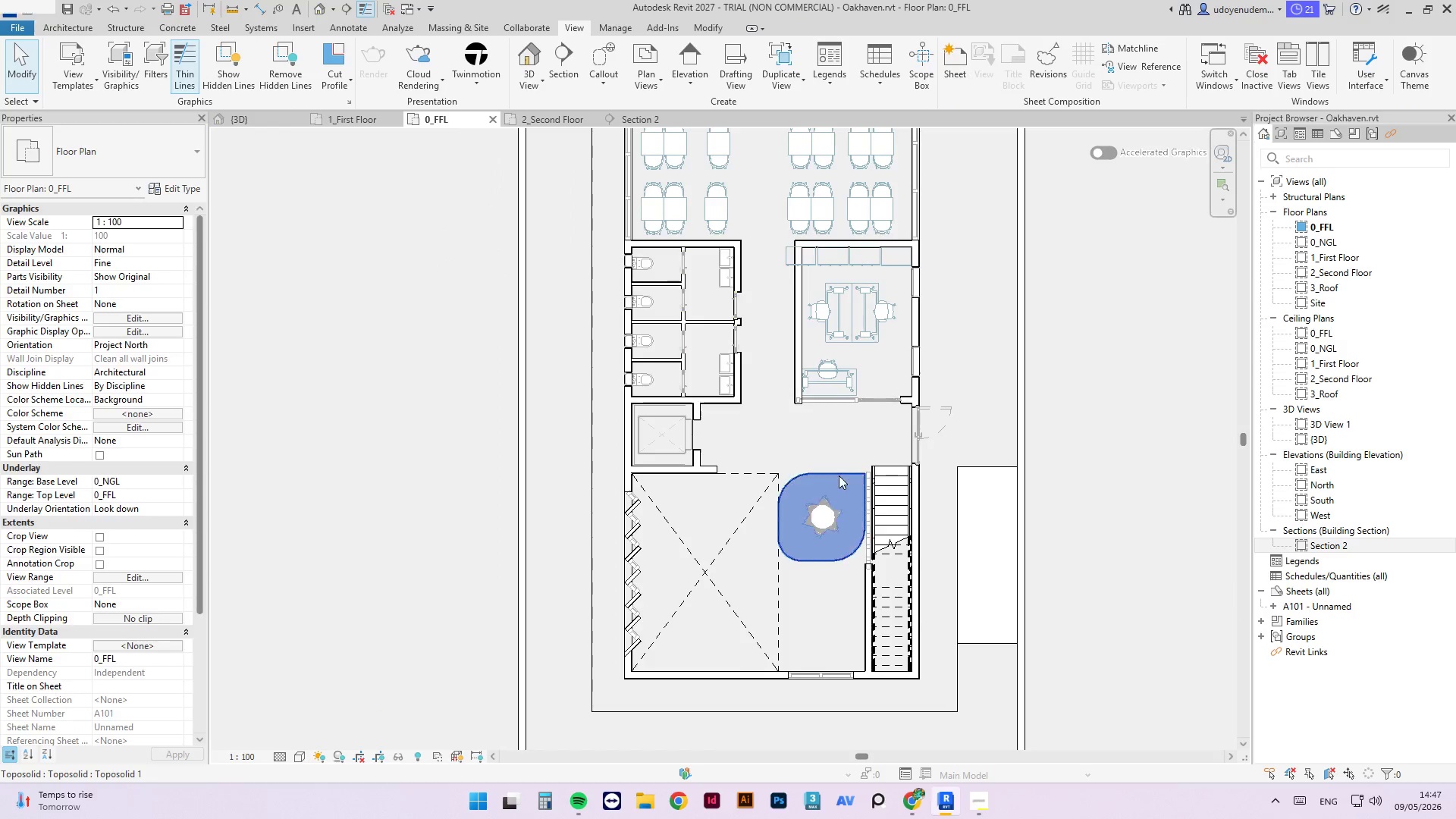 
left_click([663, 64])
 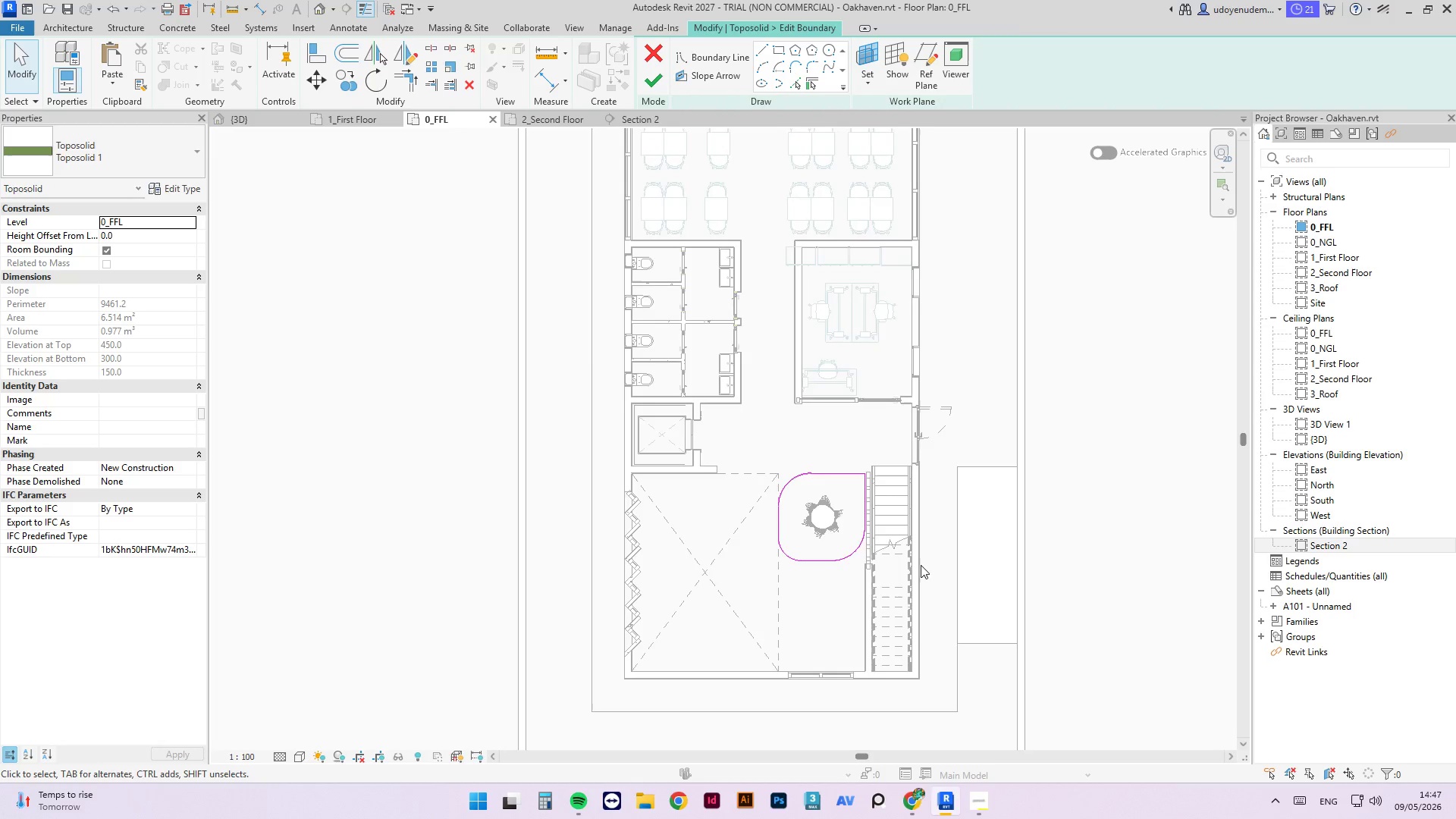 
scroll: coordinate [862, 495], scroll_direction: up, amount: 4.0
 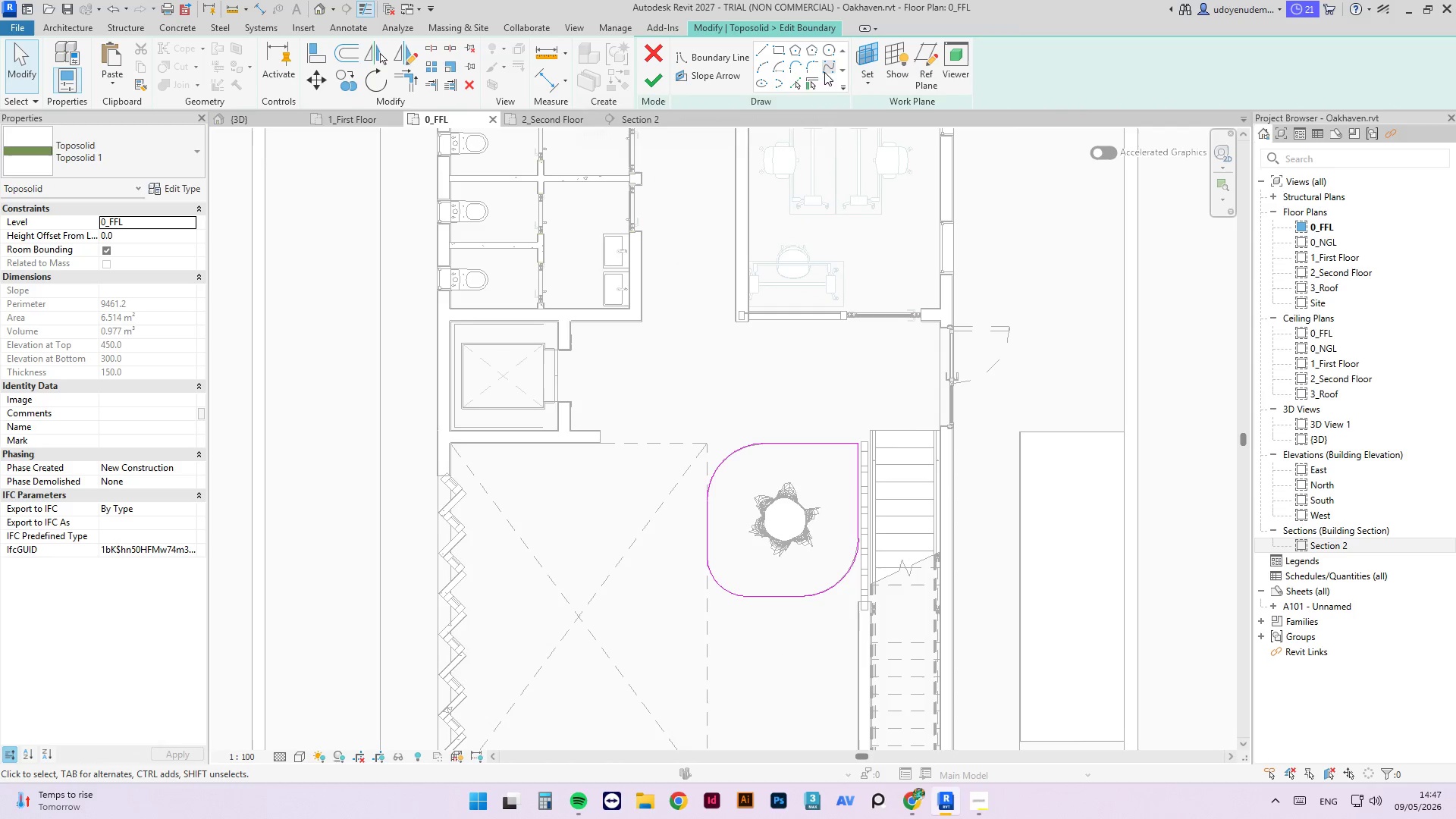 
left_click([809, 61])
 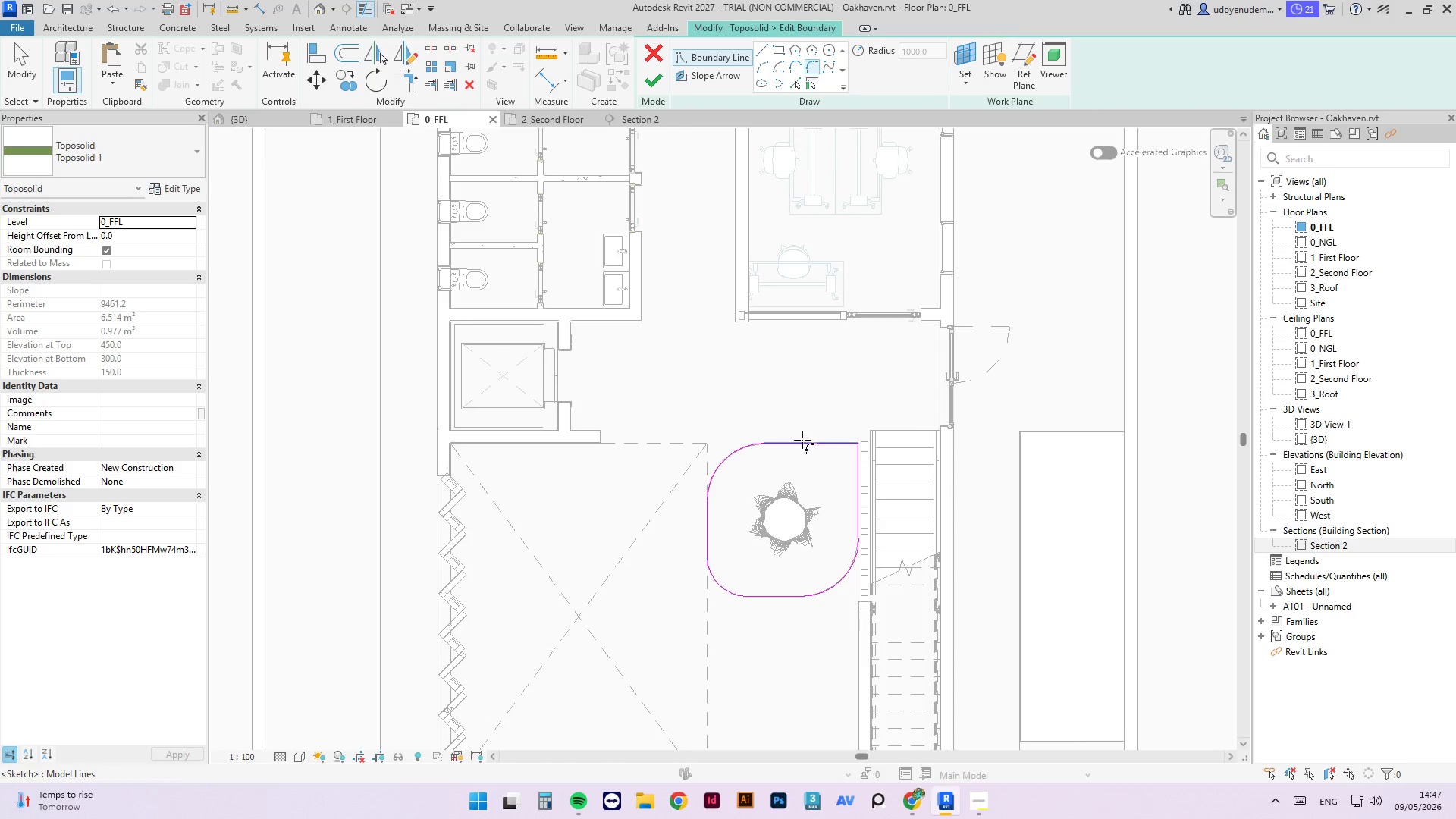 
left_click([806, 445])
 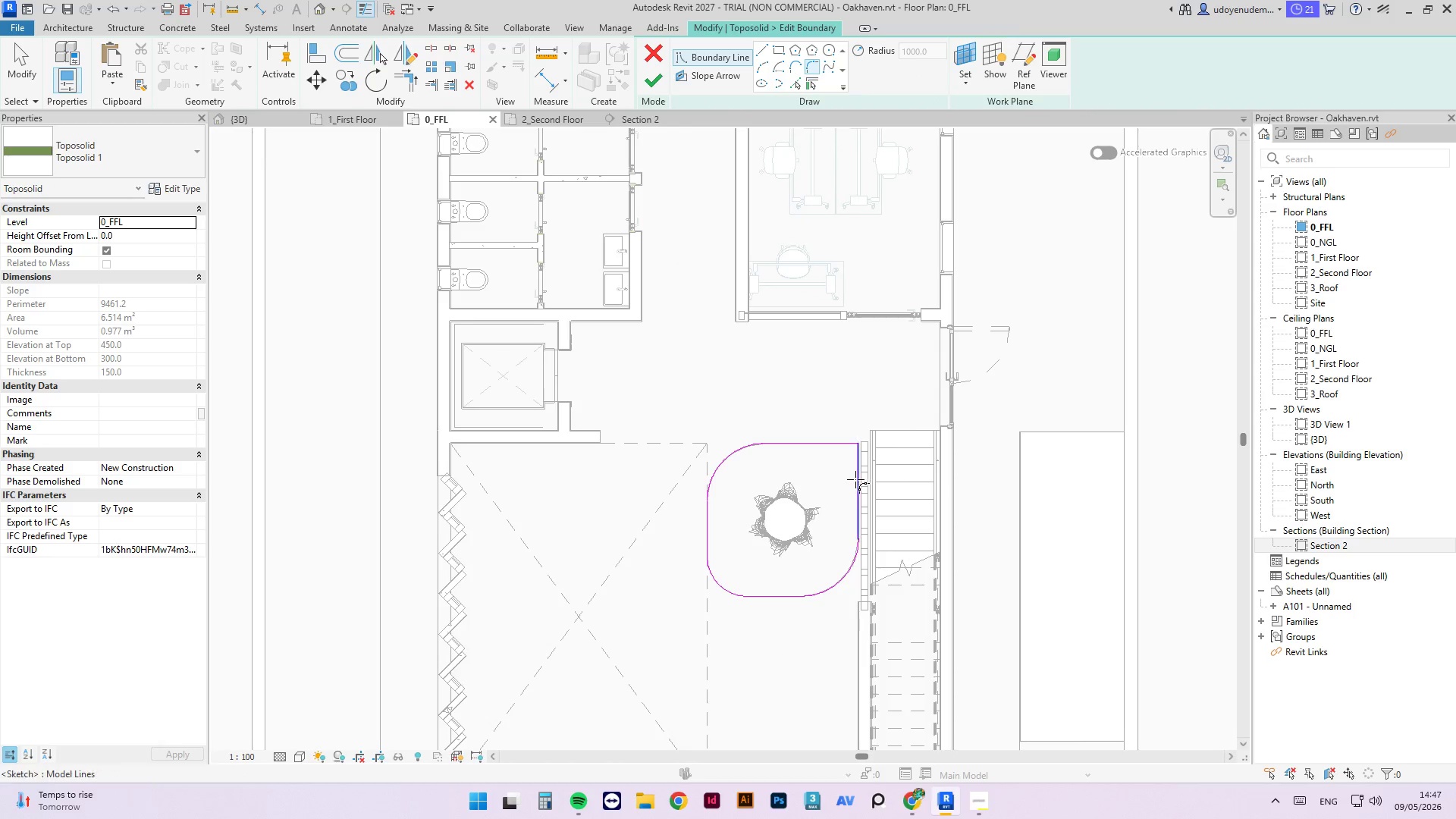 
left_click([855, 479])
 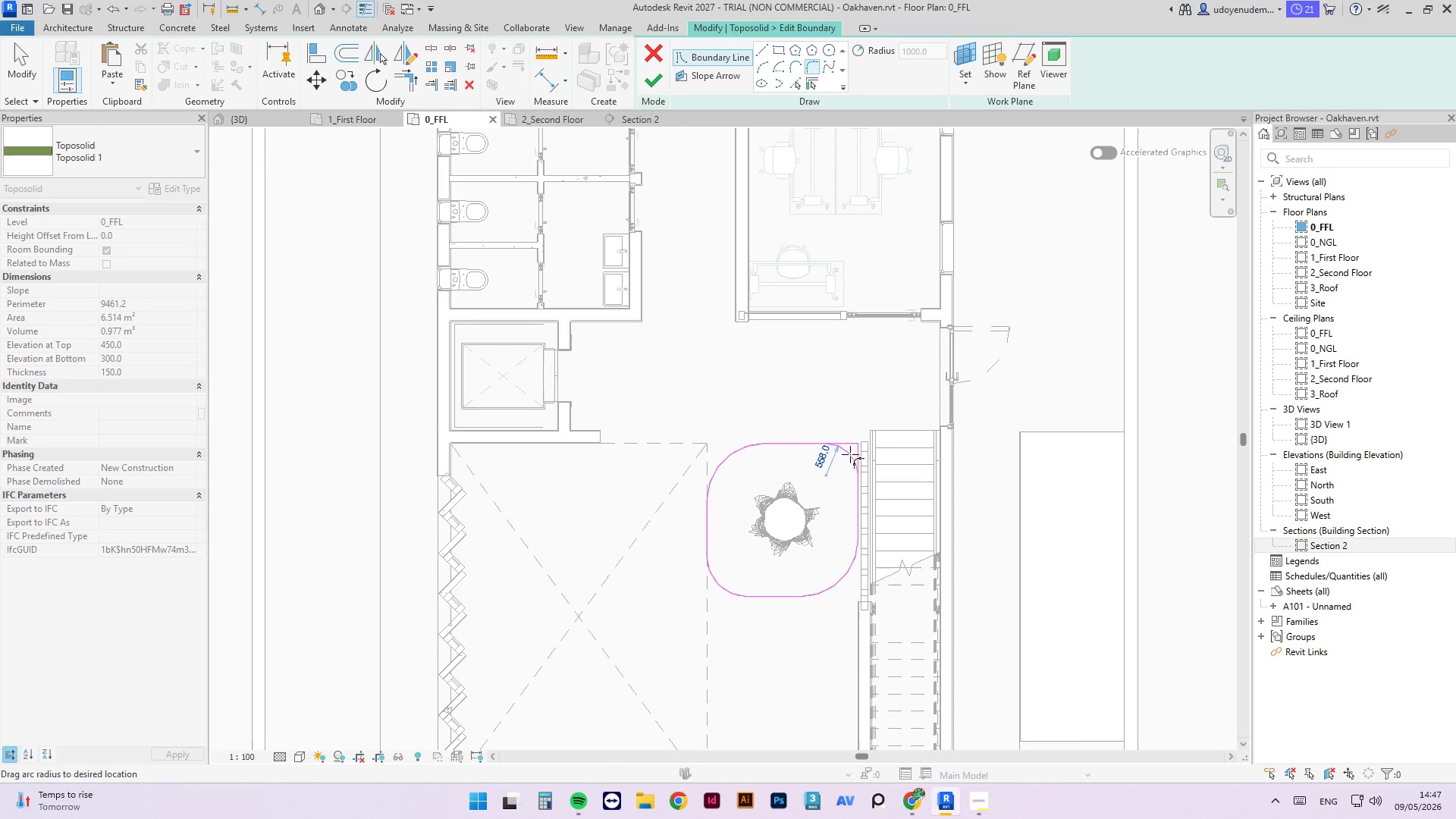 
left_click([850, 454])
 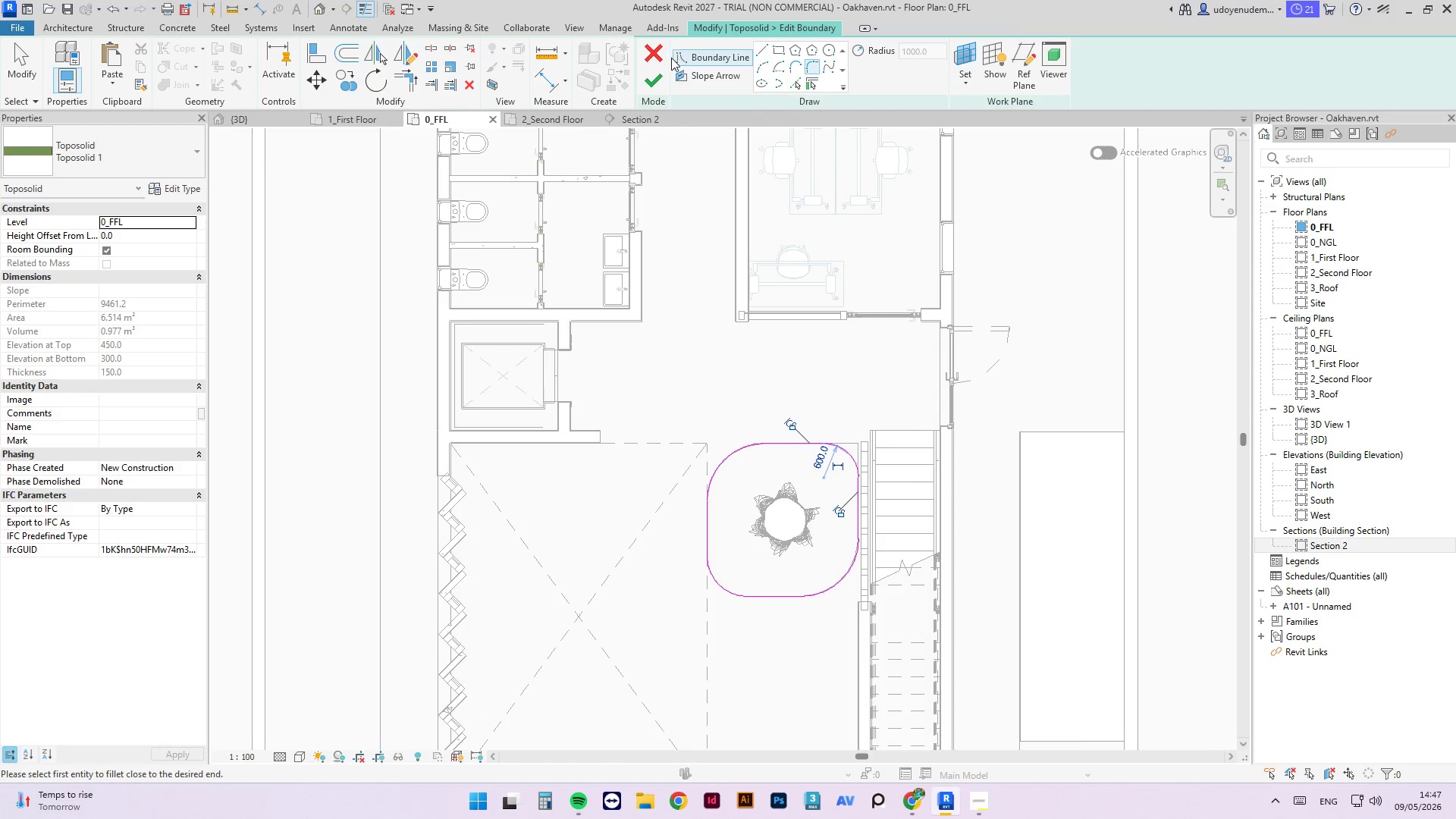 
left_click([651, 77])
 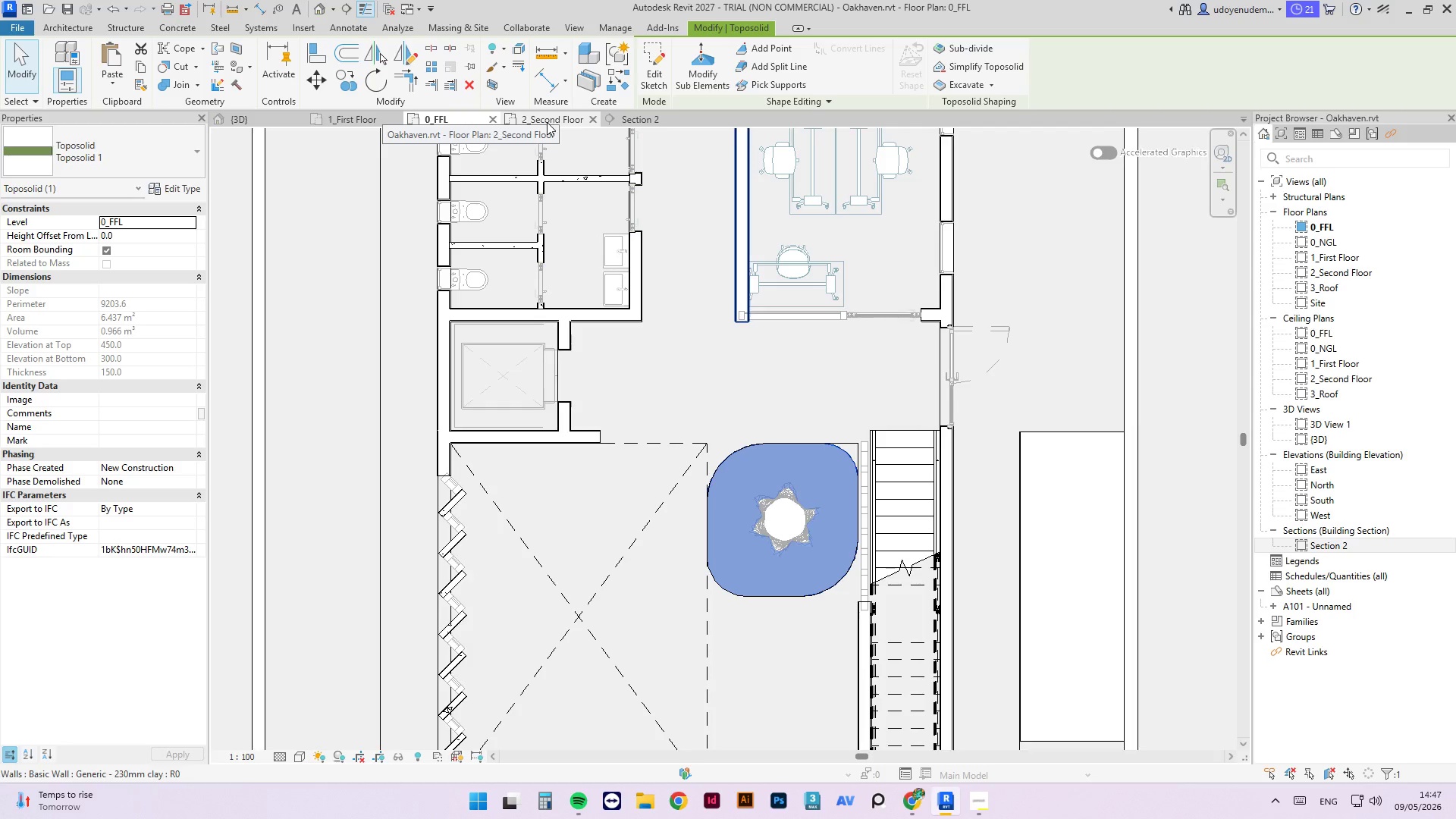 
mouse_move([530, 142])
 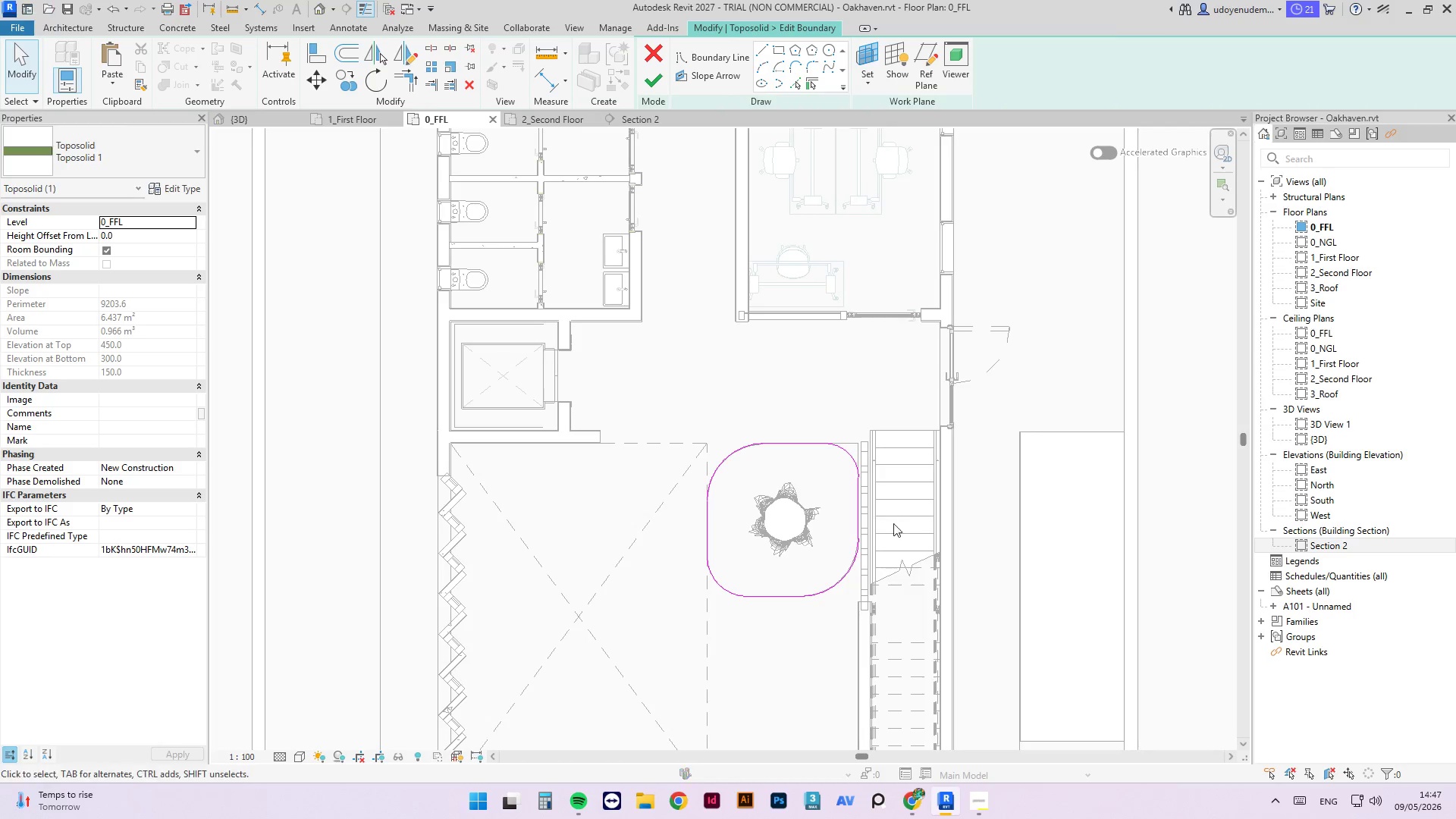 
left_click_drag(start_coordinate=[886, 389], to_coordinate=[657, 650])
 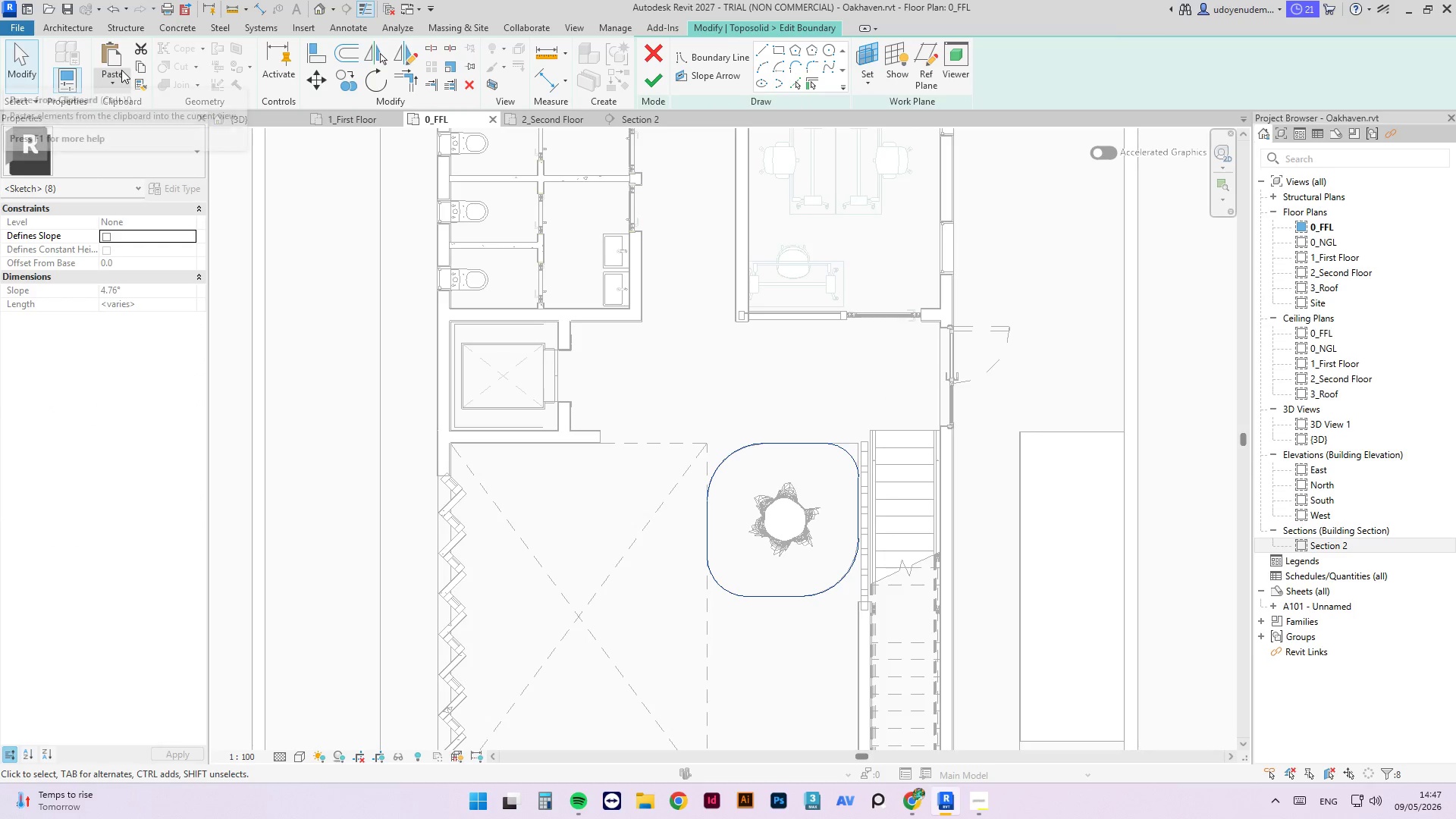 
left_click([141, 67])
 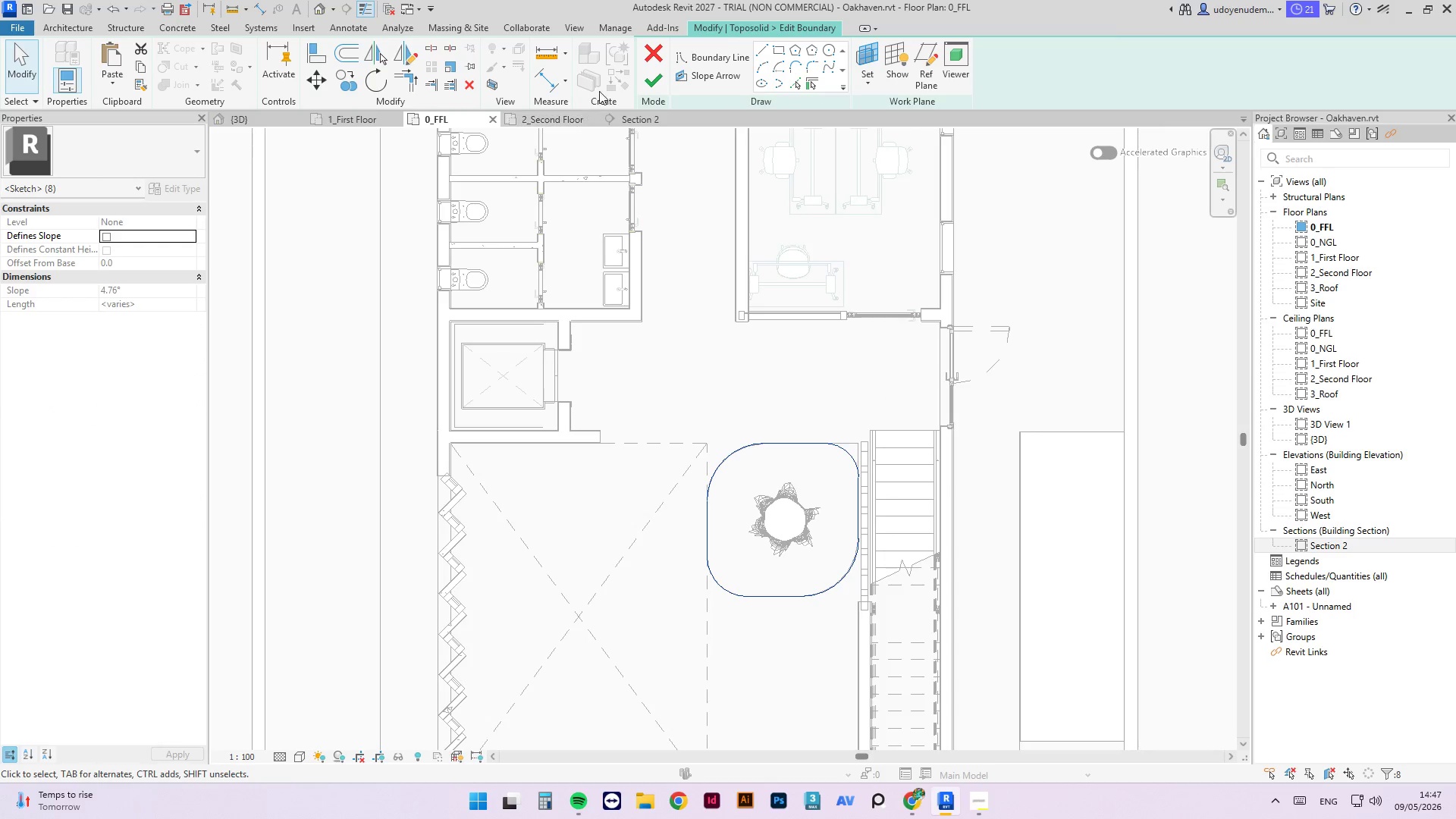 
left_click([651, 80])
 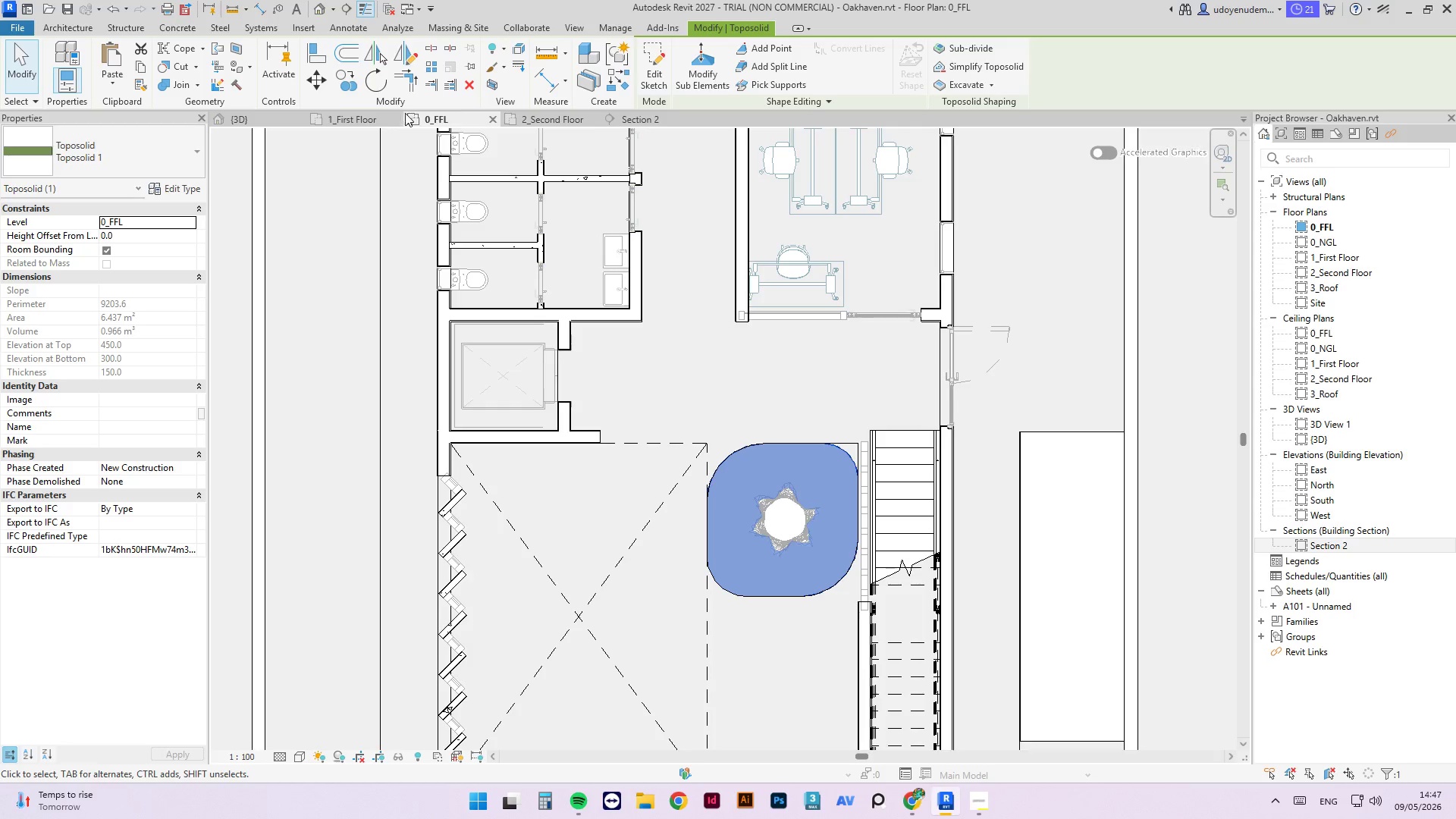 
left_click([386, 118])
 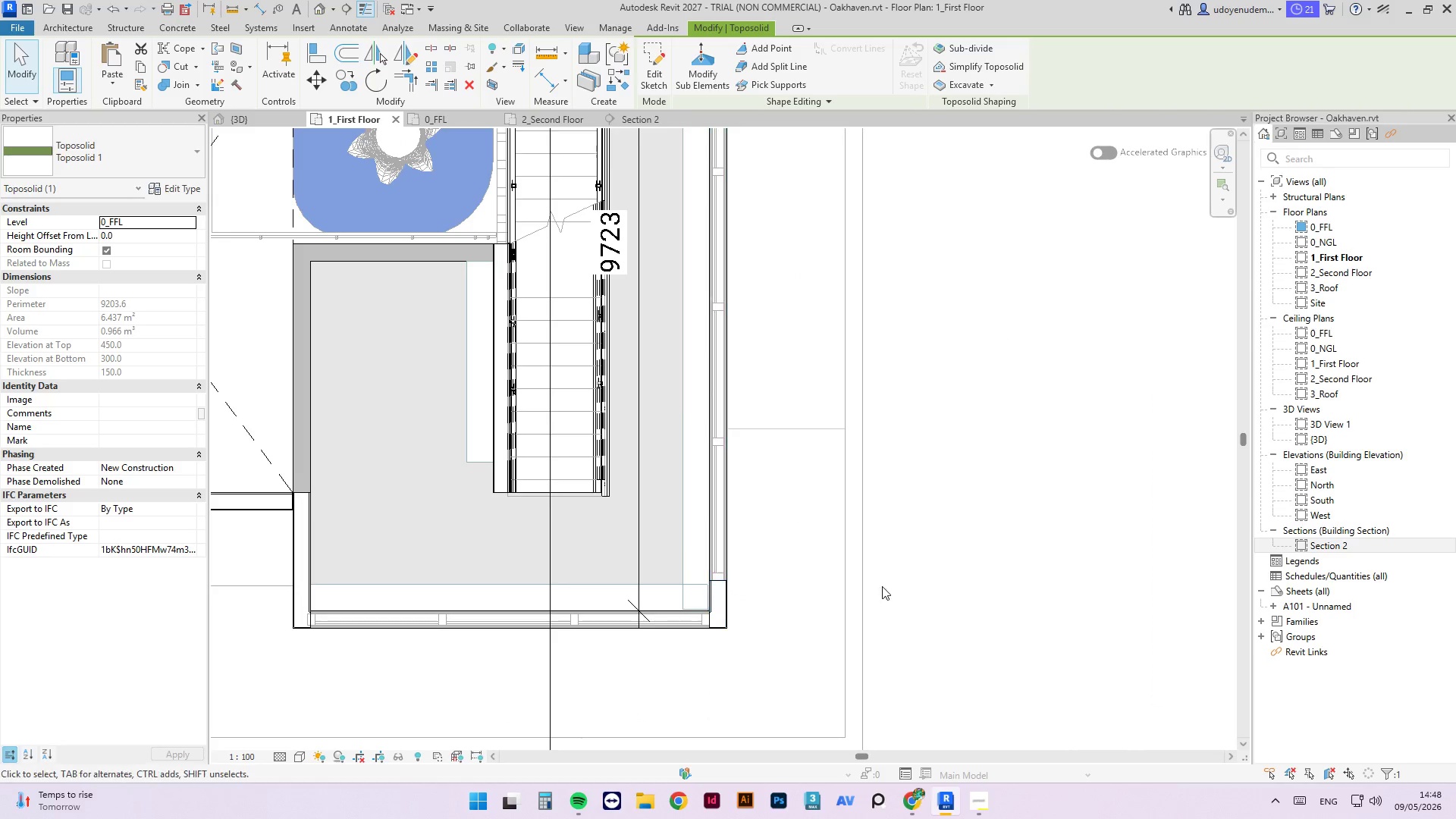 
scroll: coordinate [803, 593], scroll_direction: down, amount: 4.0
 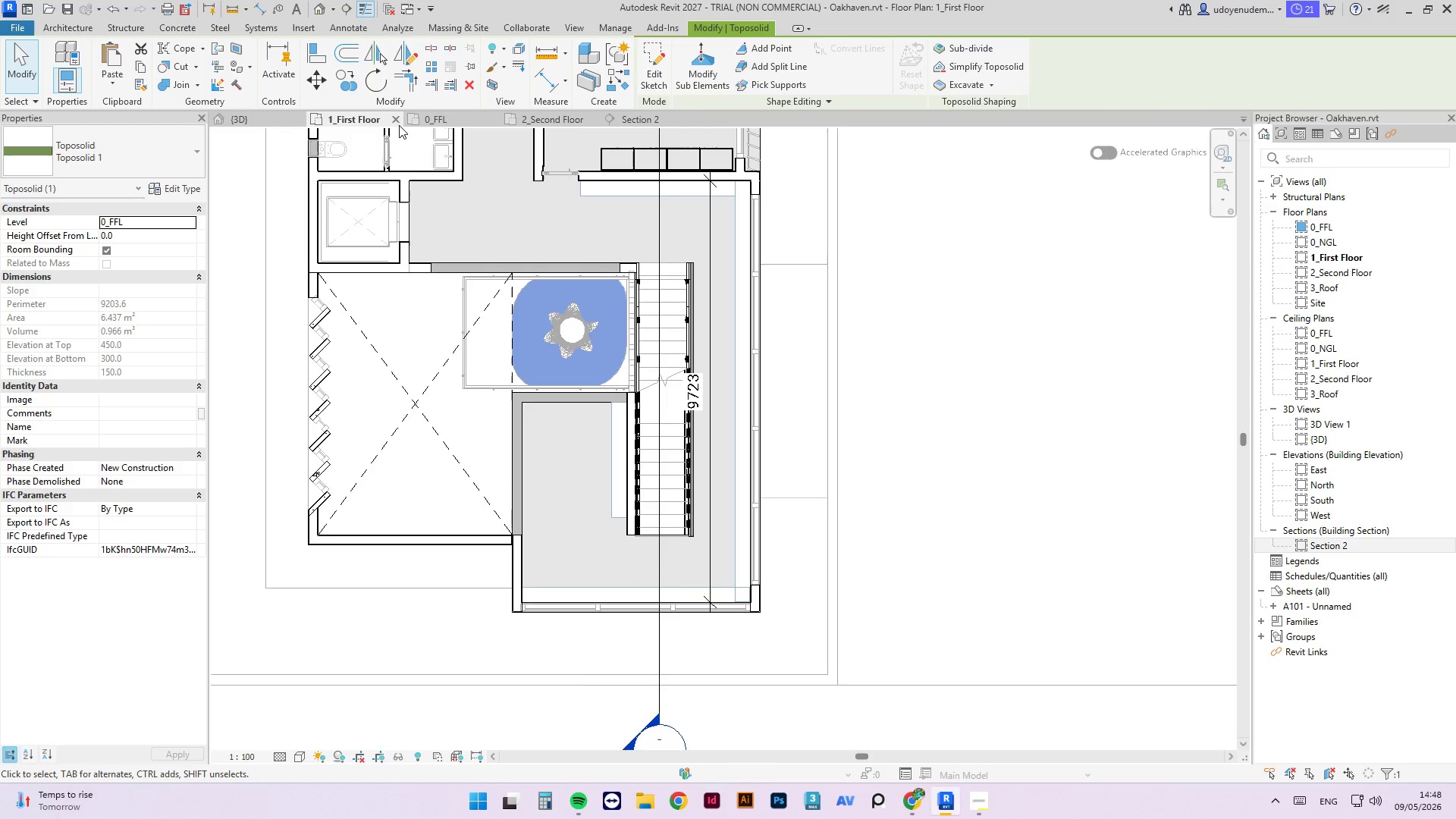 
left_click([423, 121])
 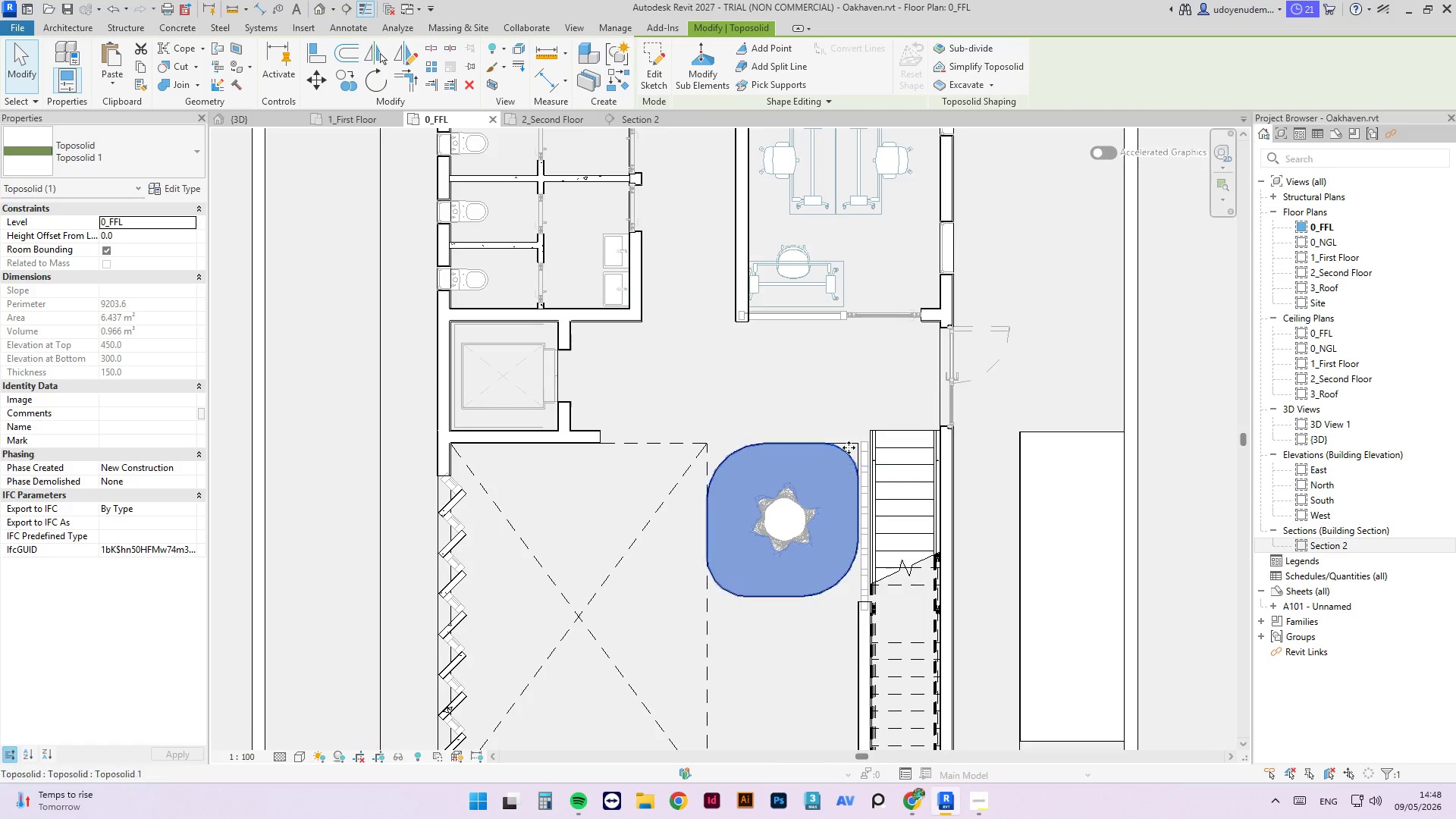 
scroll: coordinate [841, 444], scroll_direction: up, amount: 3.0
 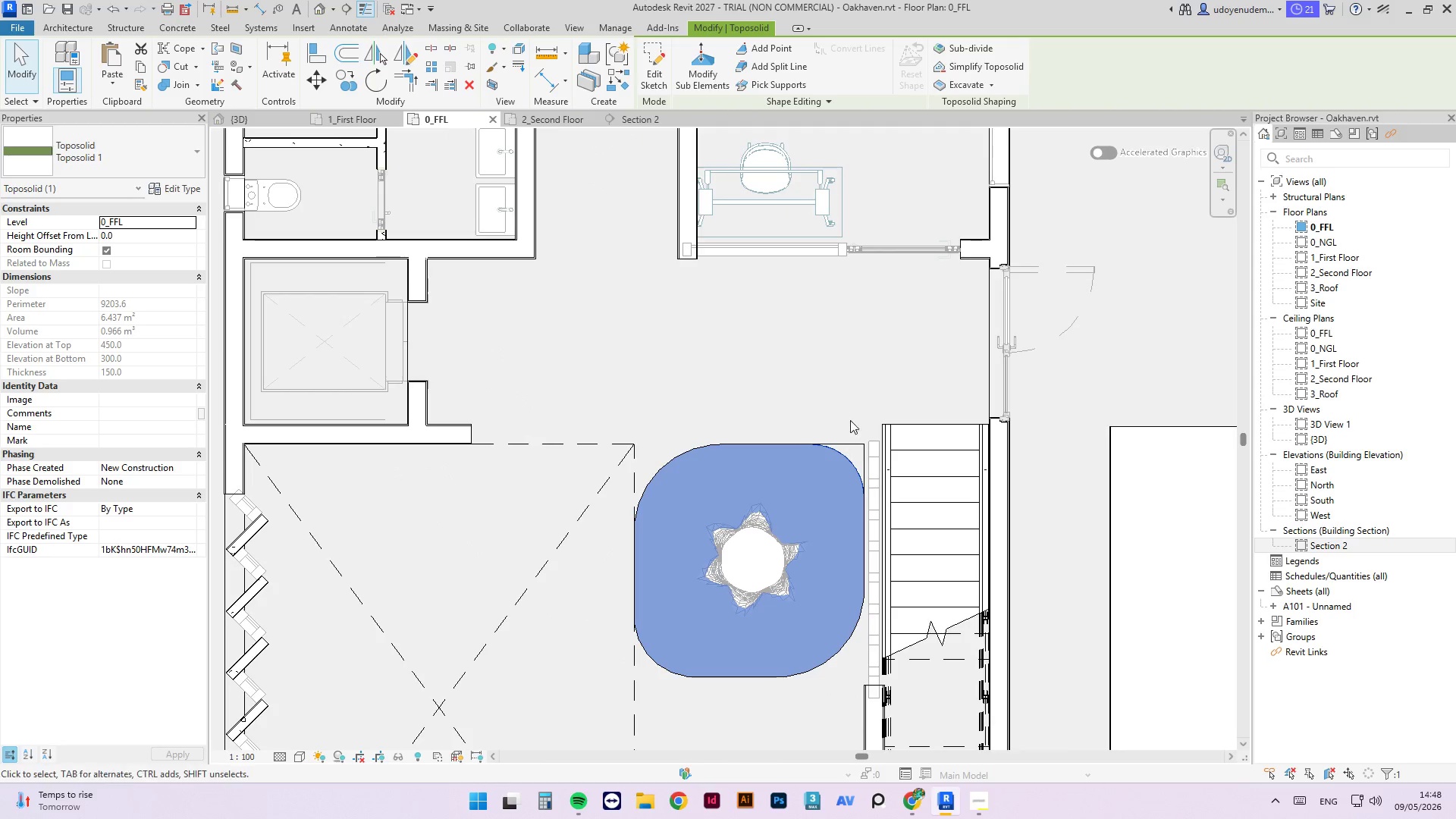 
left_click([846, 382])
 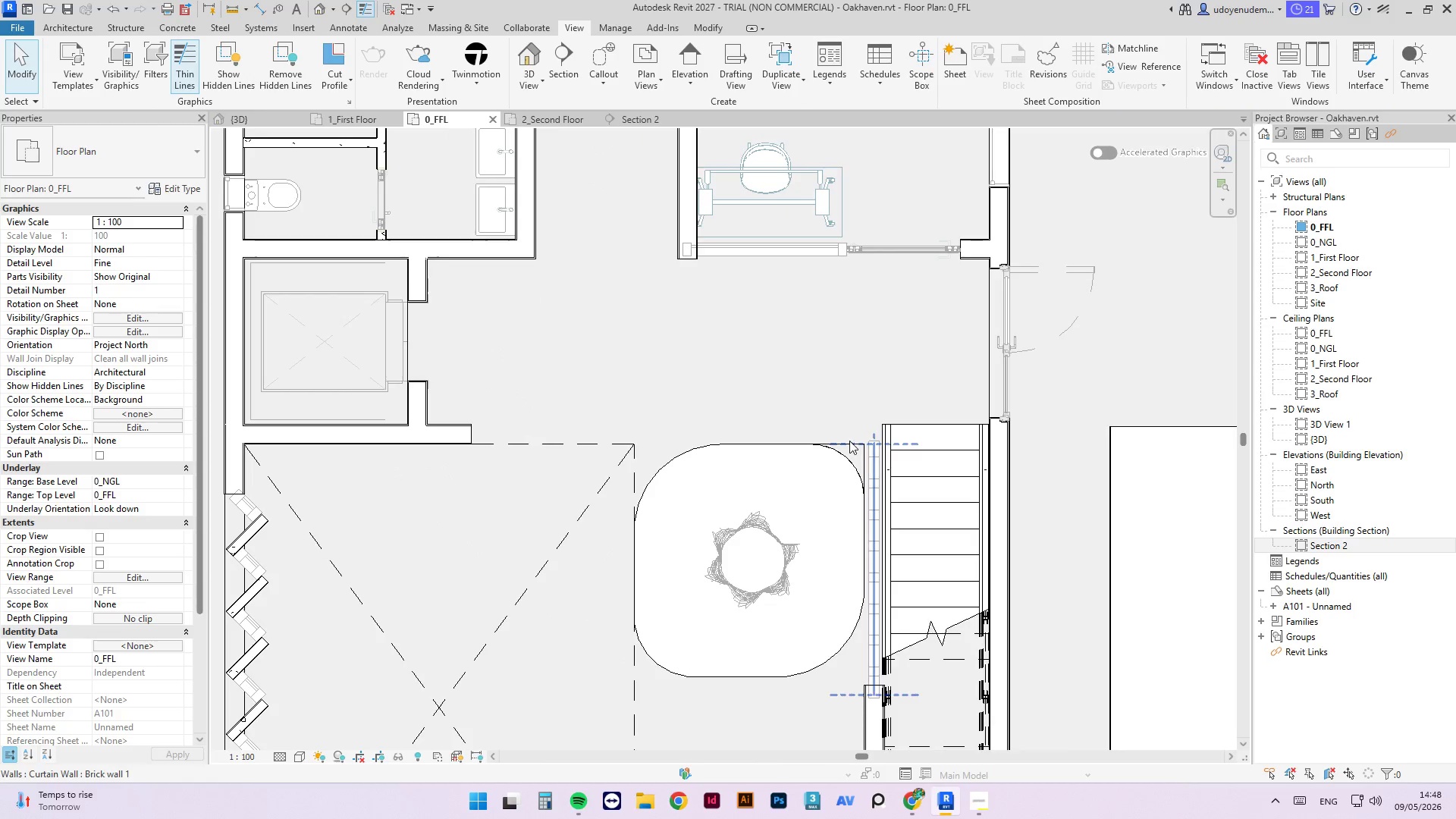 
scroll: coordinate [792, 478], scroll_direction: up, amount: 4.0
 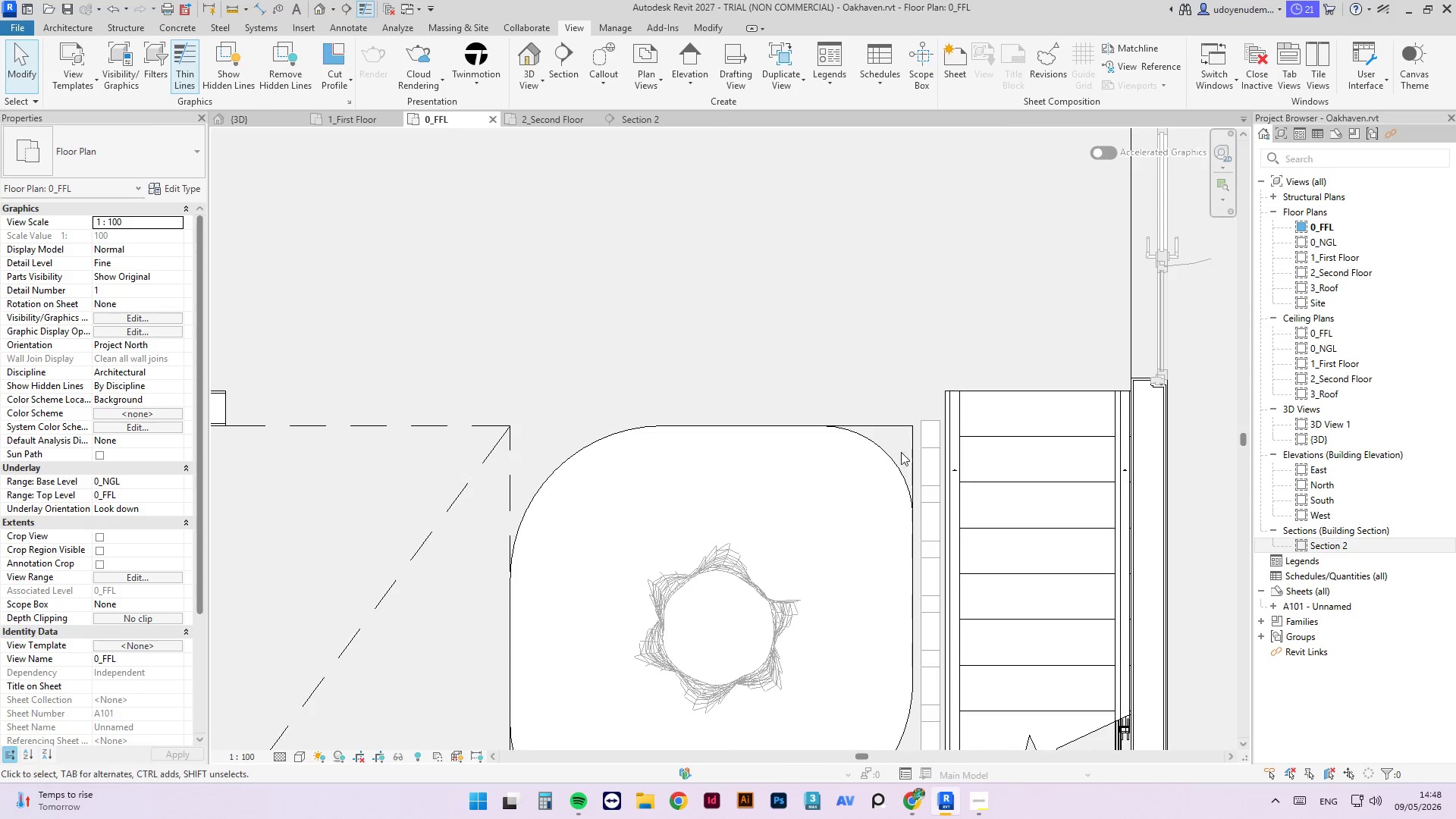 
left_click([912, 459])
 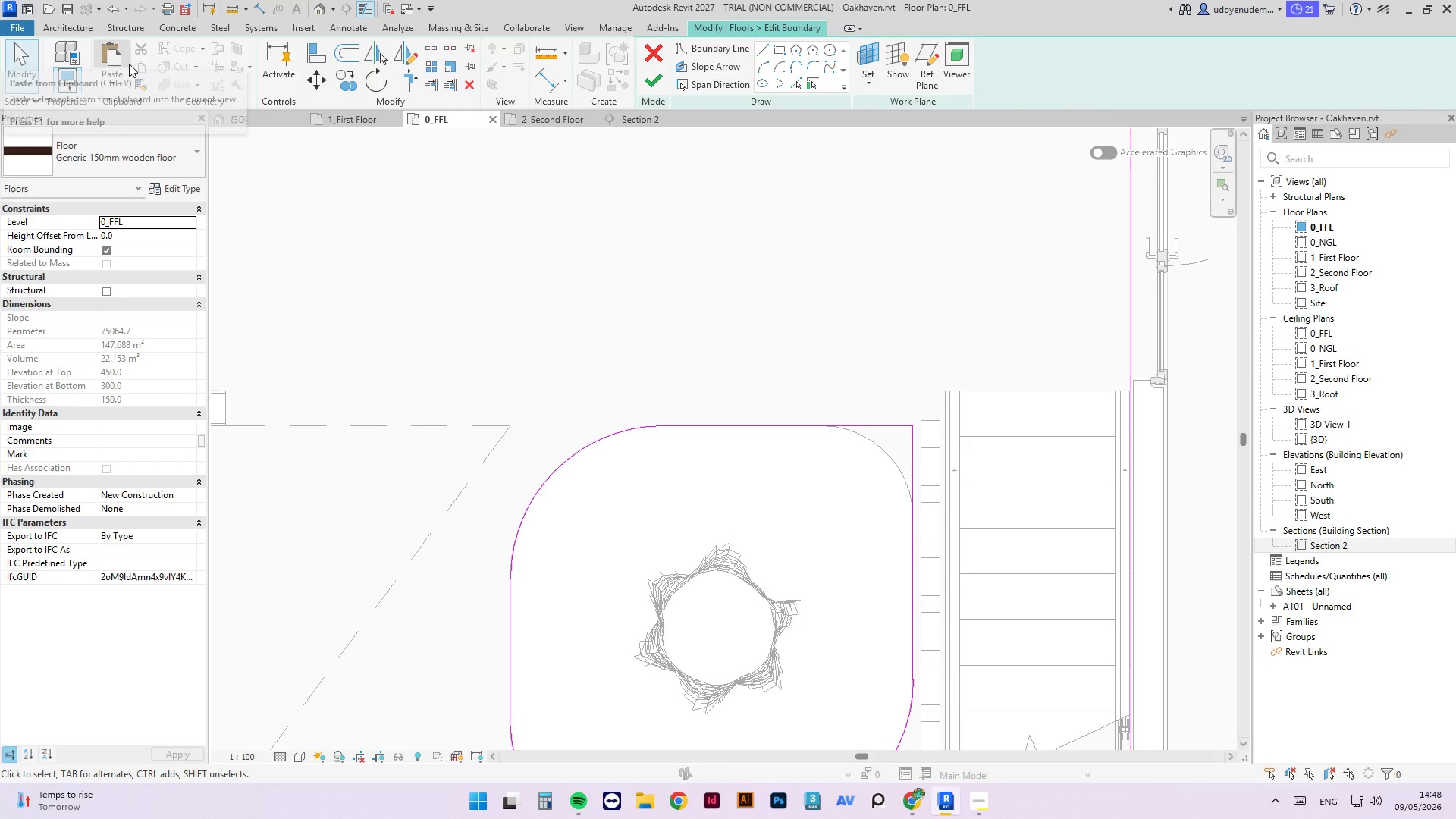 
left_click_drag(start_coordinate=[827, 258], to_coordinate=[492, 599])
 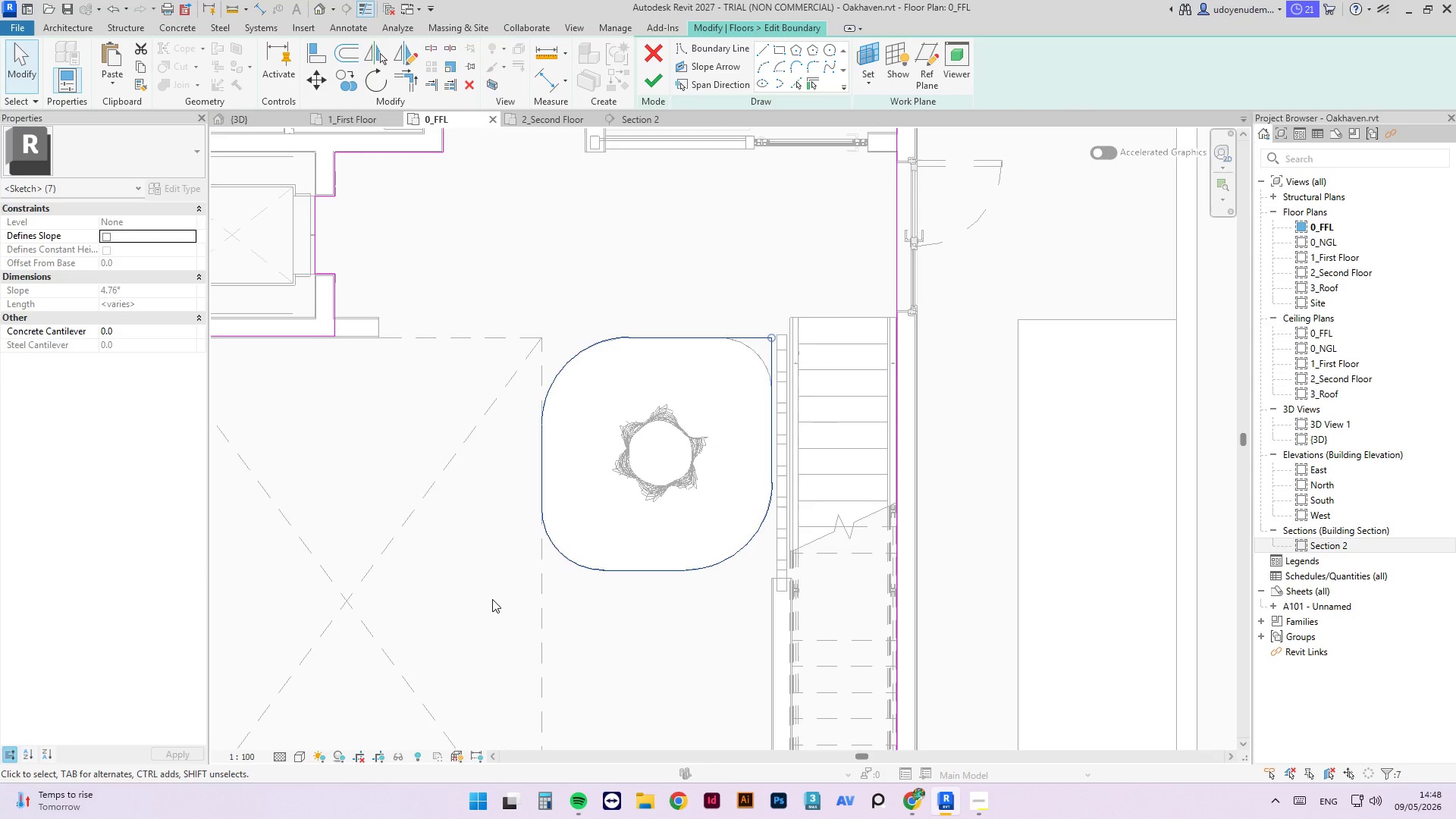 
scroll: coordinate [586, 221], scroll_direction: down, amount: 4.0
 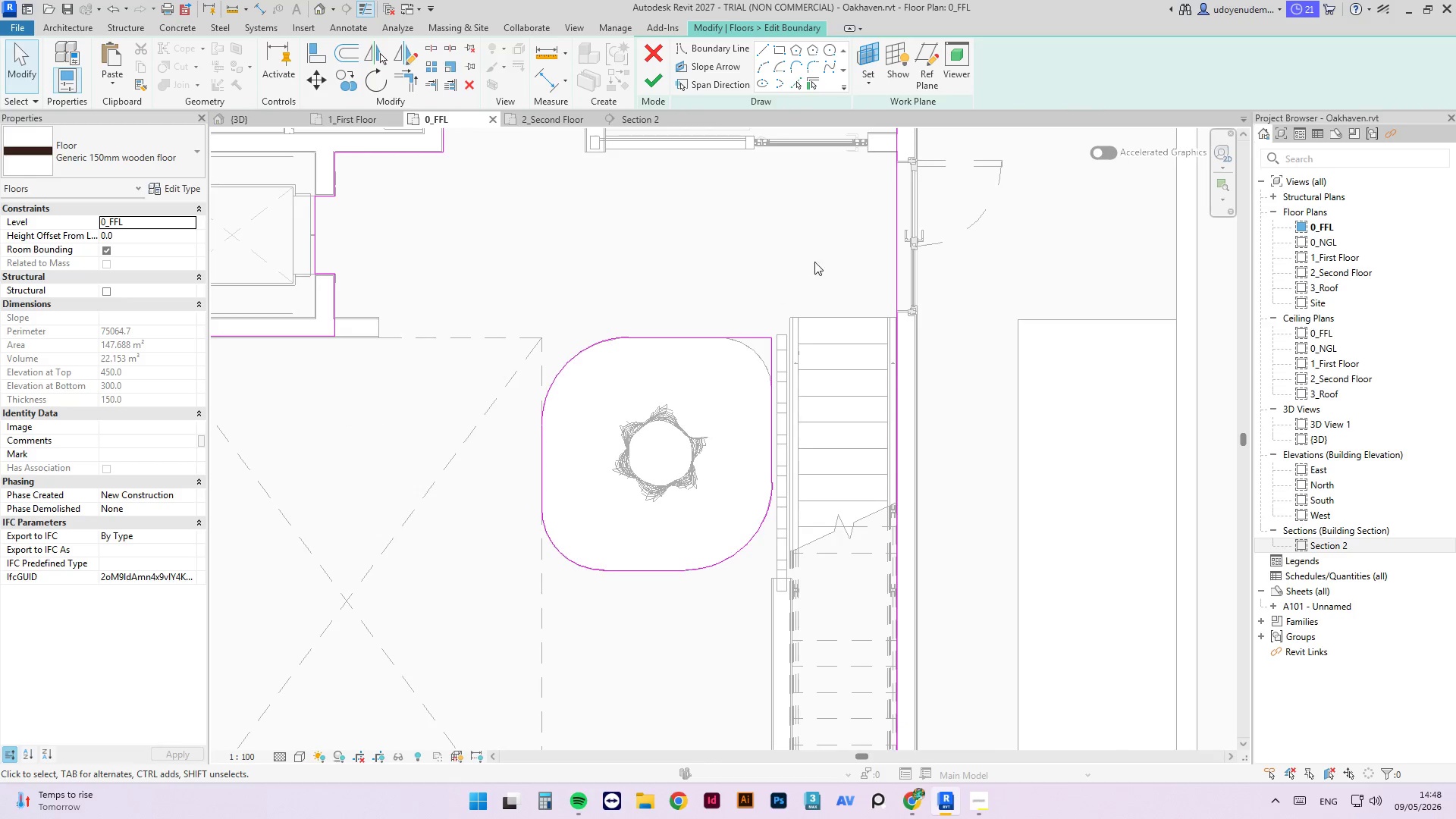 
key(Delete)
 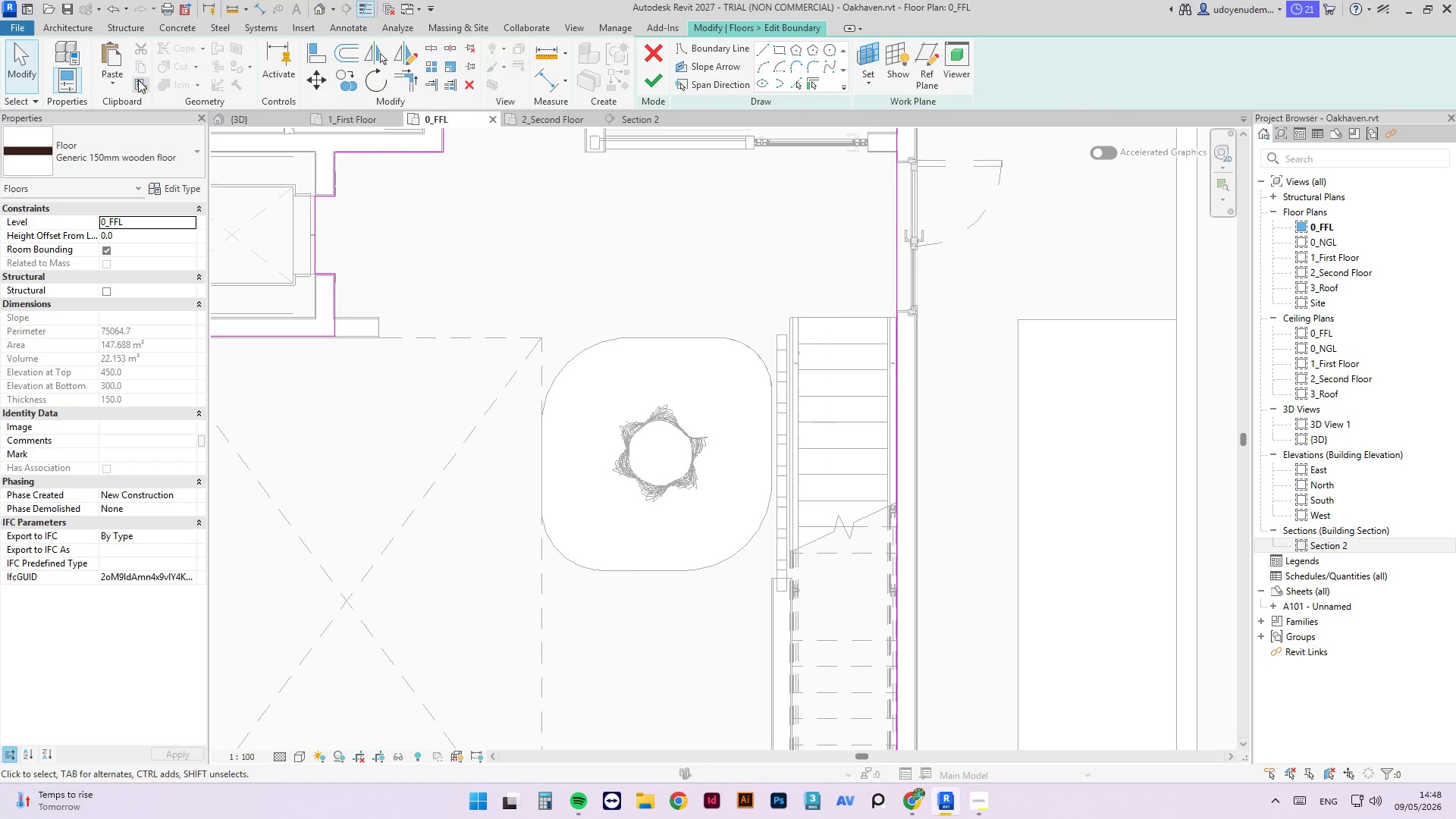 
left_click([120, 83])
 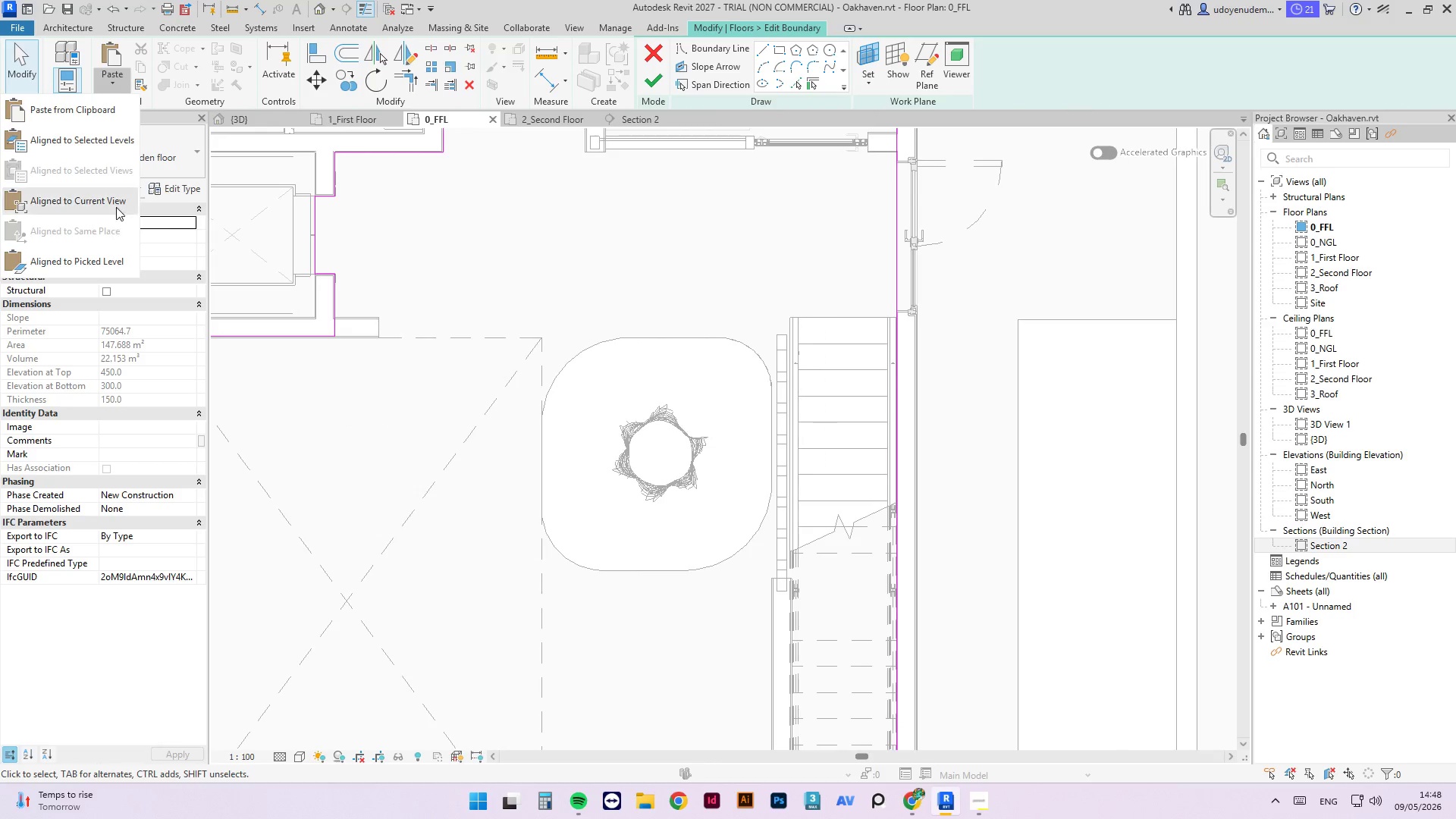 
left_click([115, 203])
 